 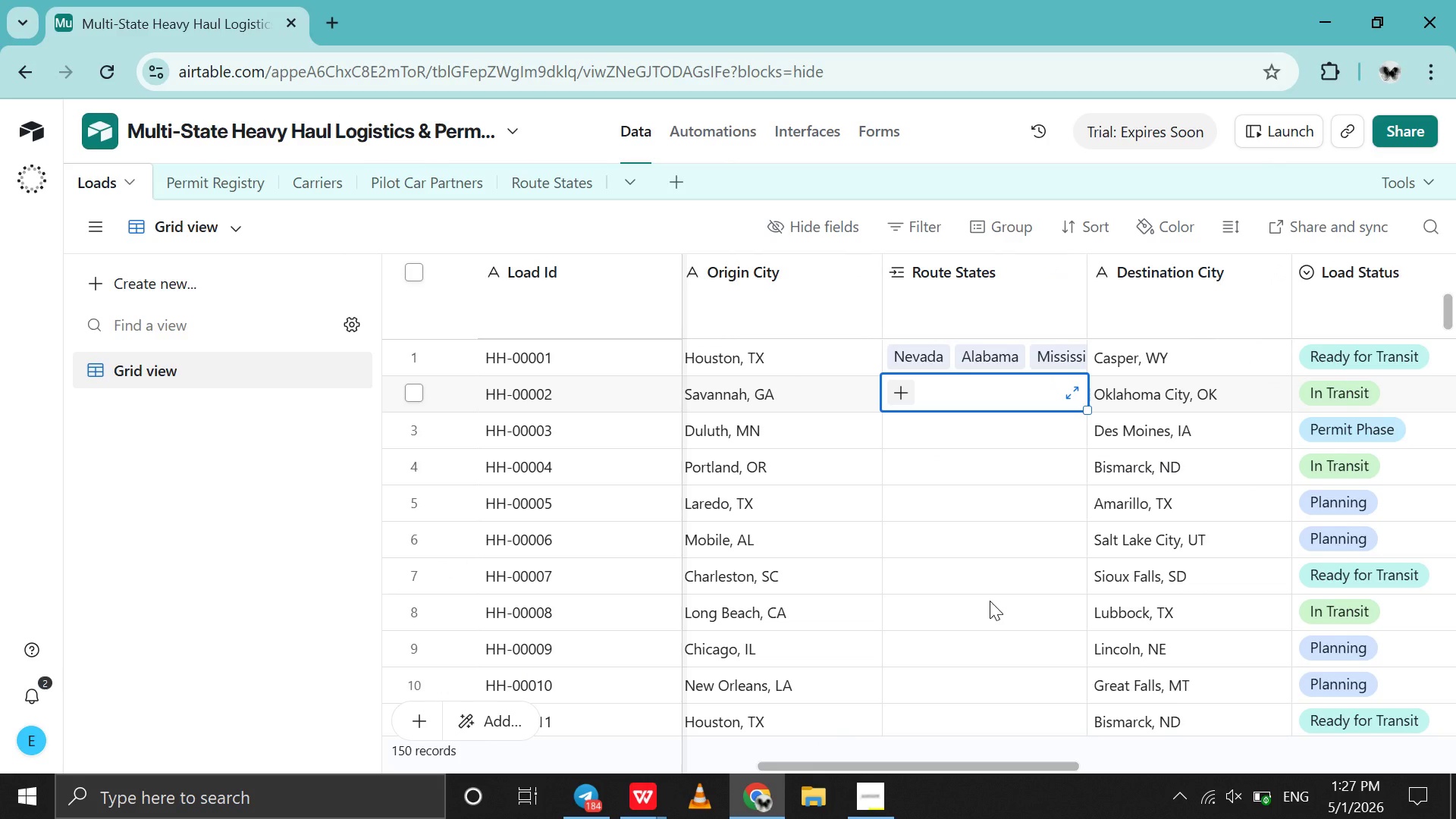 
scroll: coordinate [990, 601], scroll_direction: up, amount: 9.0
 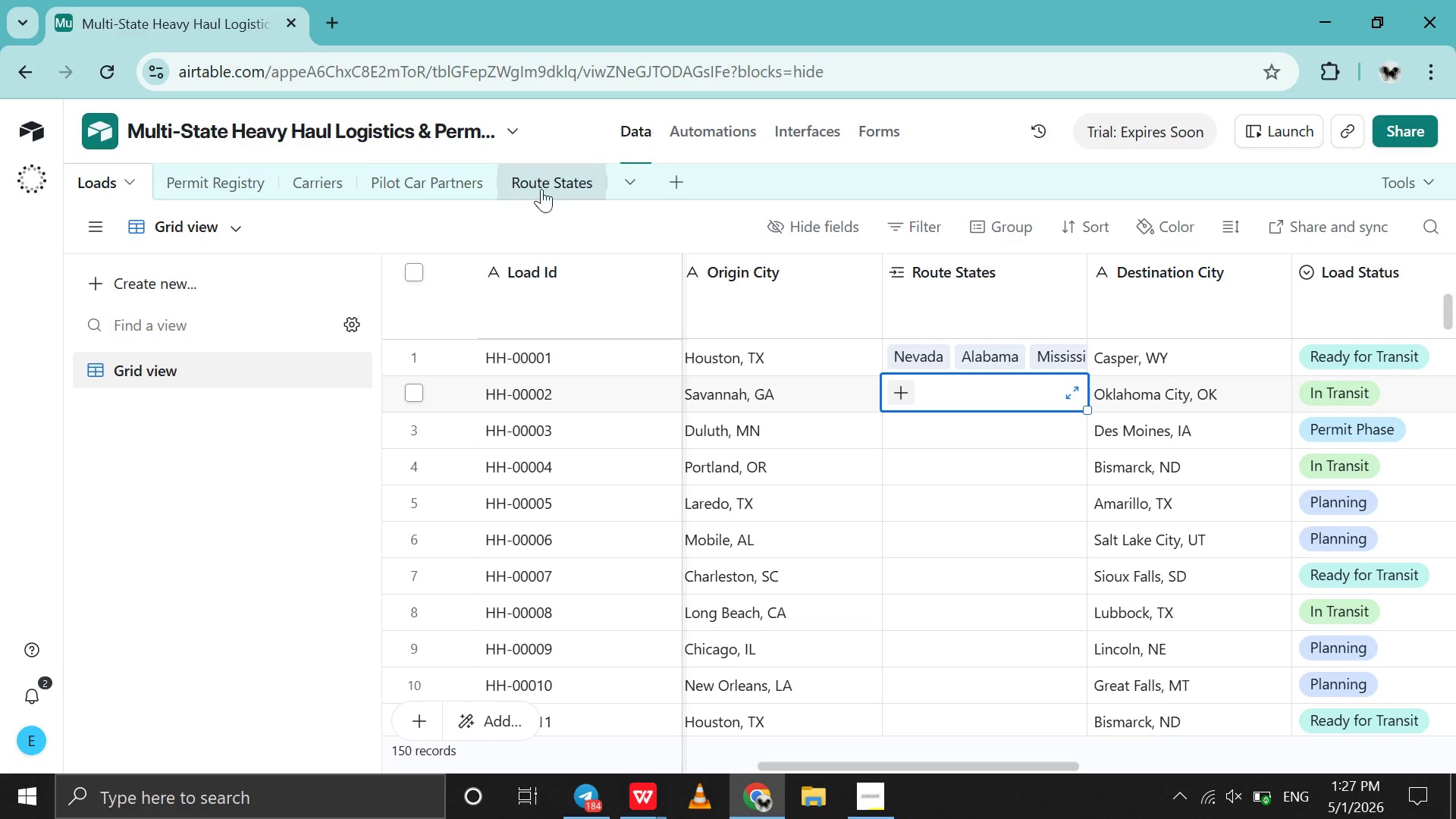 
left_click([548, 177])
 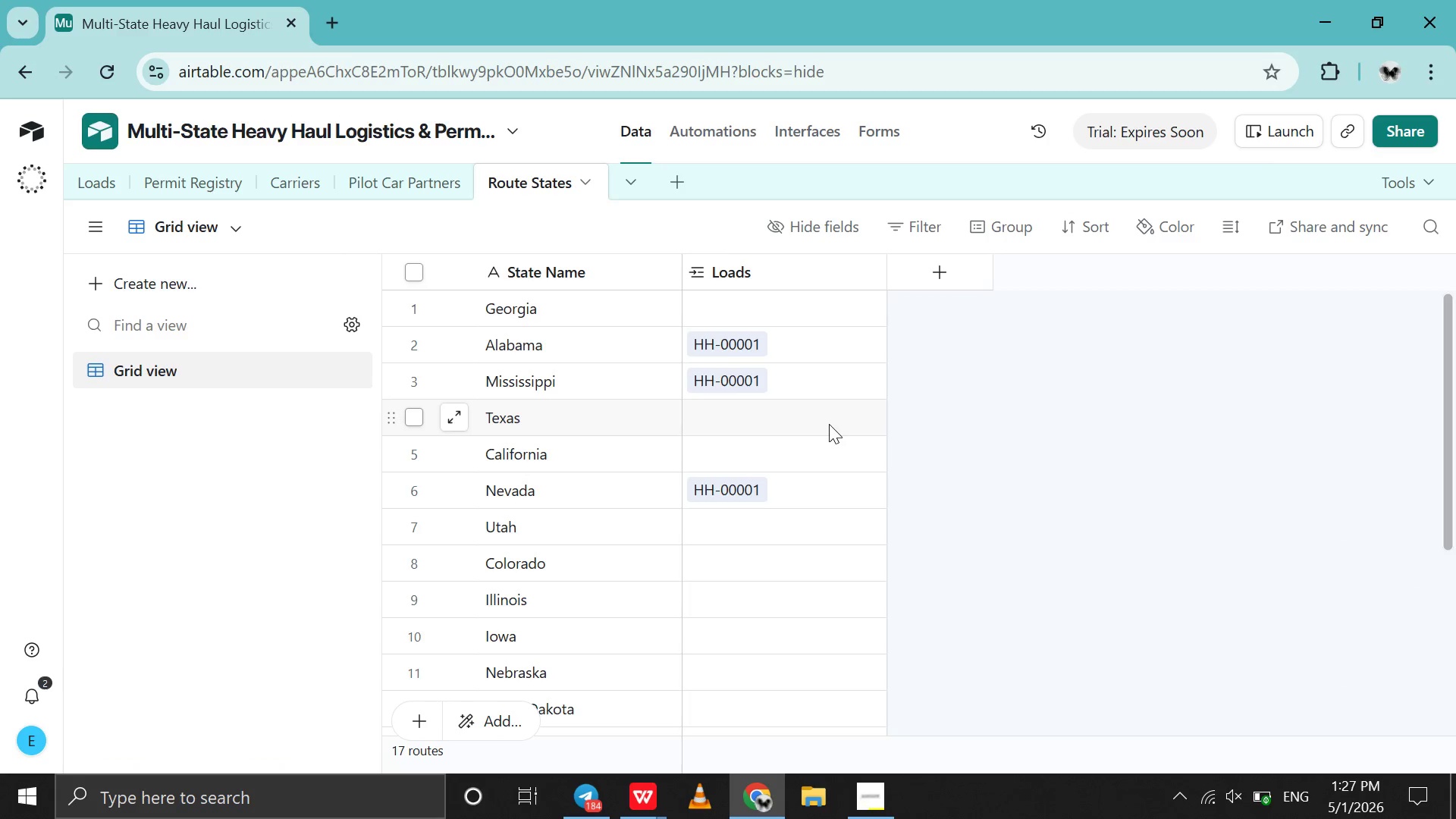 
scroll: coordinate [755, 561], scroll_direction: up, amount: 34.0
 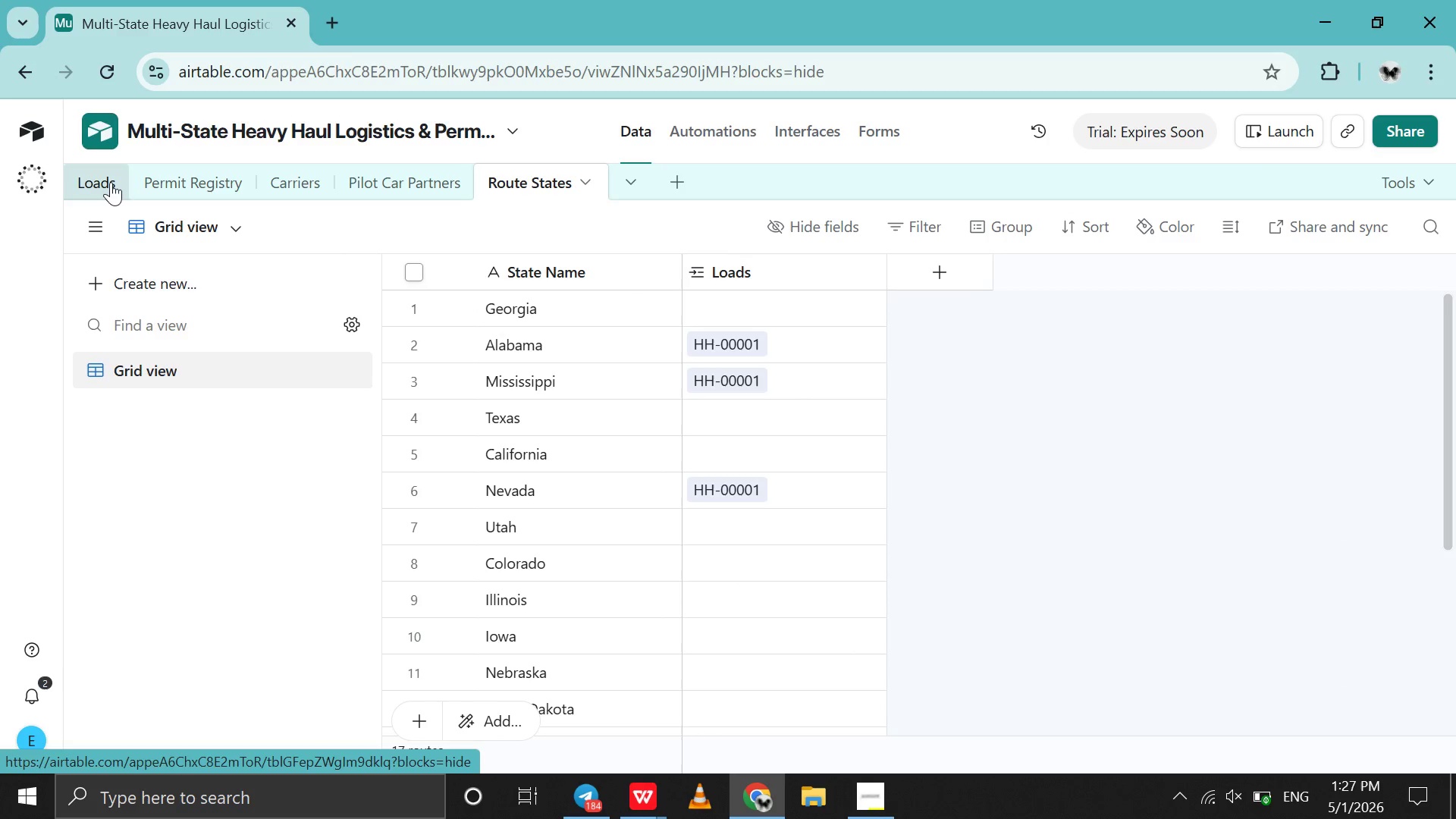 
left_click([105, 179])
 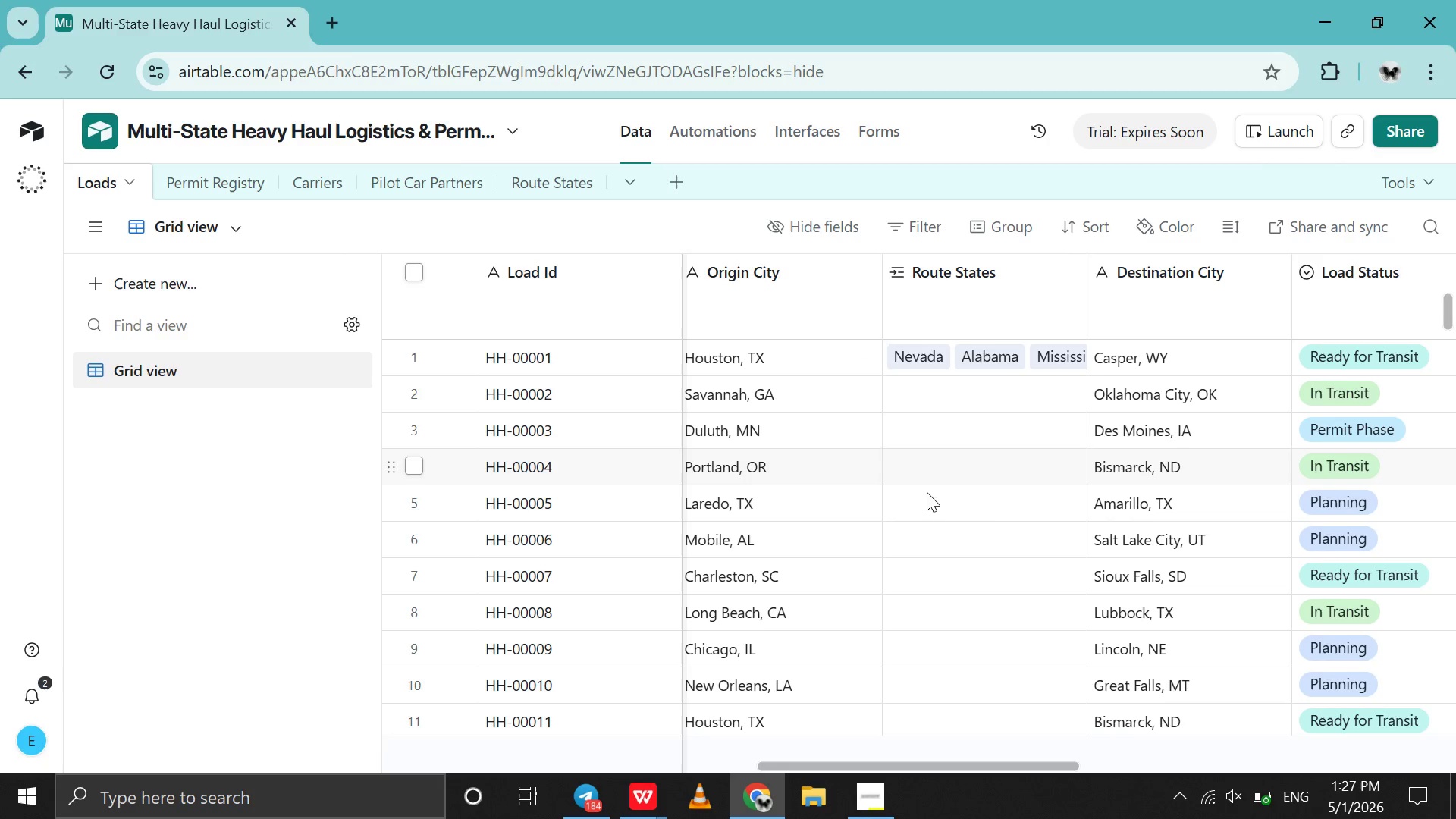 
scroll: coordinate [984, 509], scroll_direction: up, amount: 4.0
 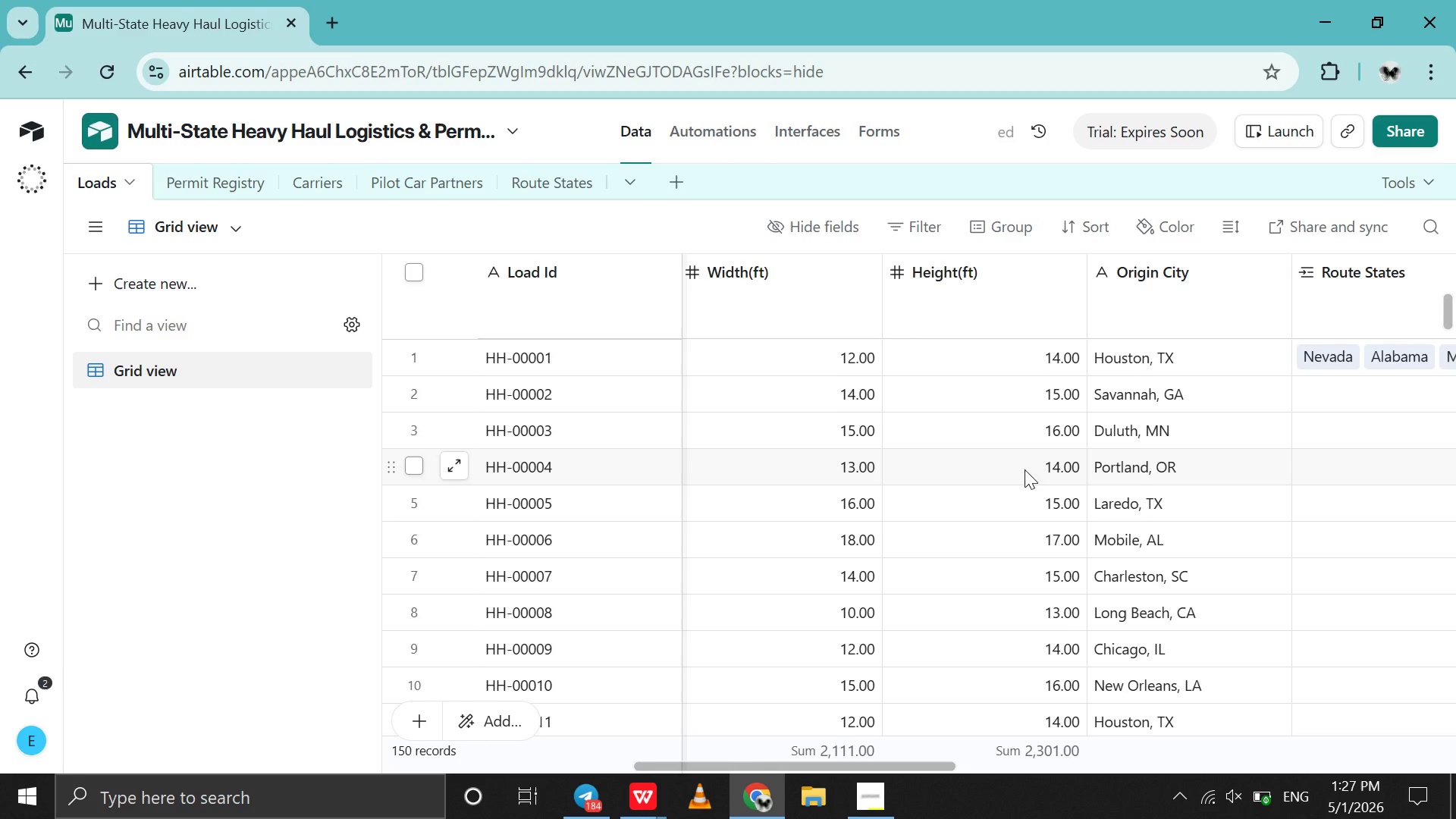 
scroll: coordinate [1025, 469], scroll_direction: down, amount: 3.0
 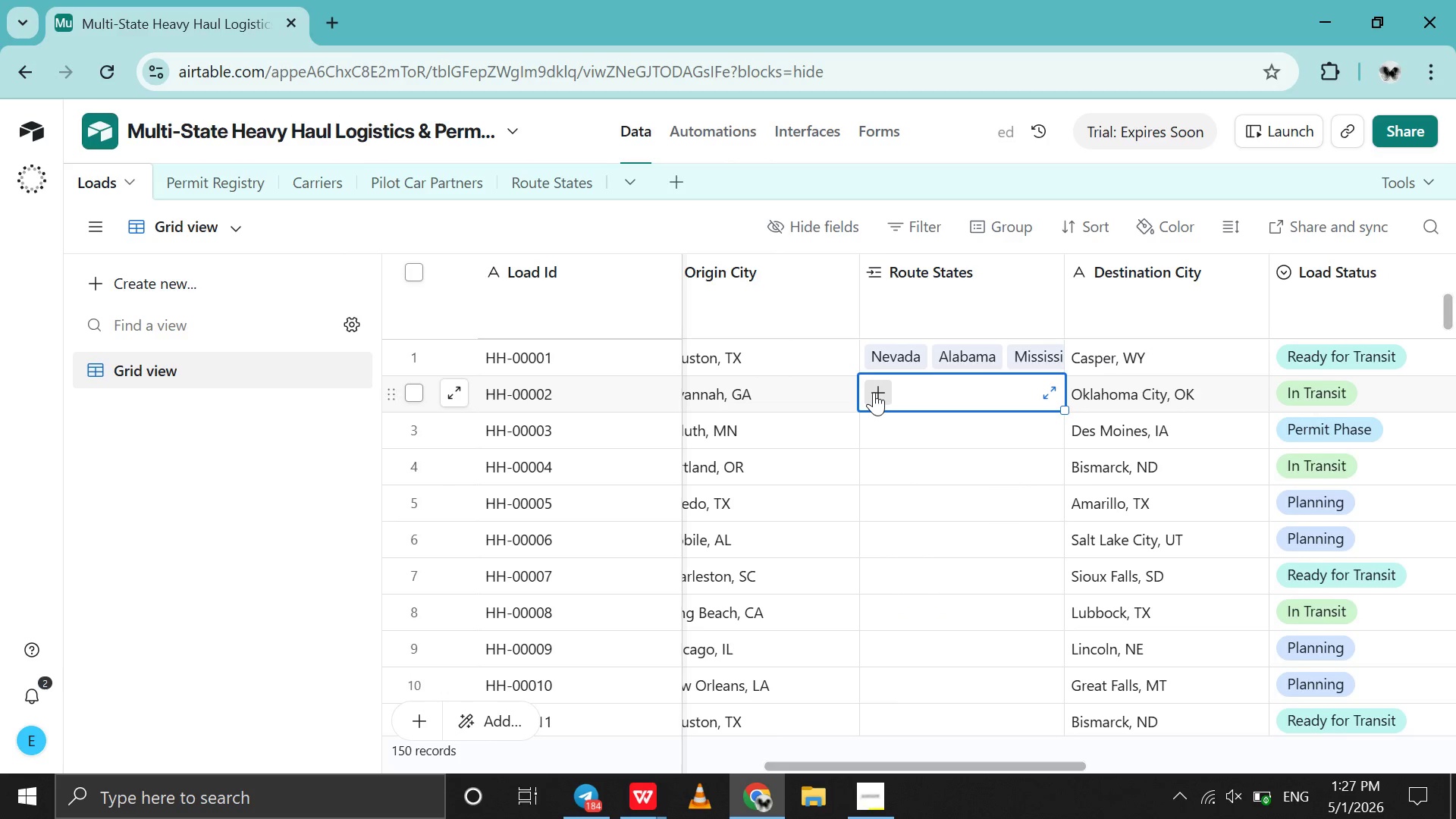 
double_click([874, 392])
 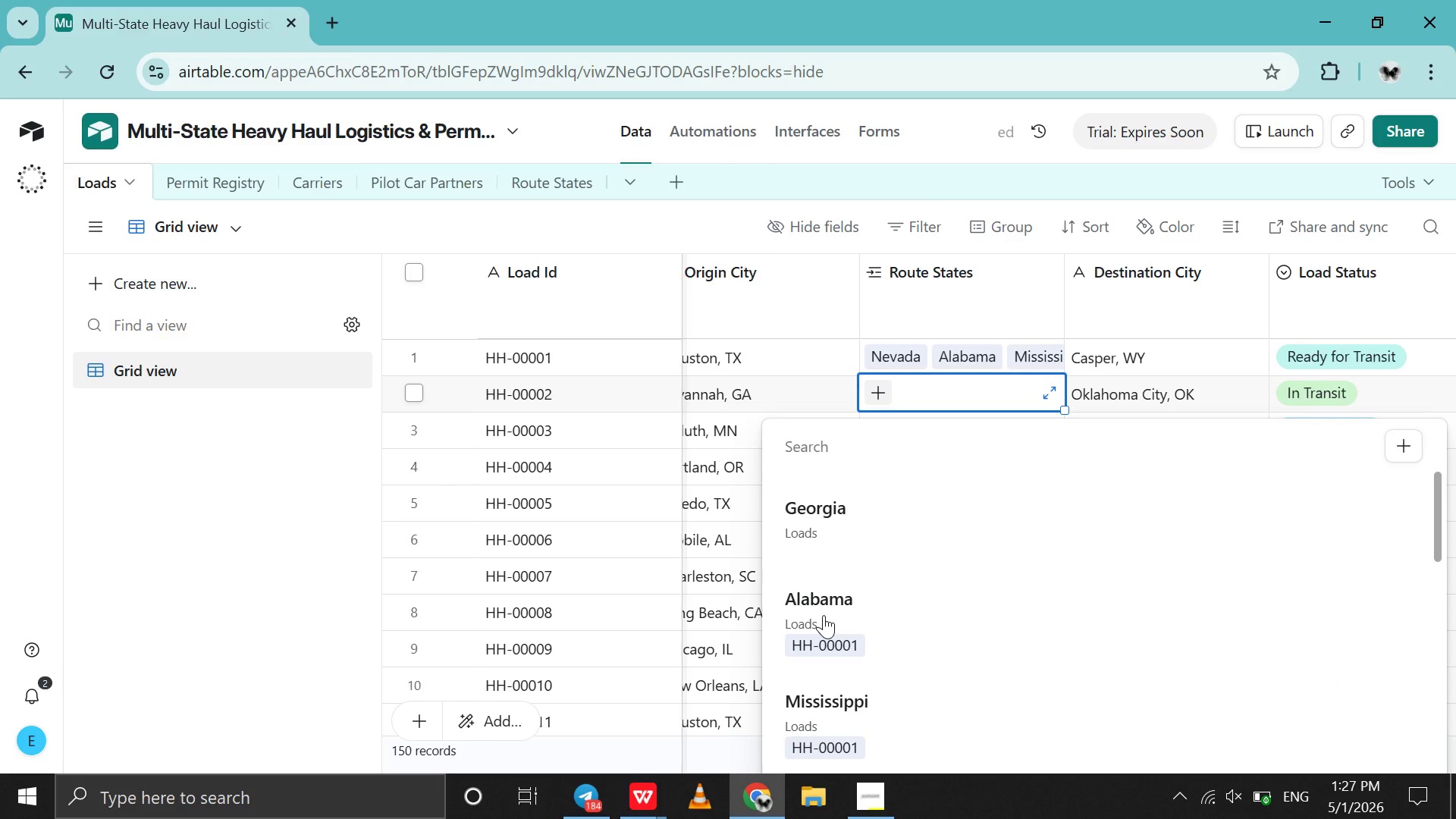 
left_click([824, 615])
 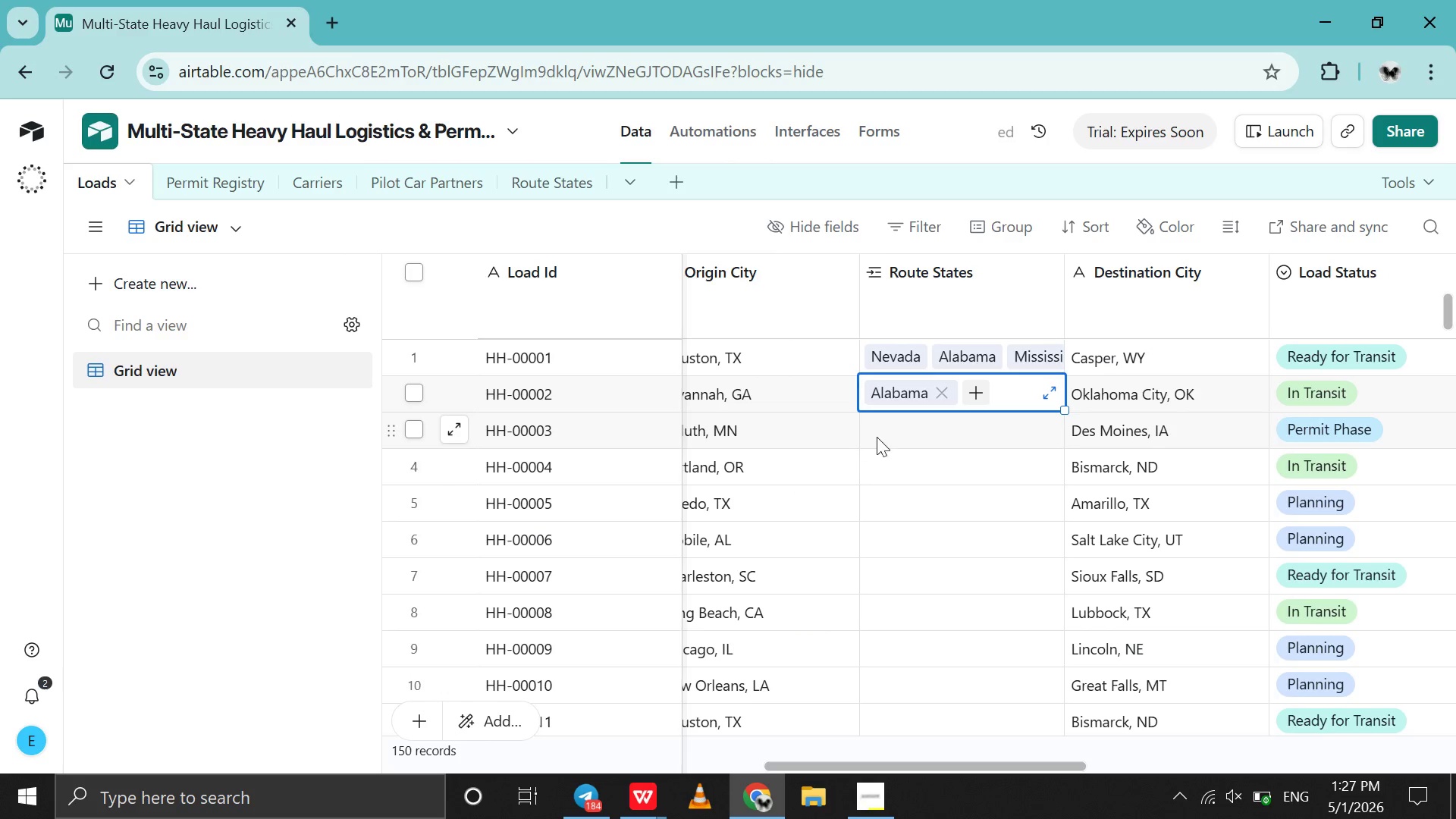 
left_click([882, 438])
 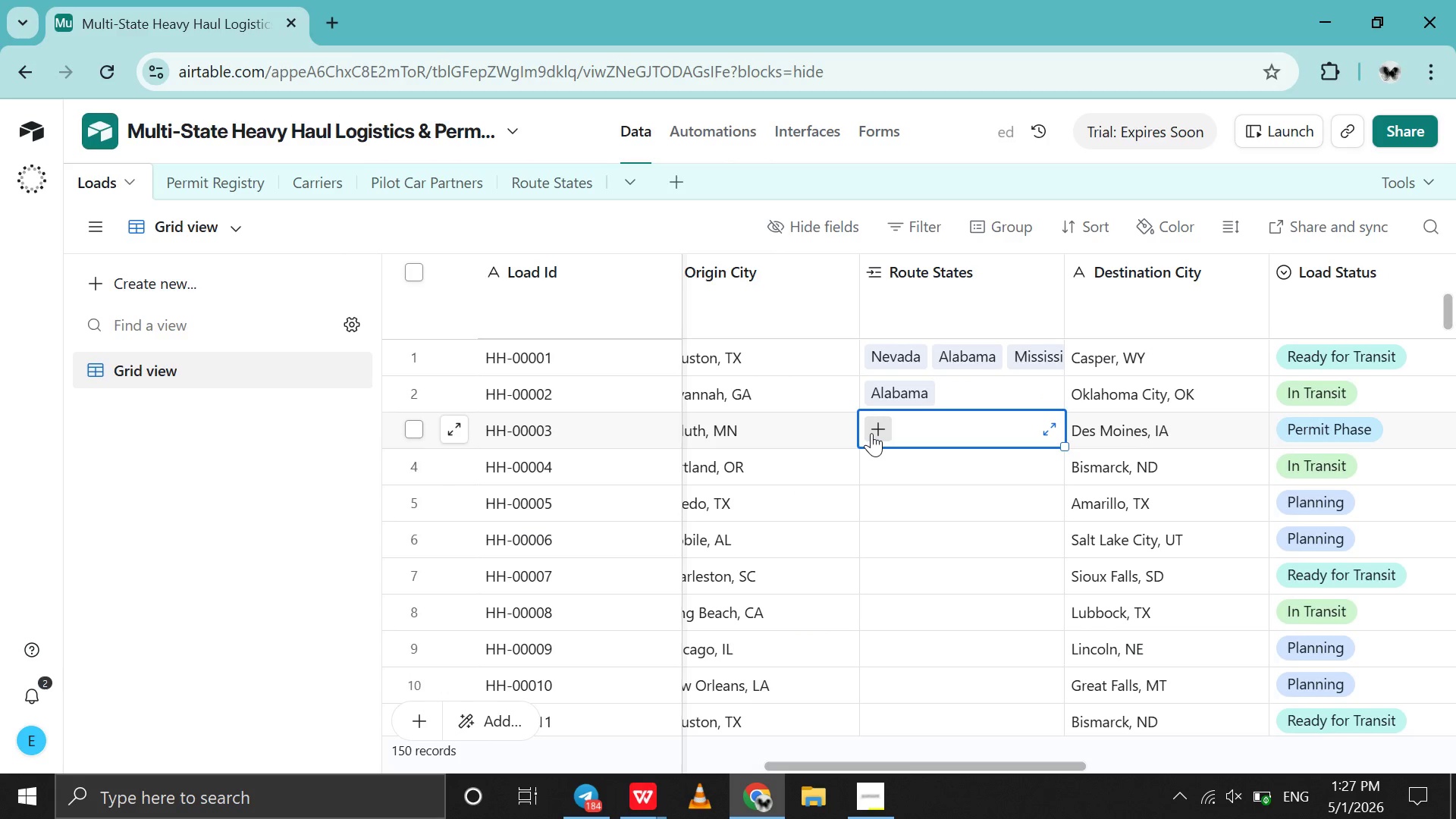 
left_click([871, 433])
 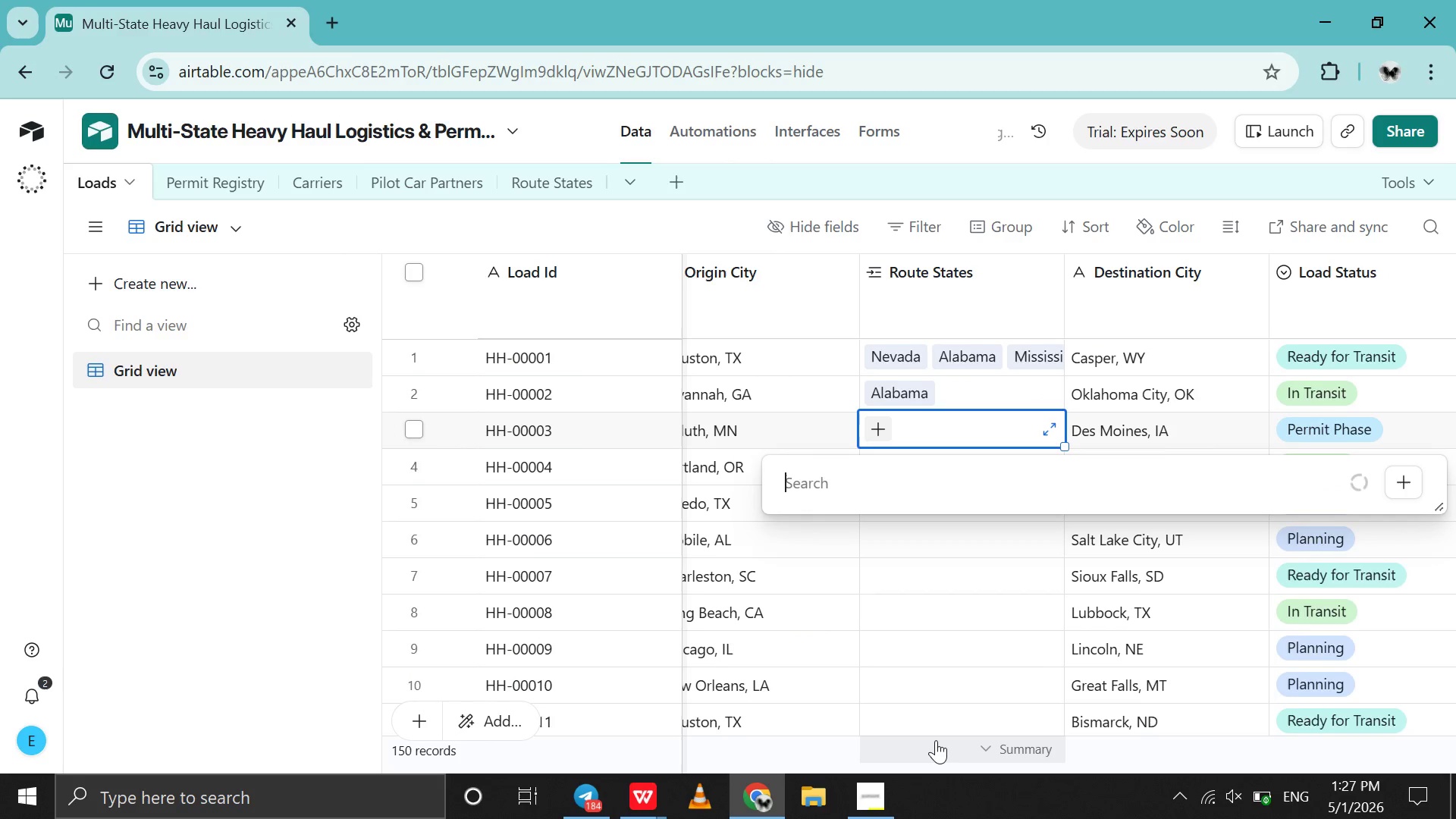 
scroll: coordinate [936, 740], scroll_direction: down, amount: 19.0
 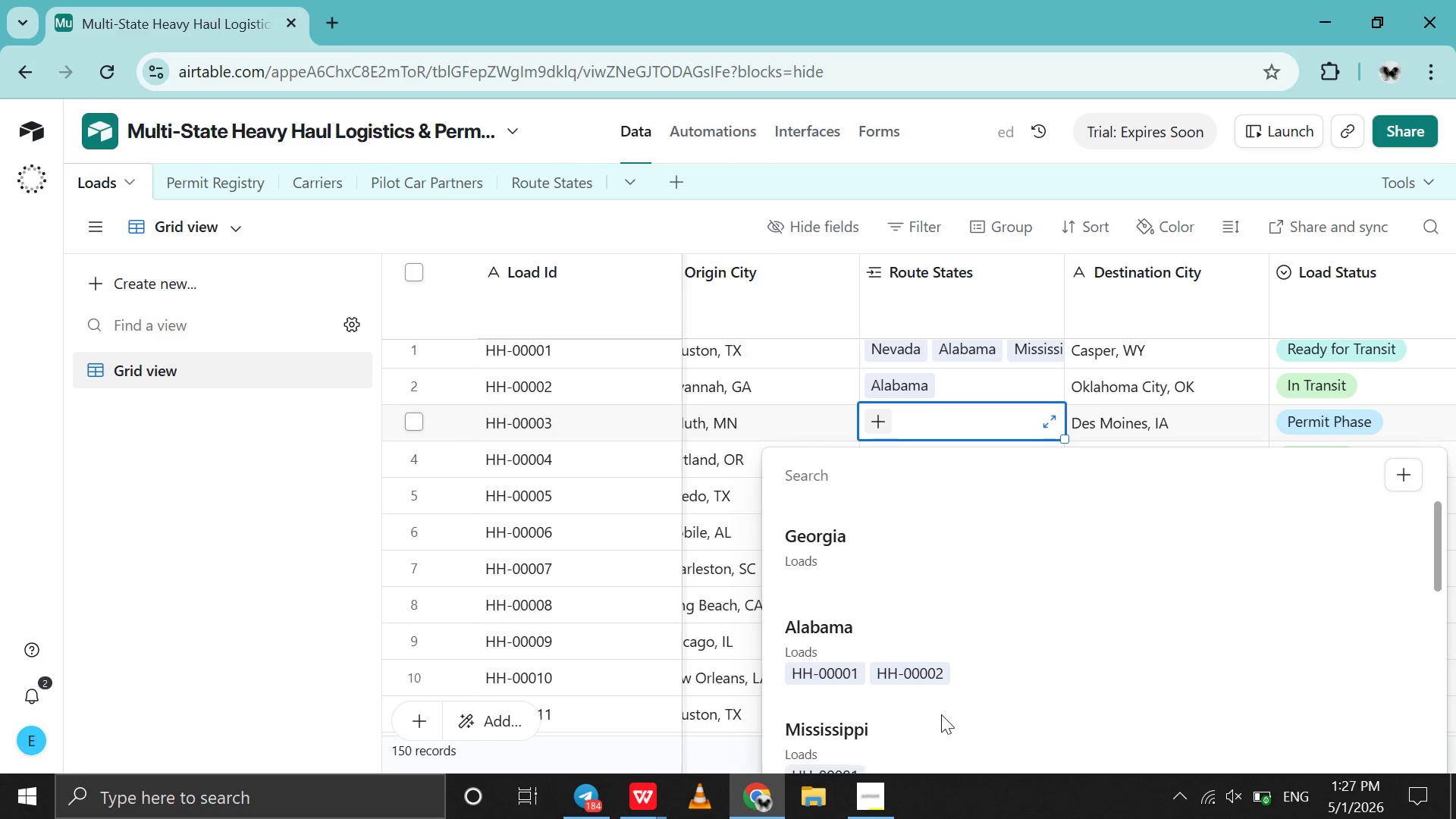 
left_click([941, 714])
 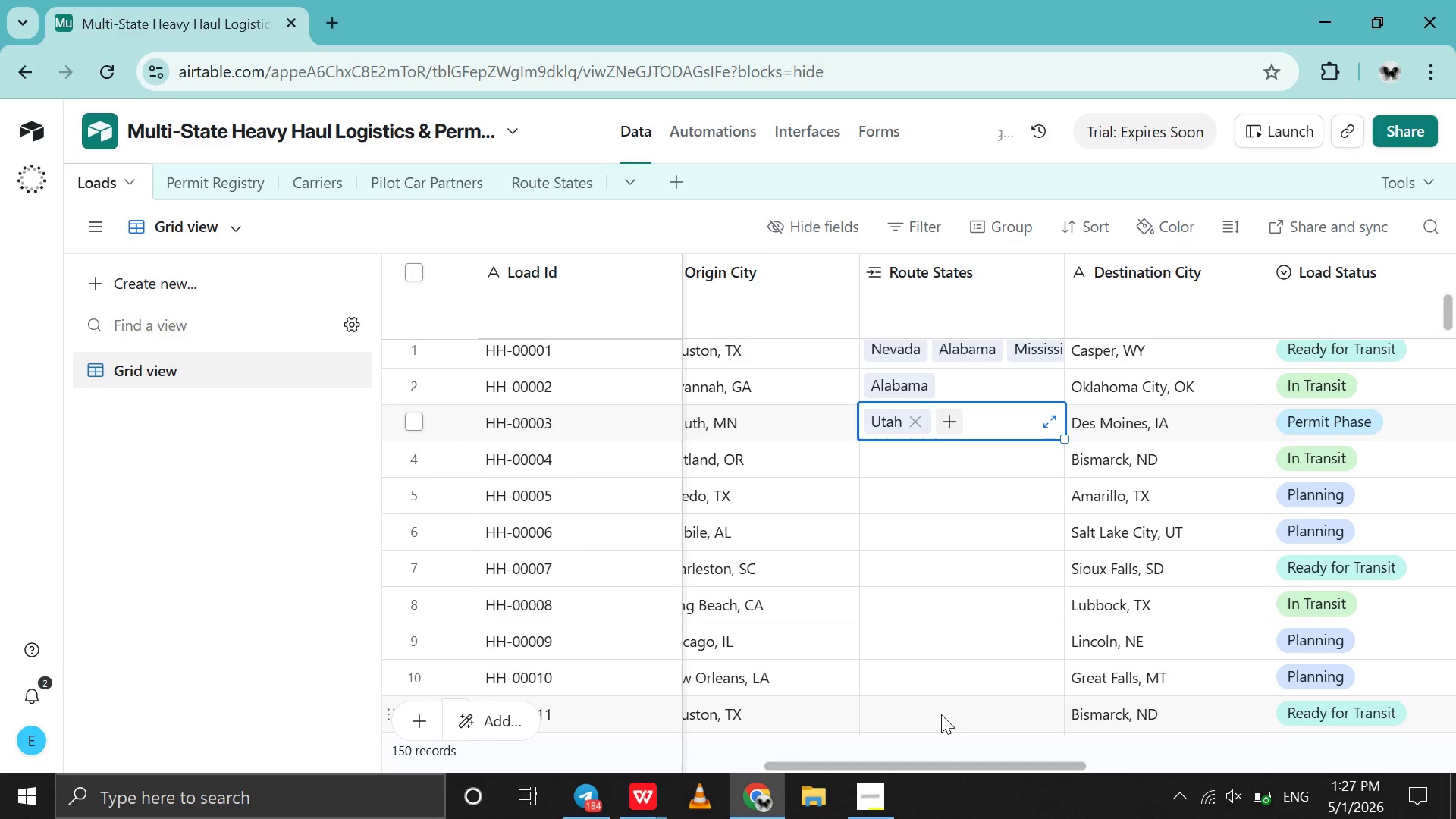 
scroll: coordinate [941, 714], scroll_direction: down, amount: 12.0
 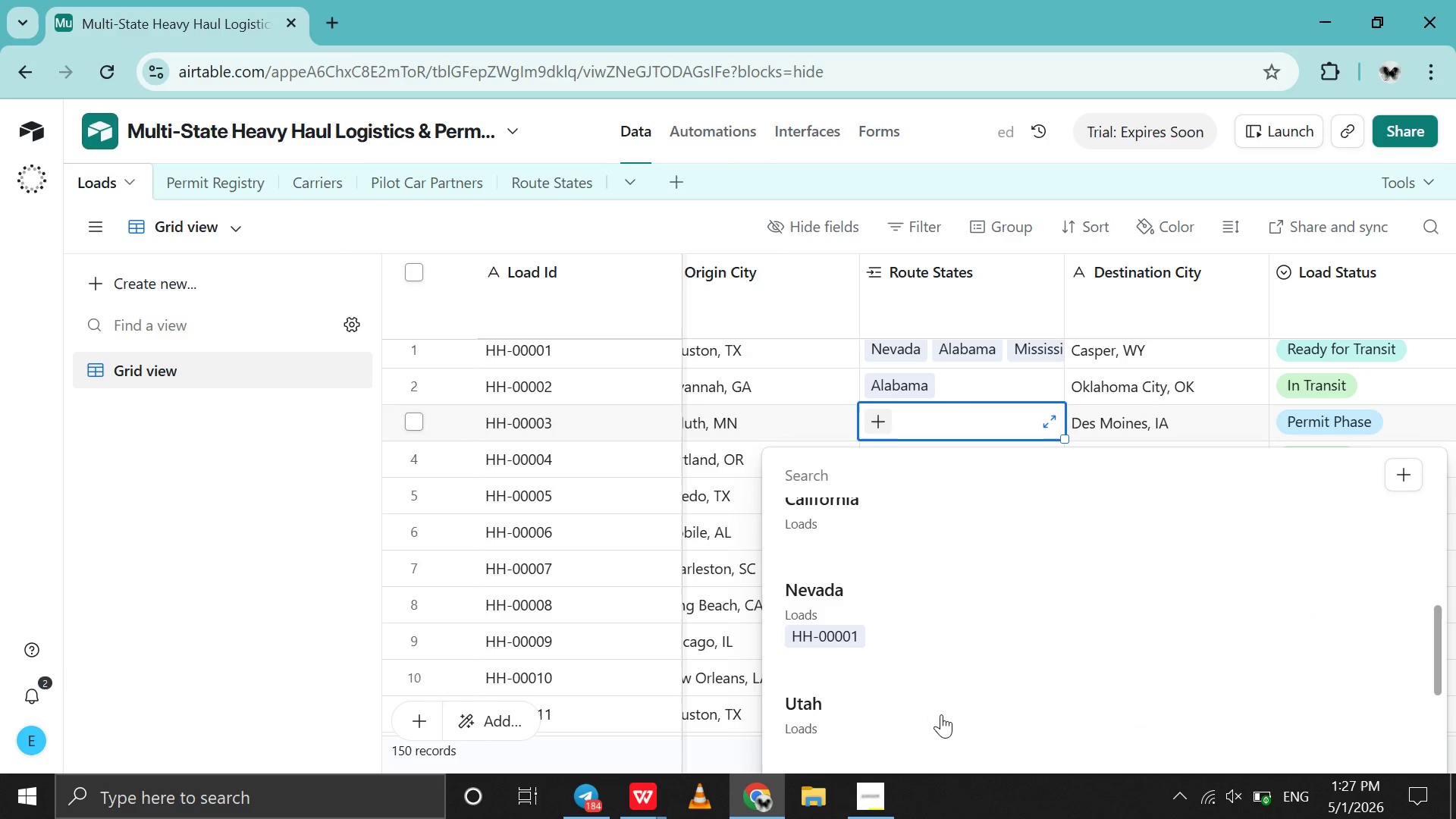 
left_click_drag(start_coordinate=[941, 714], to_coordinate=[941, 445])
 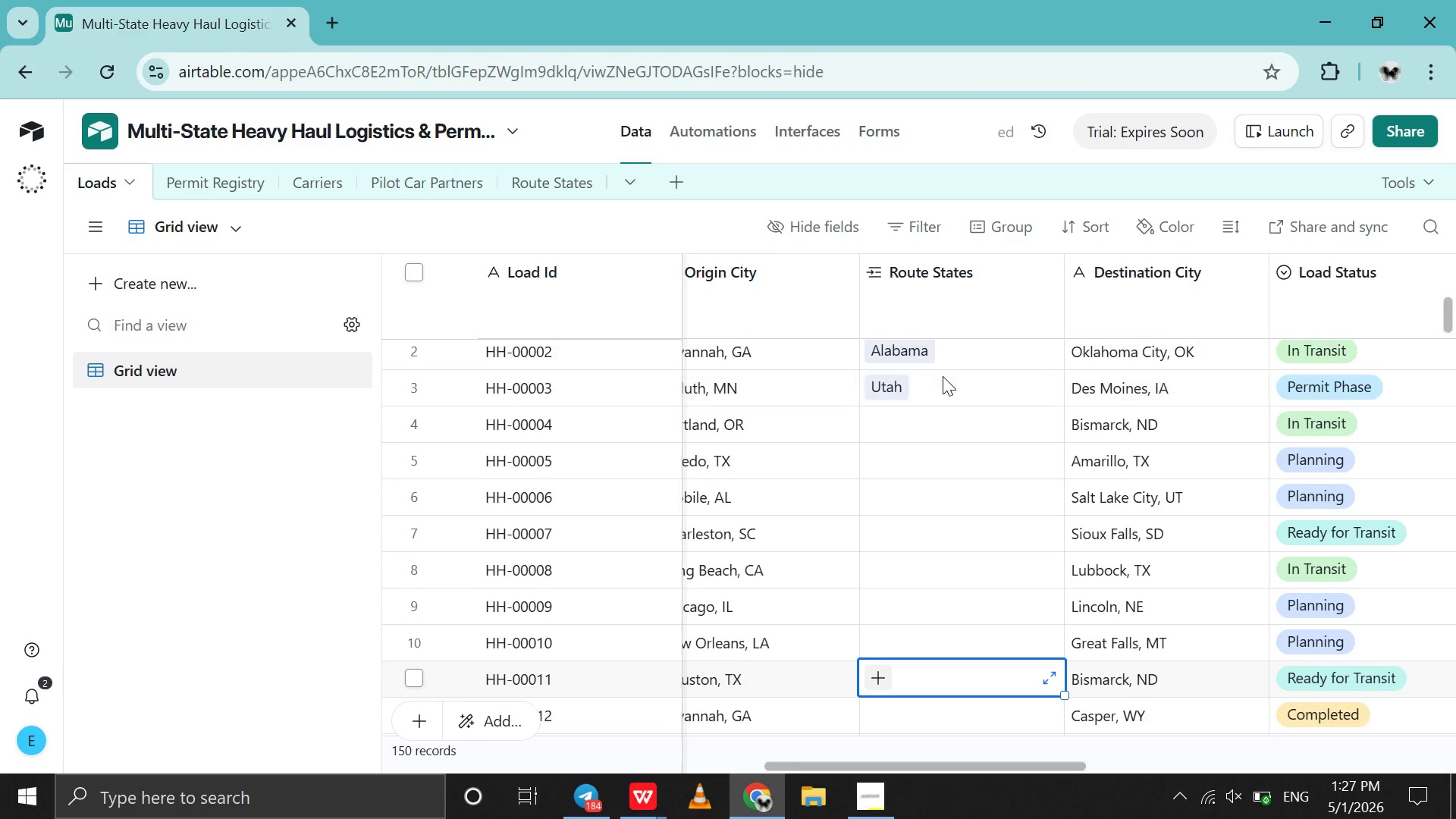 
scroll: coordinate [943, 376], scroll_direction: up, amount: 4.0
 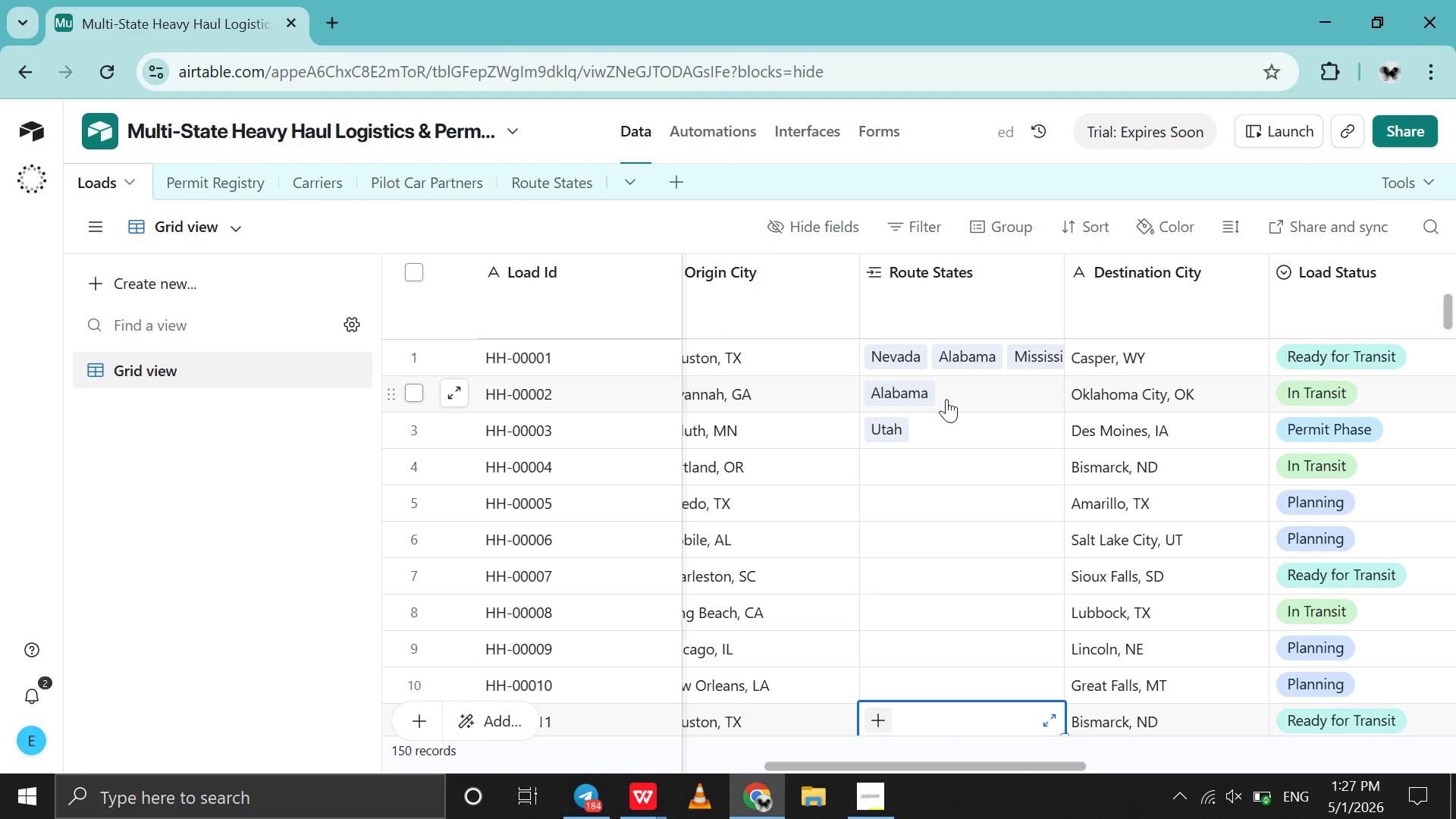 
left_click([946, 399])
 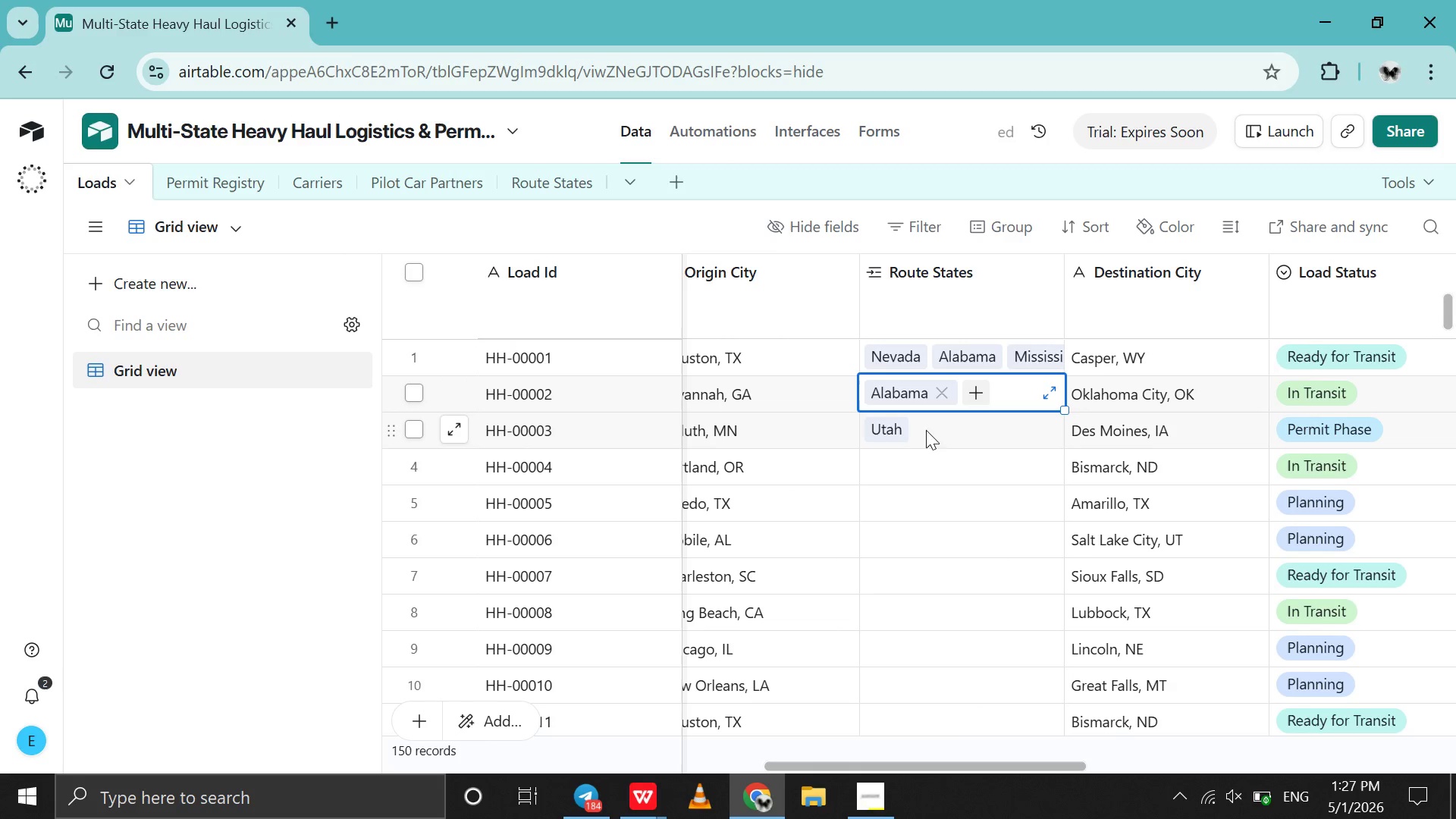 
left_click([921, 432])
 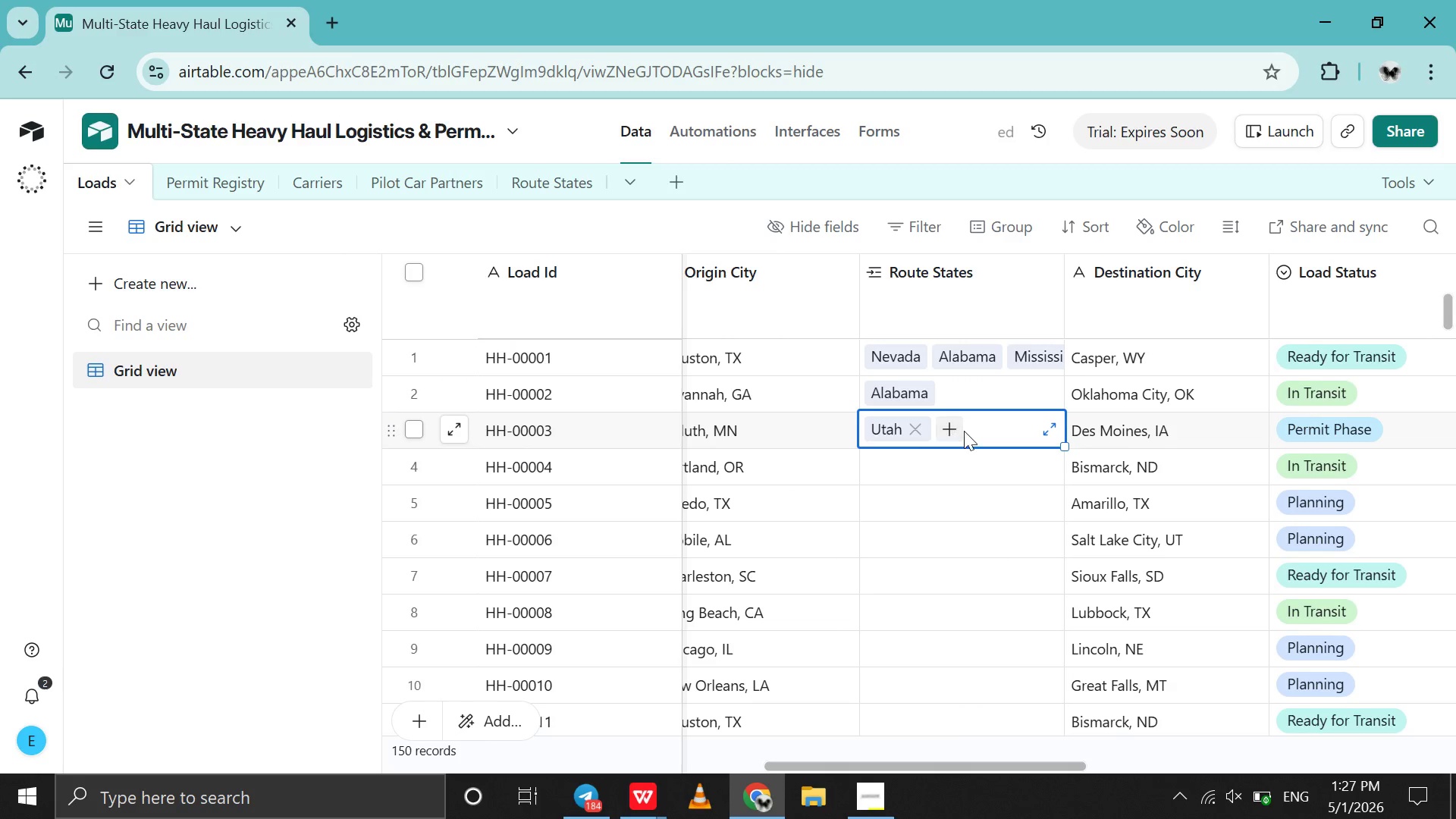 
left_click([964, 431])
 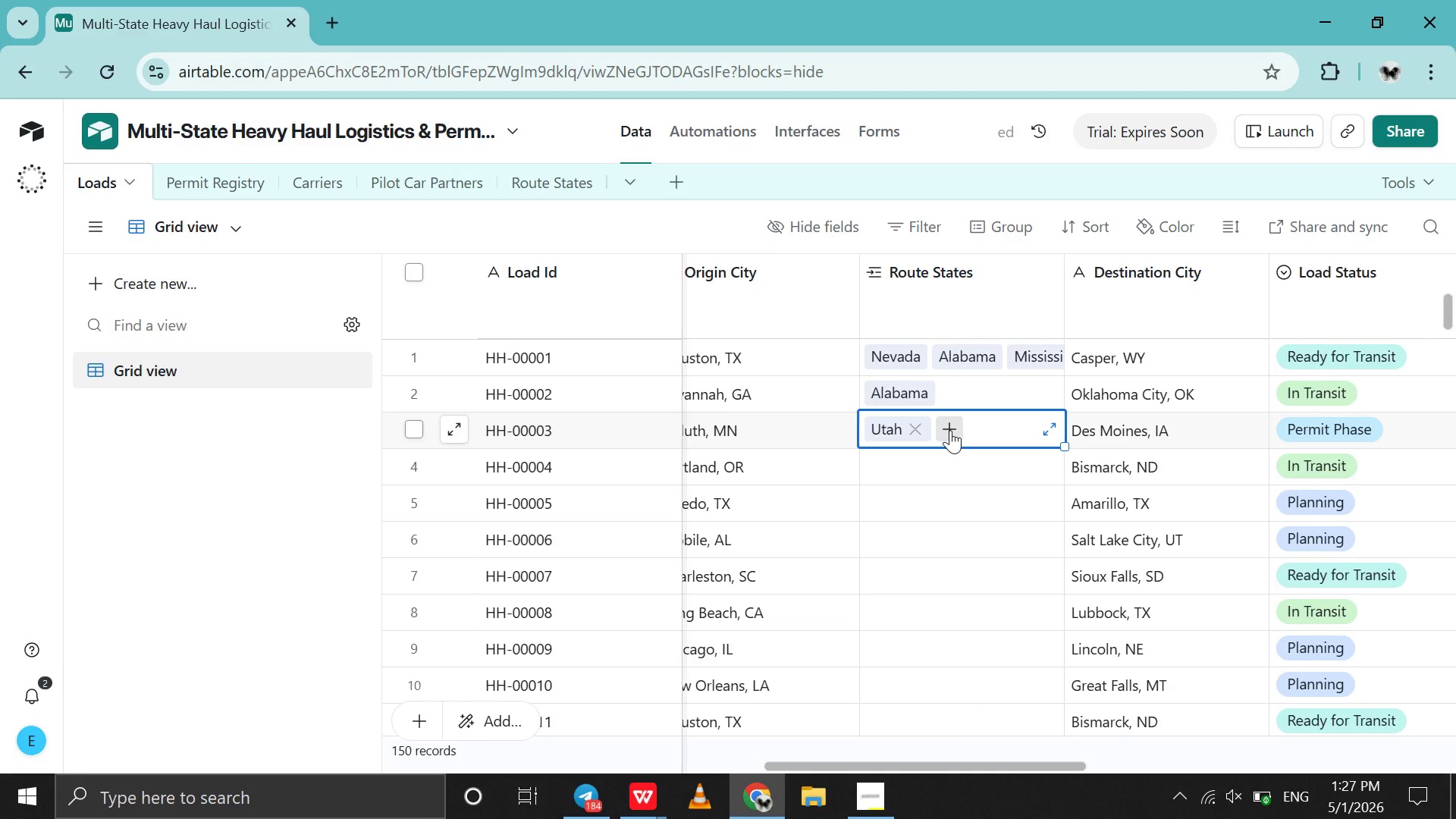 
left_click([950, 430])
 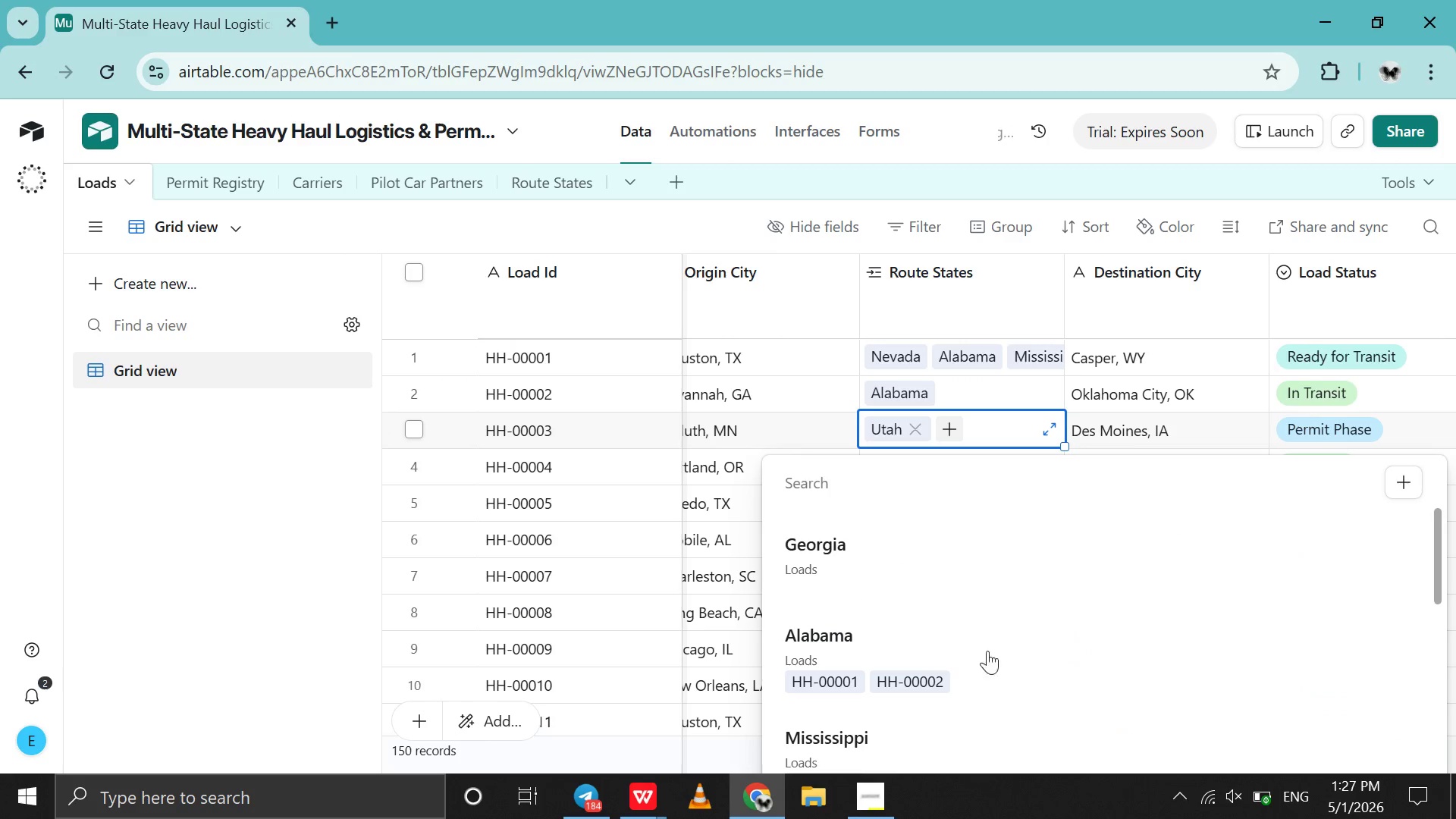 
left_click([977, 683])
 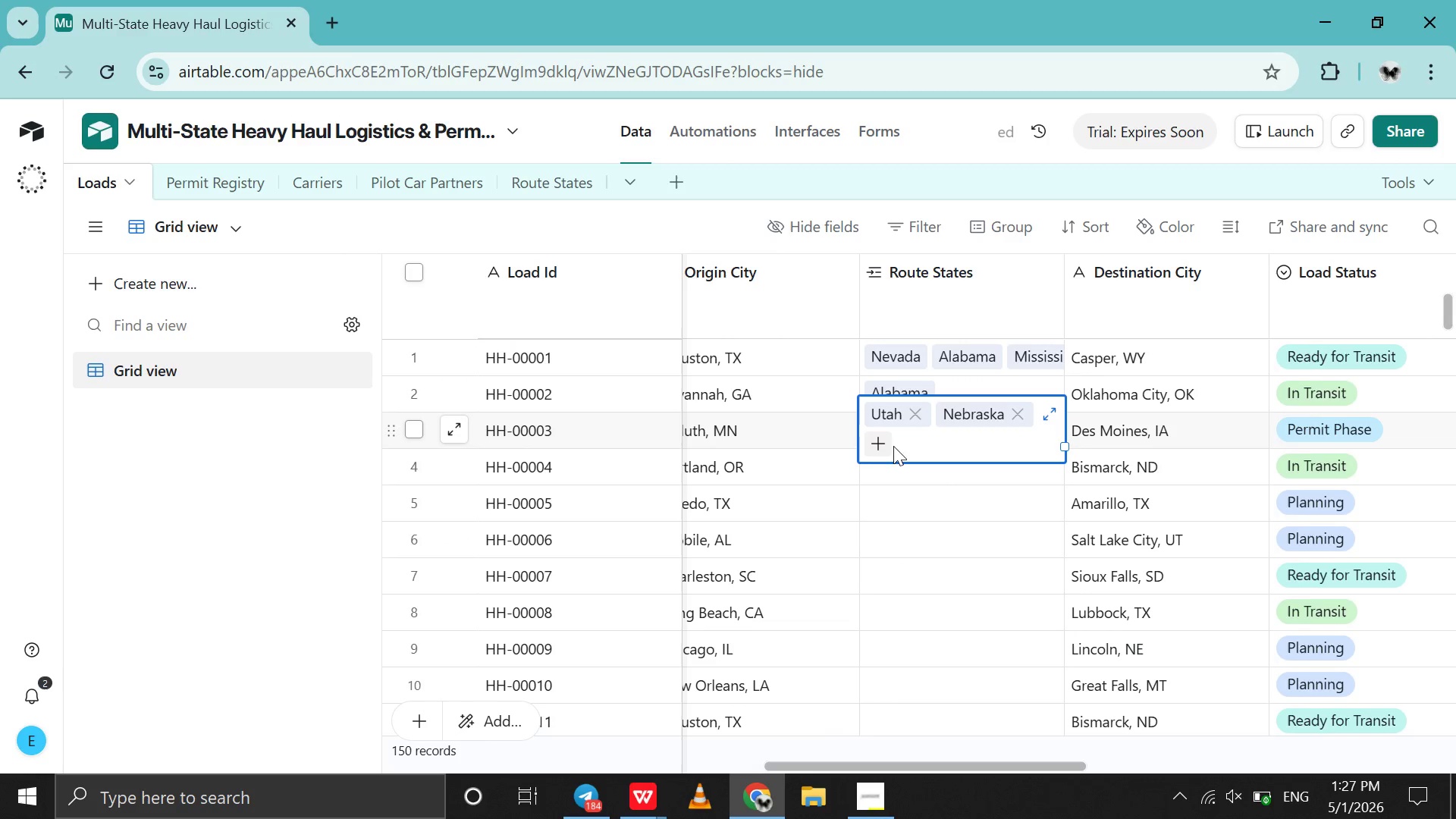 
scroll: coordinate [977, 683], scroll_direction: down, amount: 19.0
 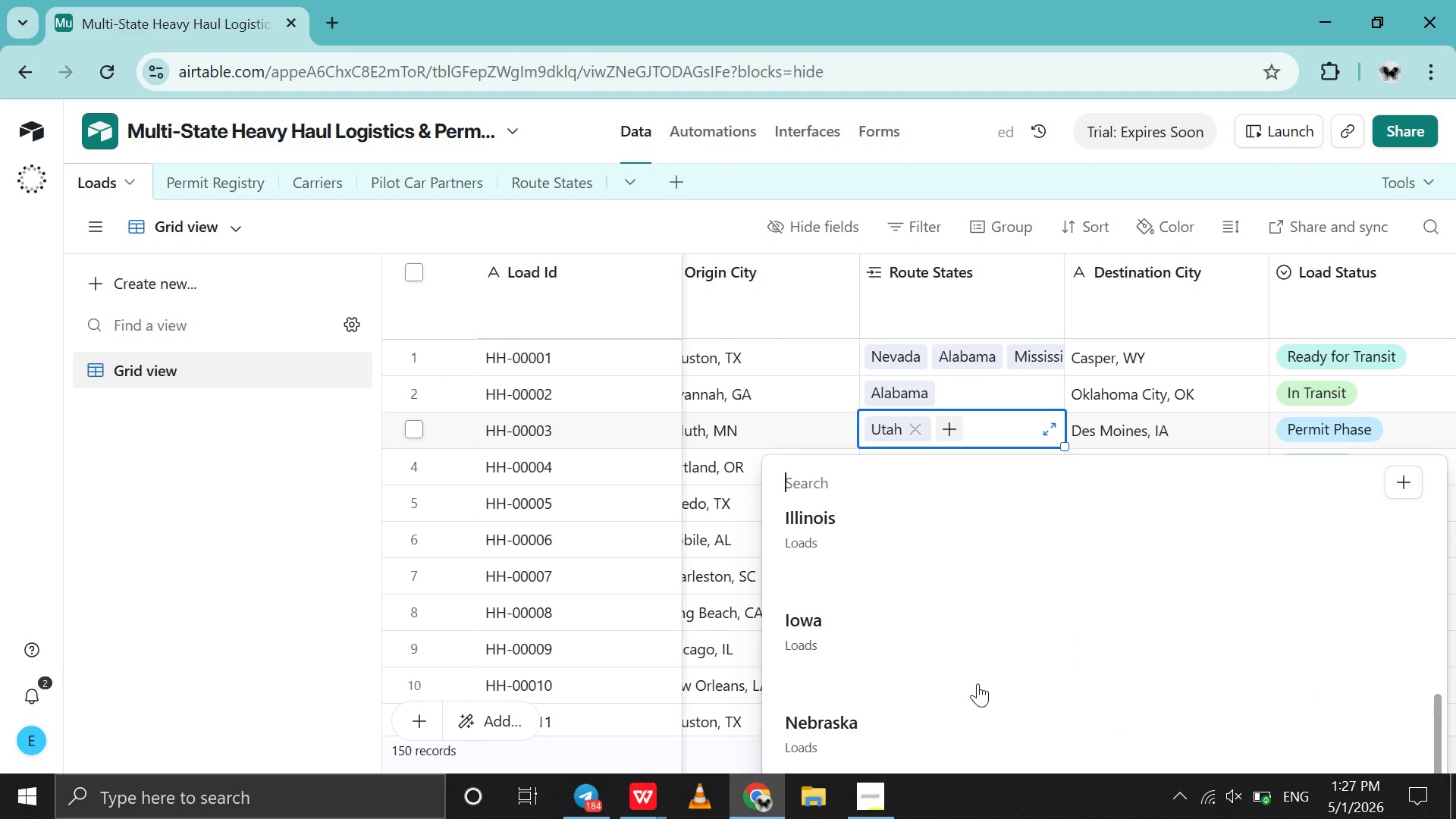 
left_click([890, 444])
 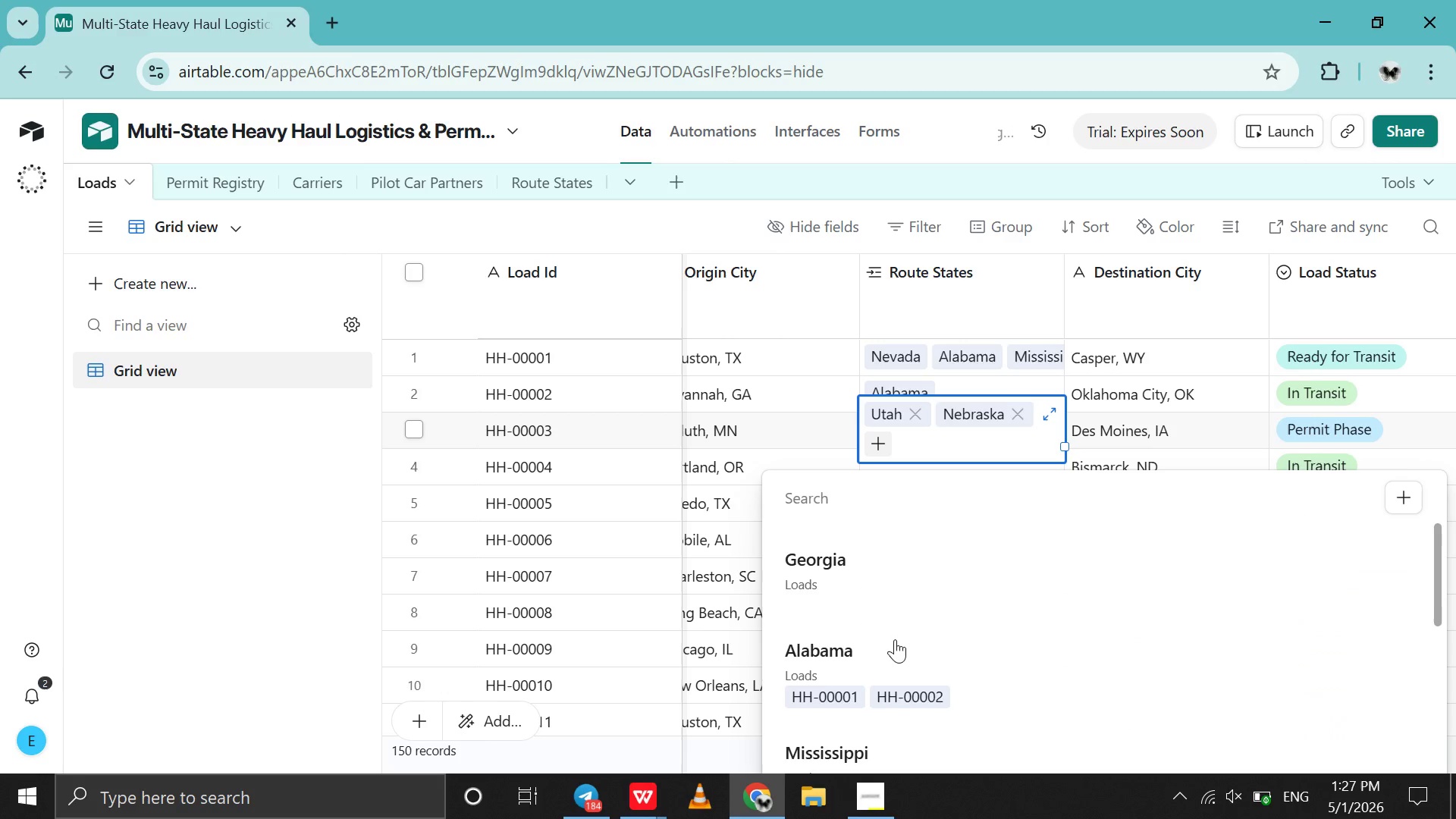 
scroll: coordinate [895, 639], scroll_direction: down, amount: 66.0
 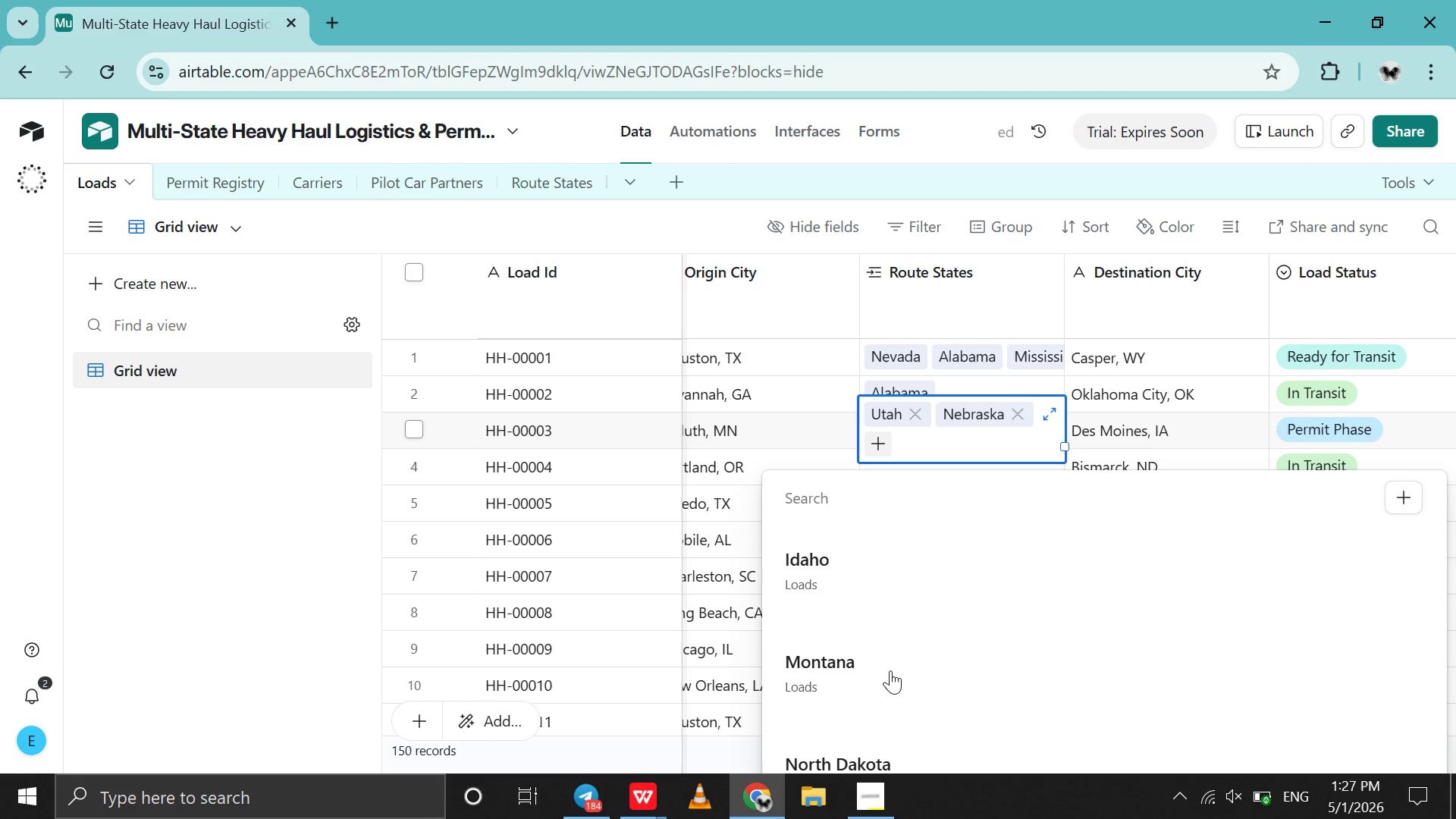 
left_click([890, 670])
 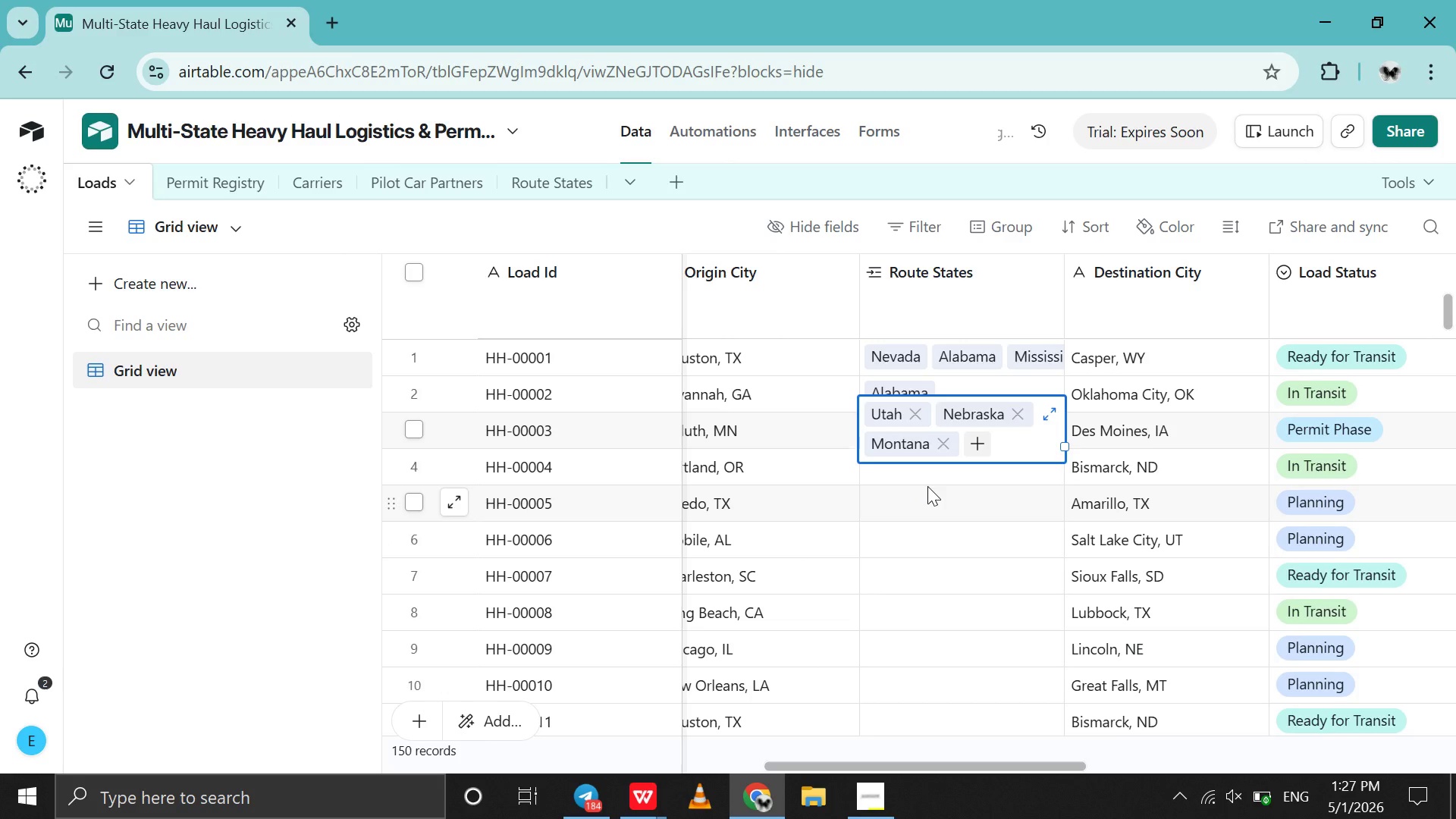 
left_click([927, 486])
 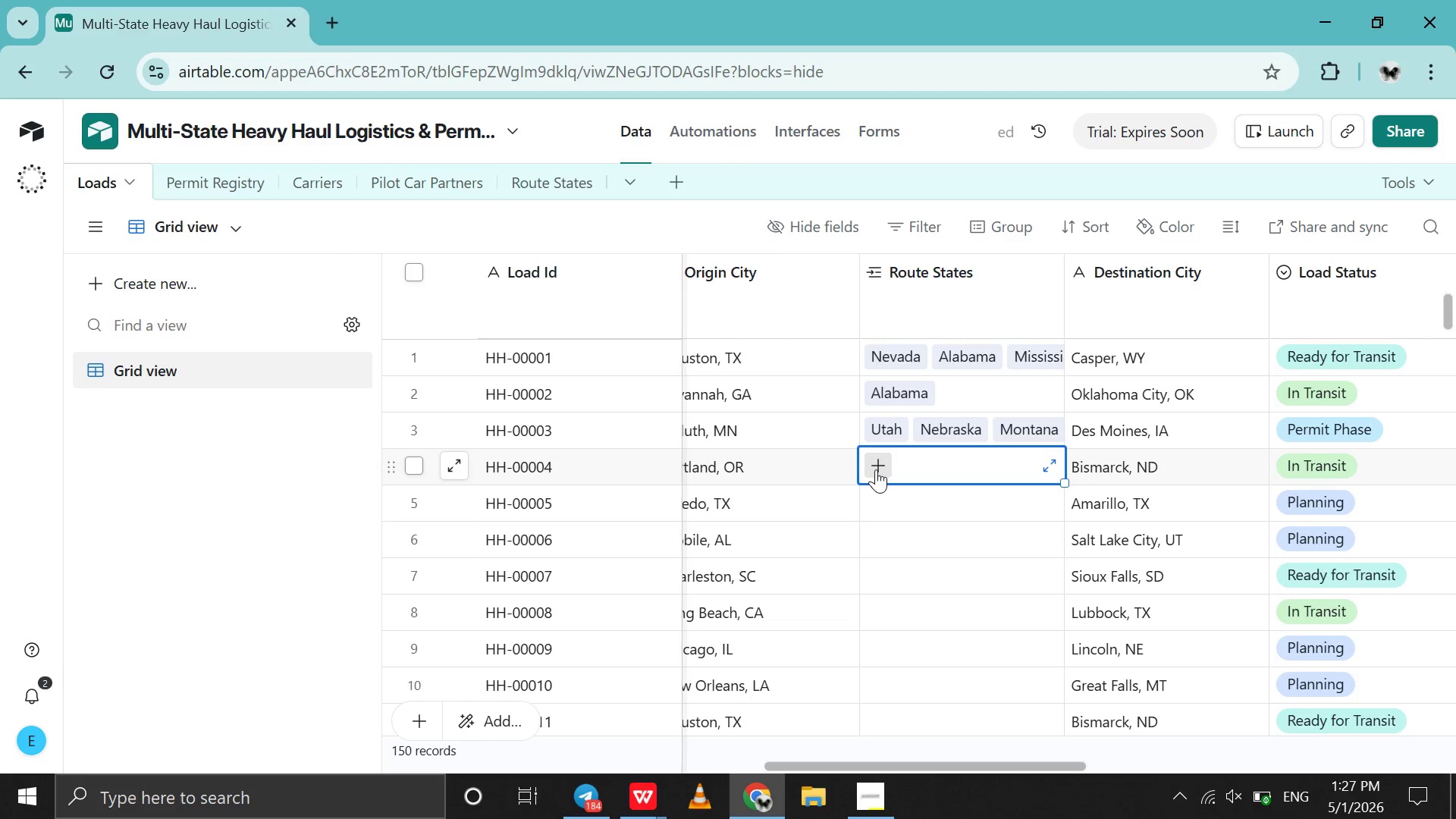 
double_click([876, 469])
 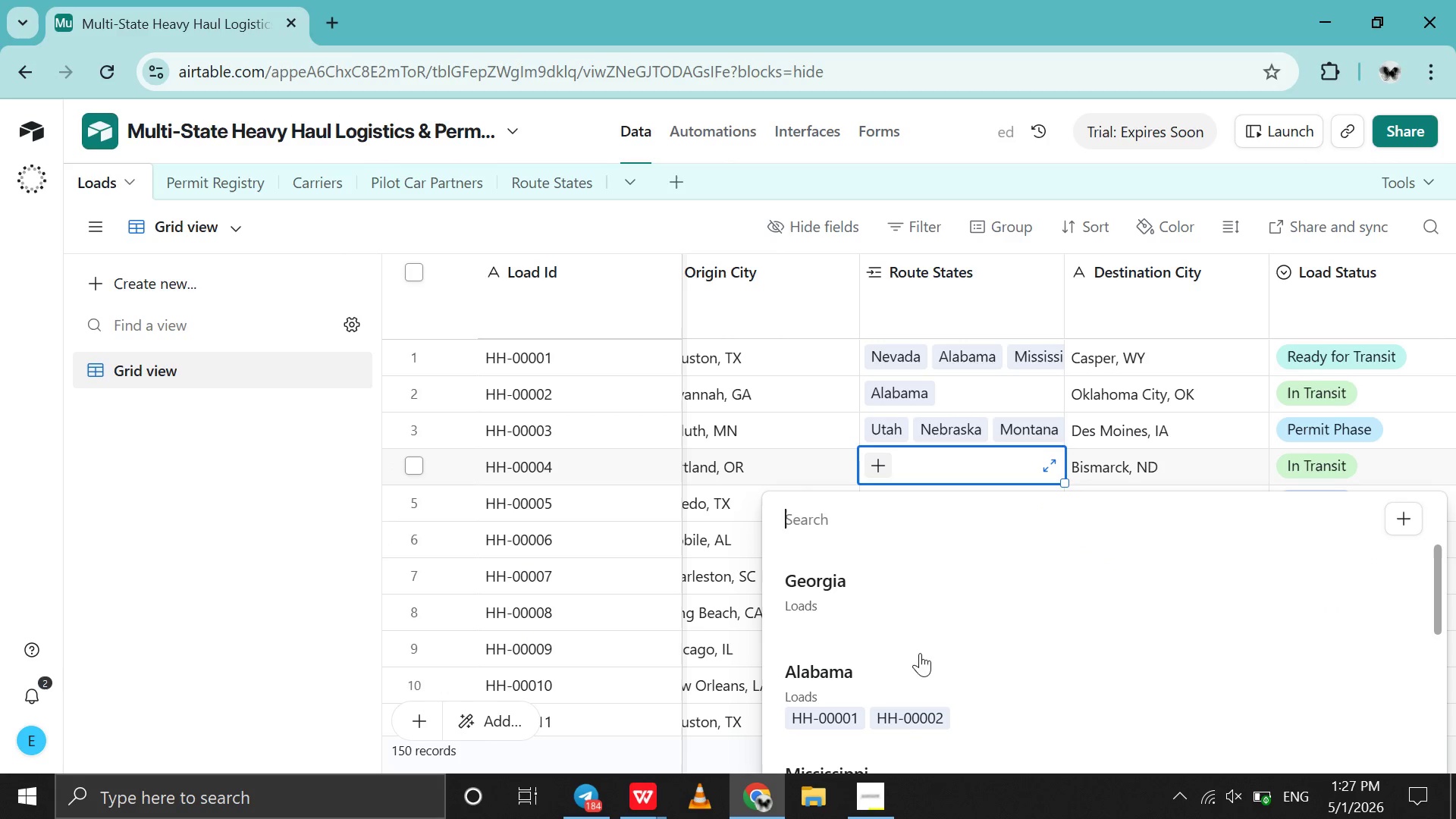 
left_click([932, 628])
 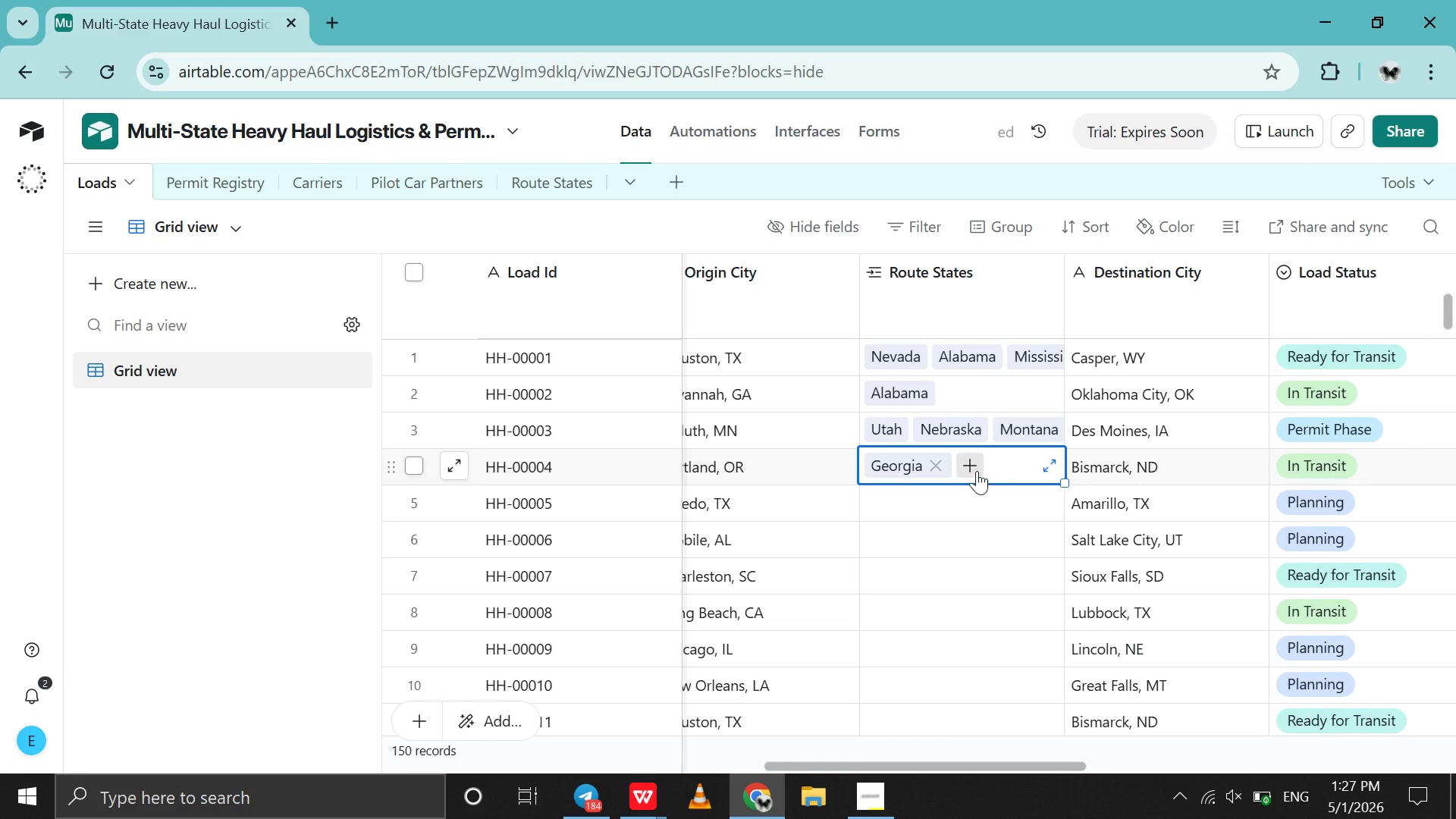 
left_click([974, 466])
 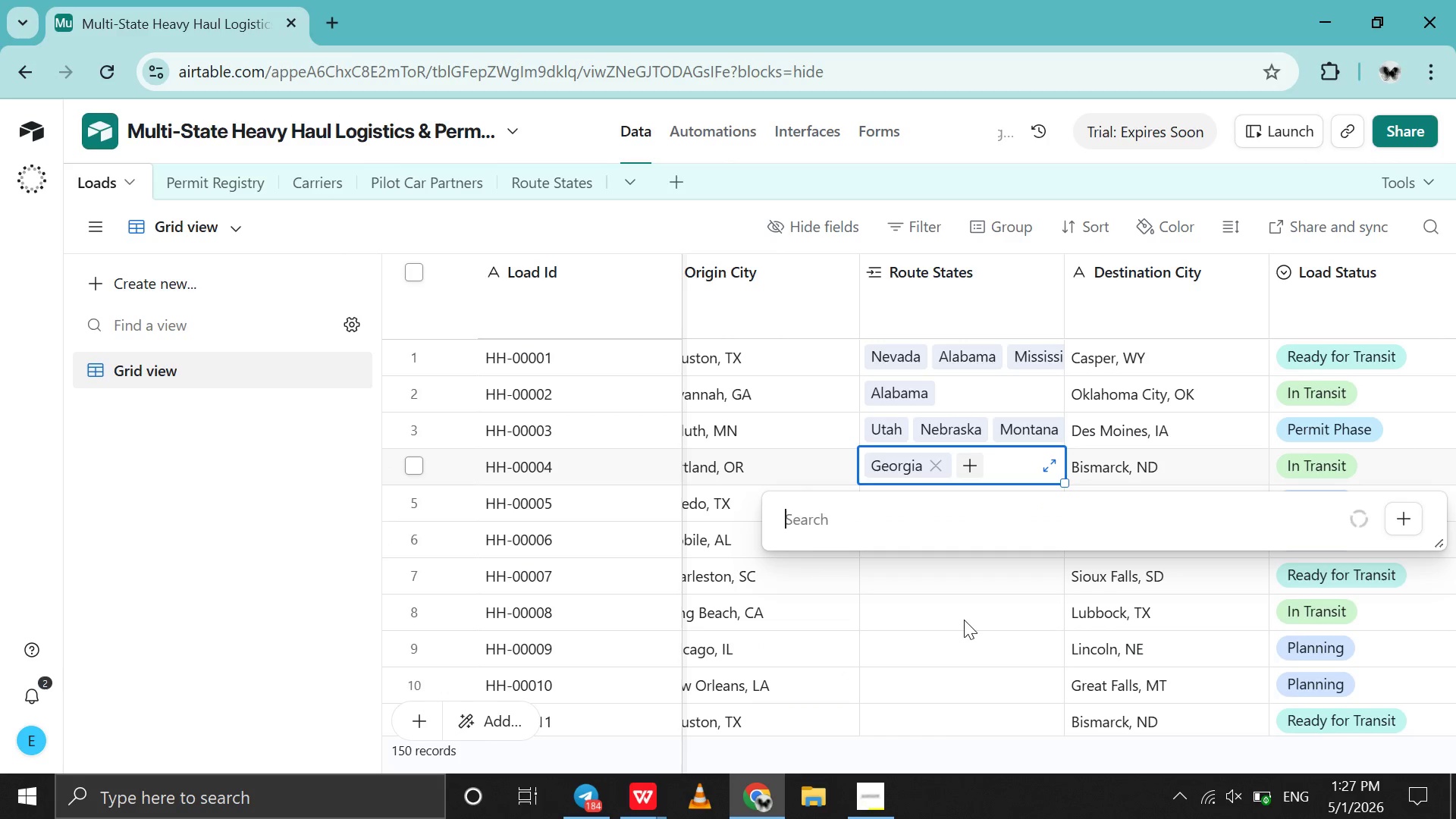 
left_click([955, 657])
 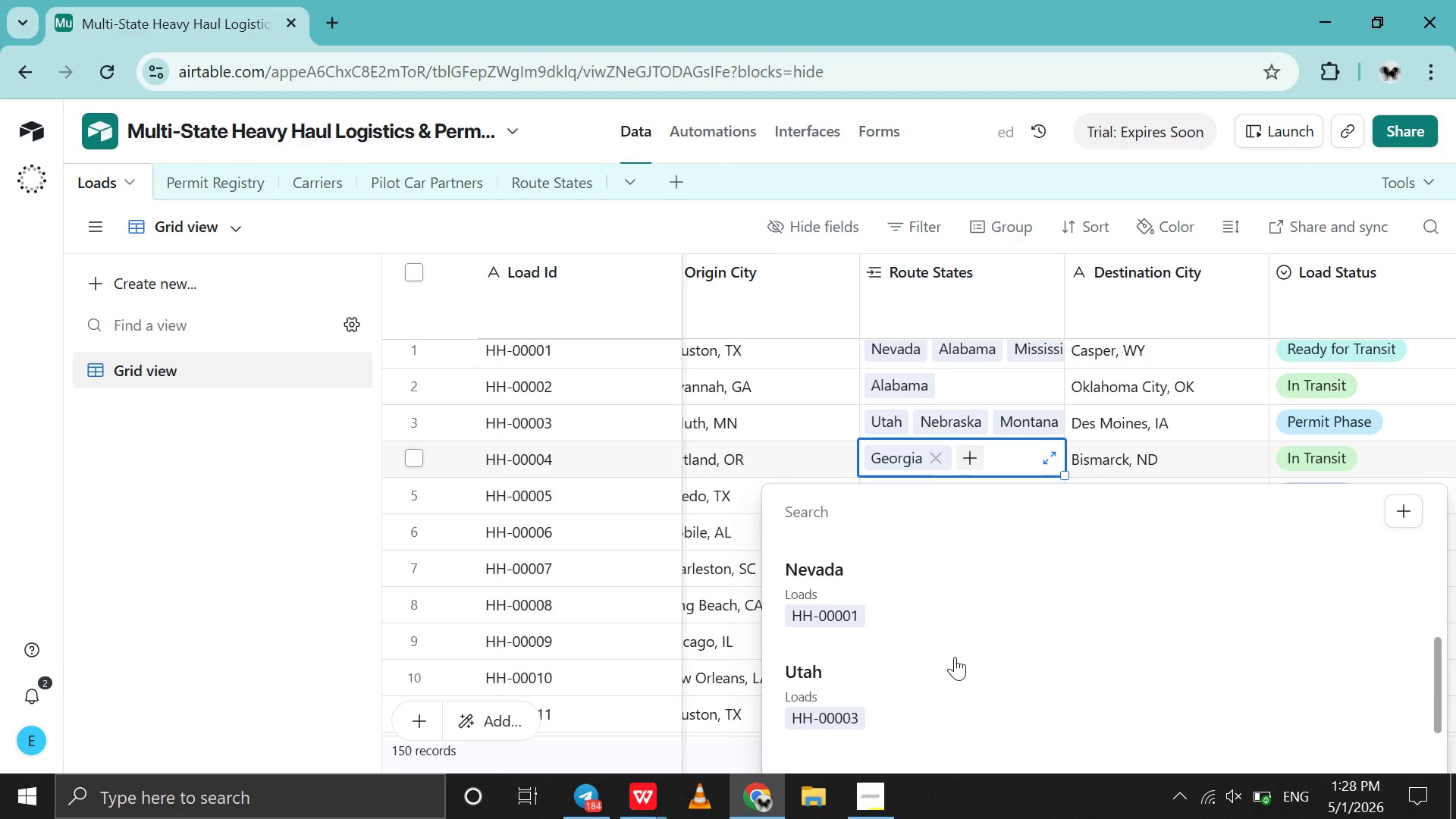 
scroll: coordinate [955, 657], scroll_direction: down, amount: 84.0
 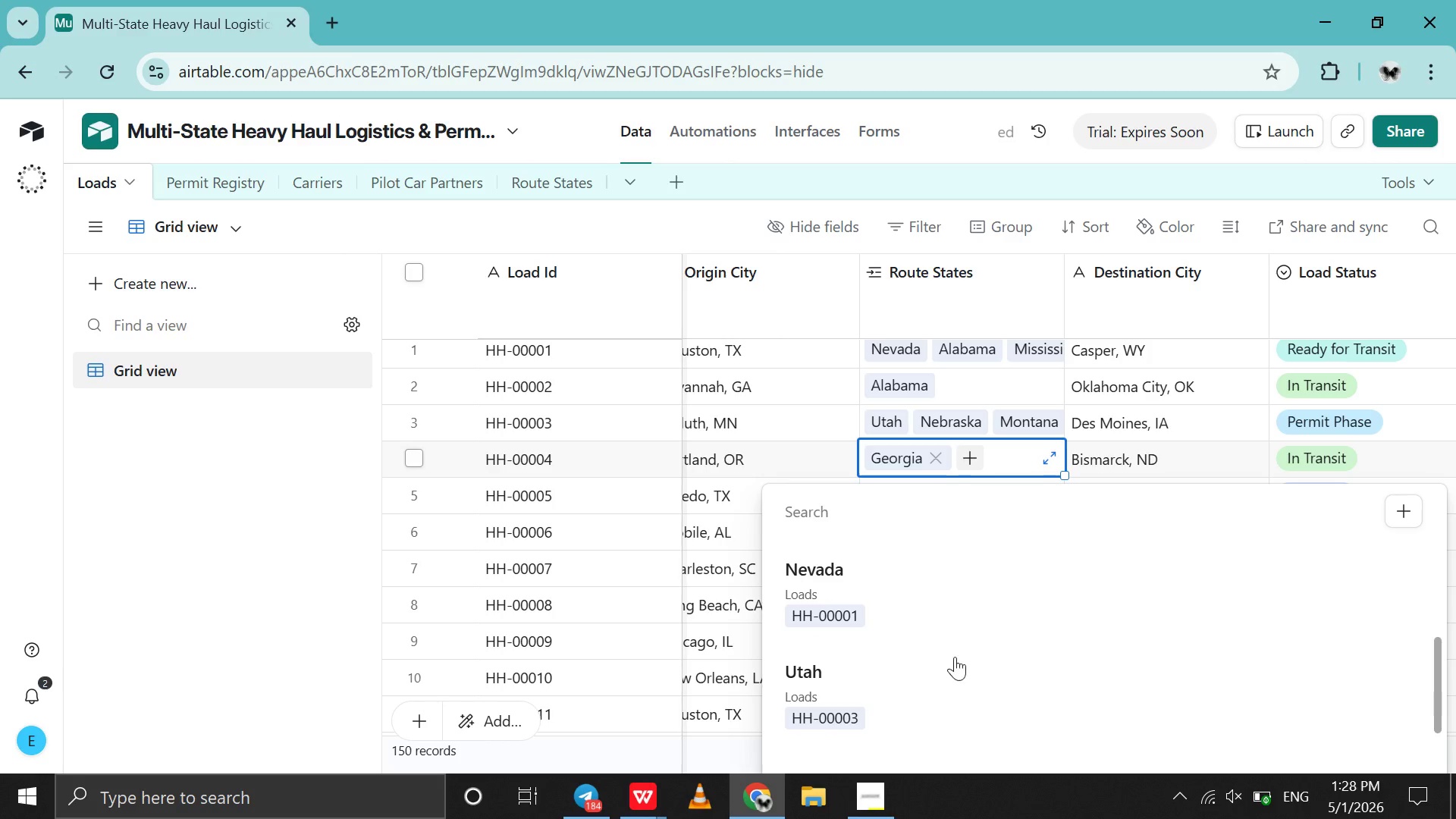 
left_click([955, 657])
 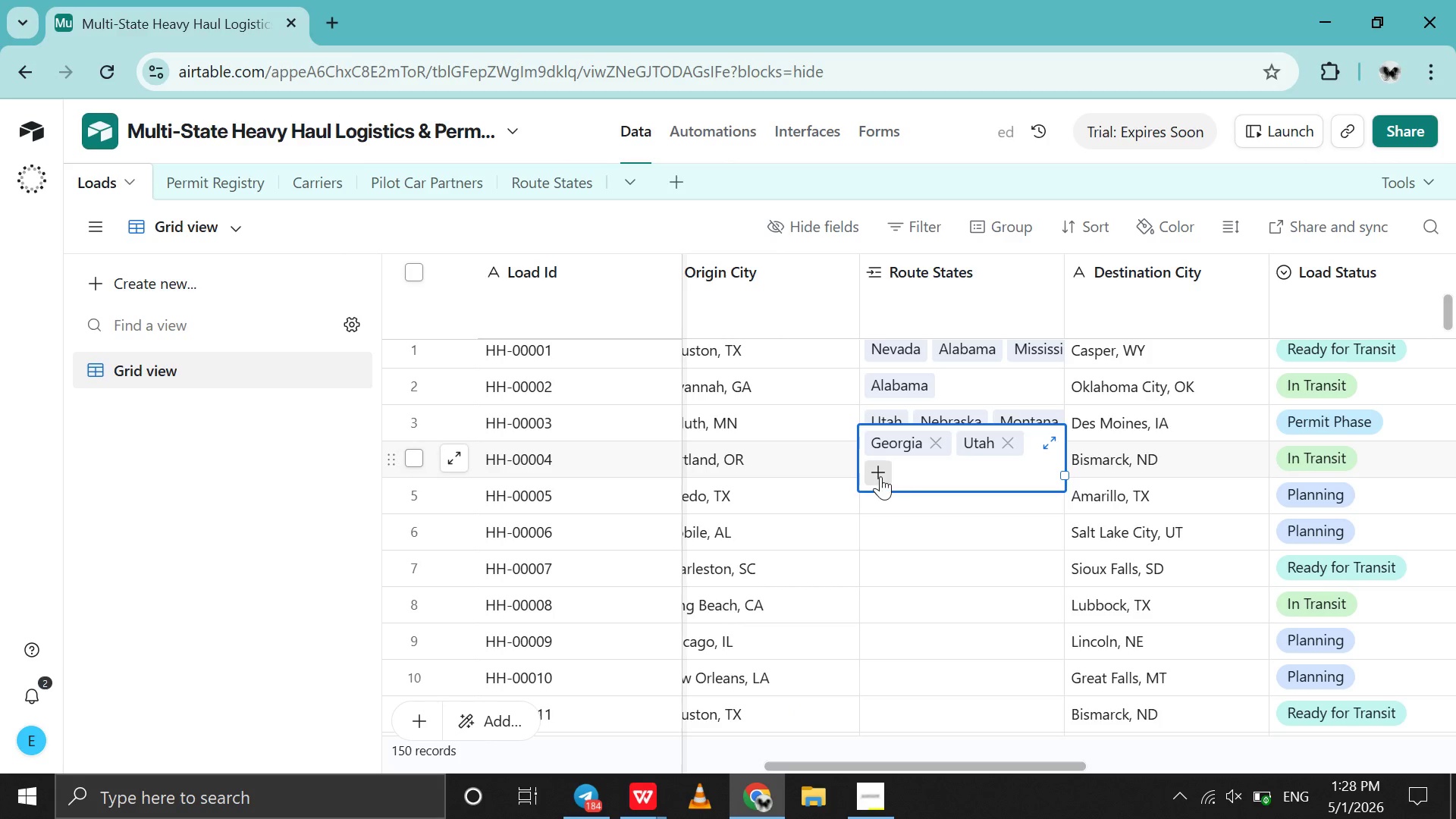 
left_click([880, 476])
 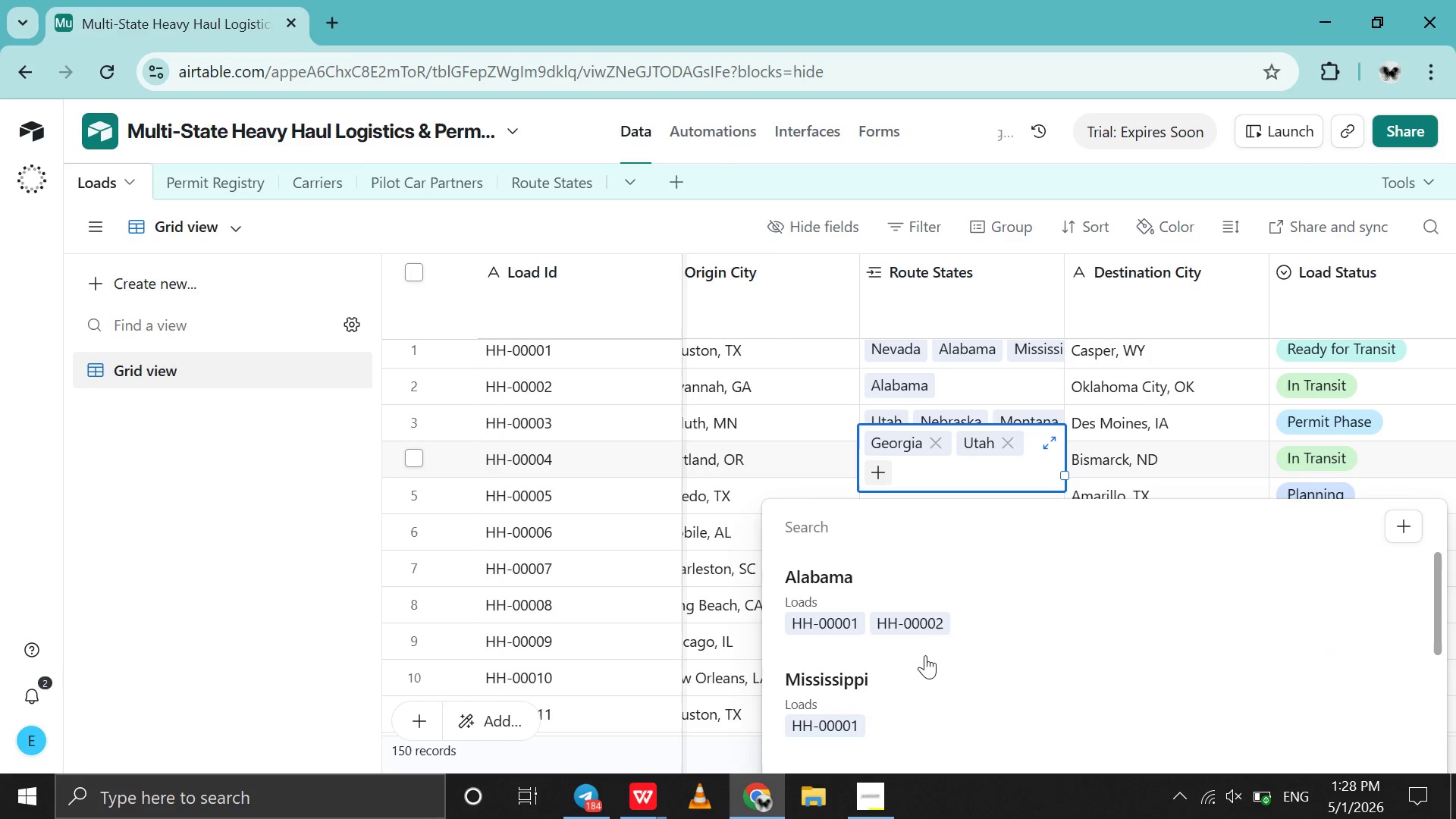 
scroll: coordinate [925, 655], scroll_direction: down, amount: 94.0
 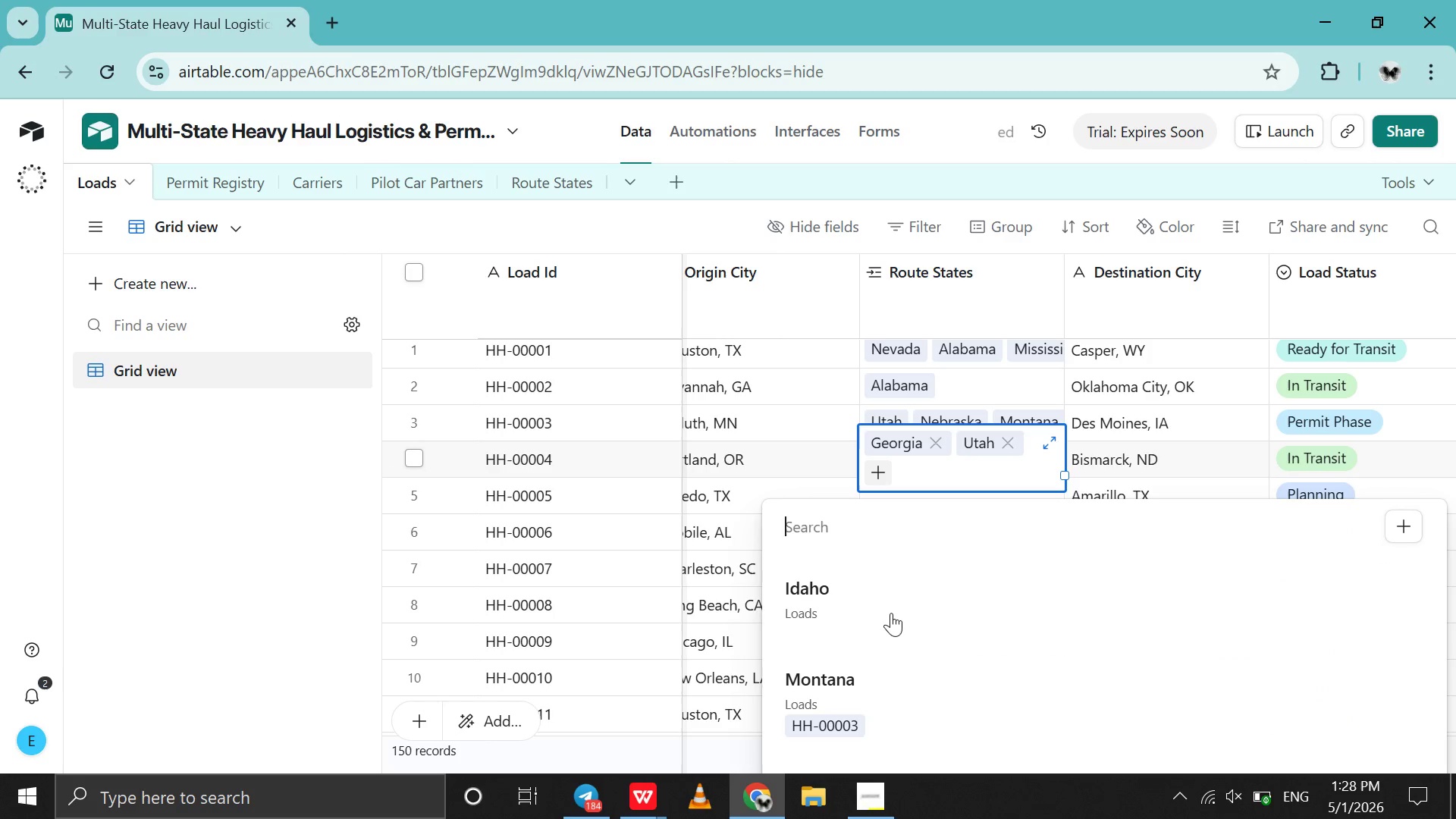 
left_click([891, 613])
 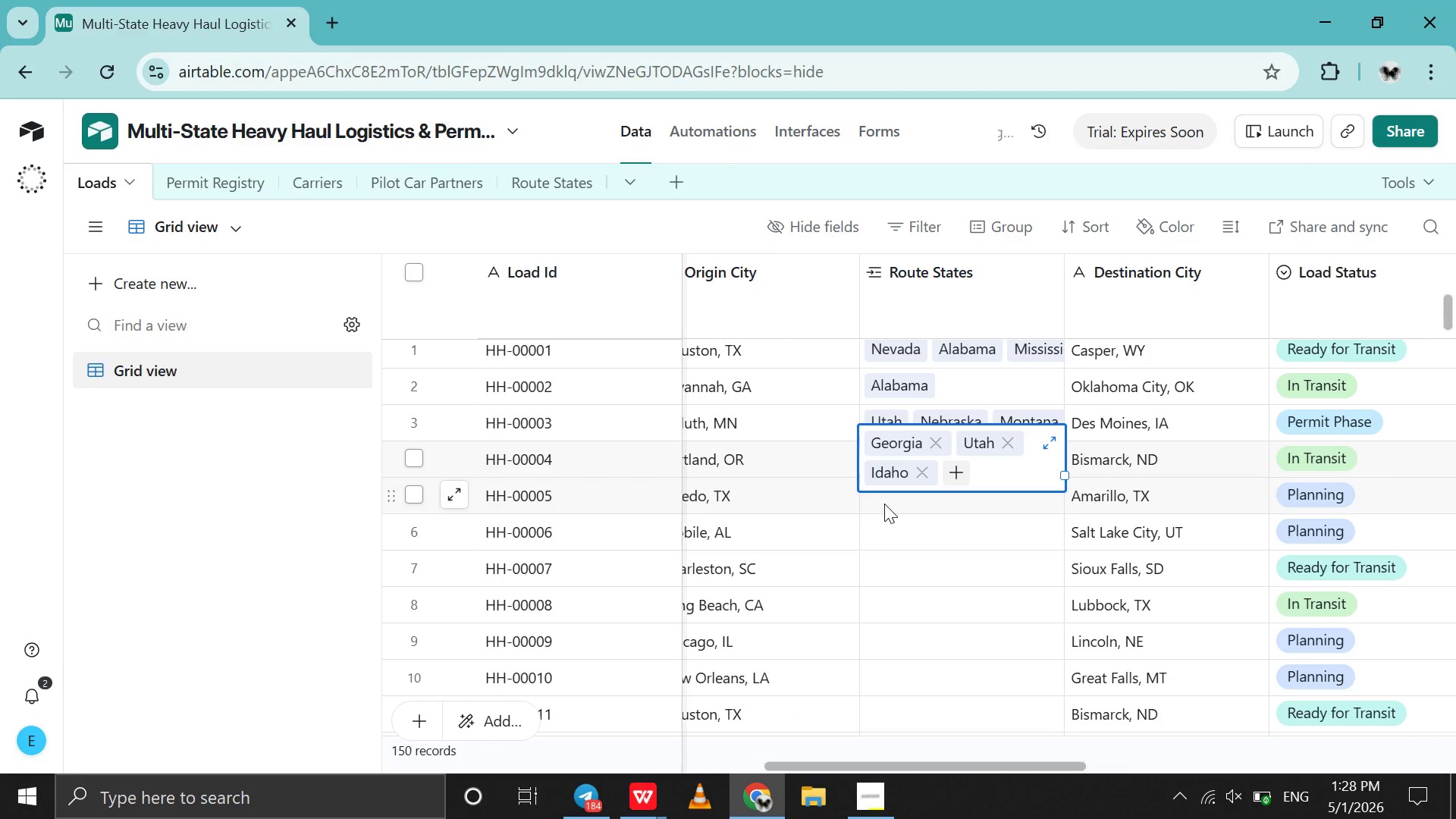 
left_click([884, 504])
 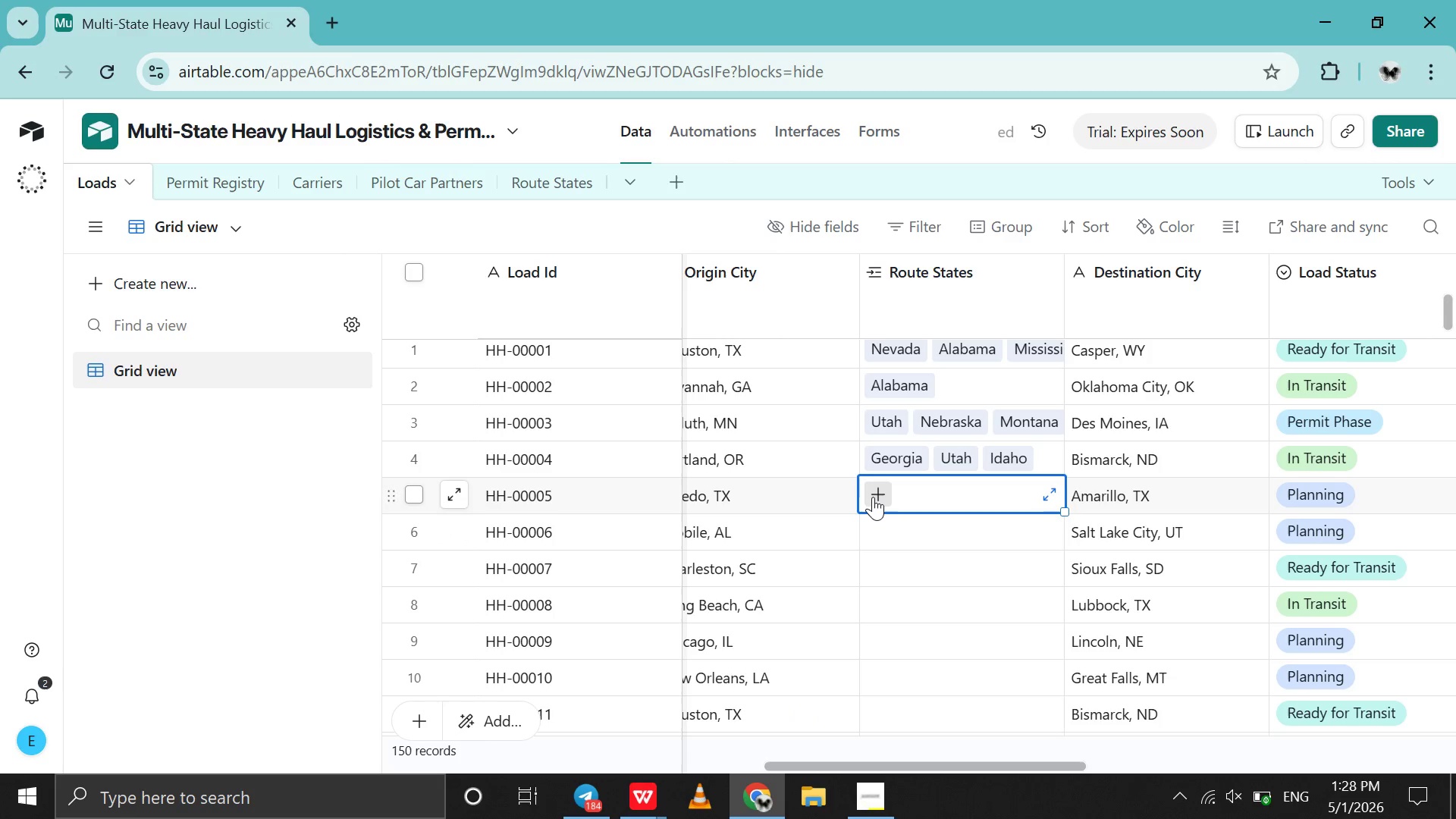 
left_click([873, 497])
 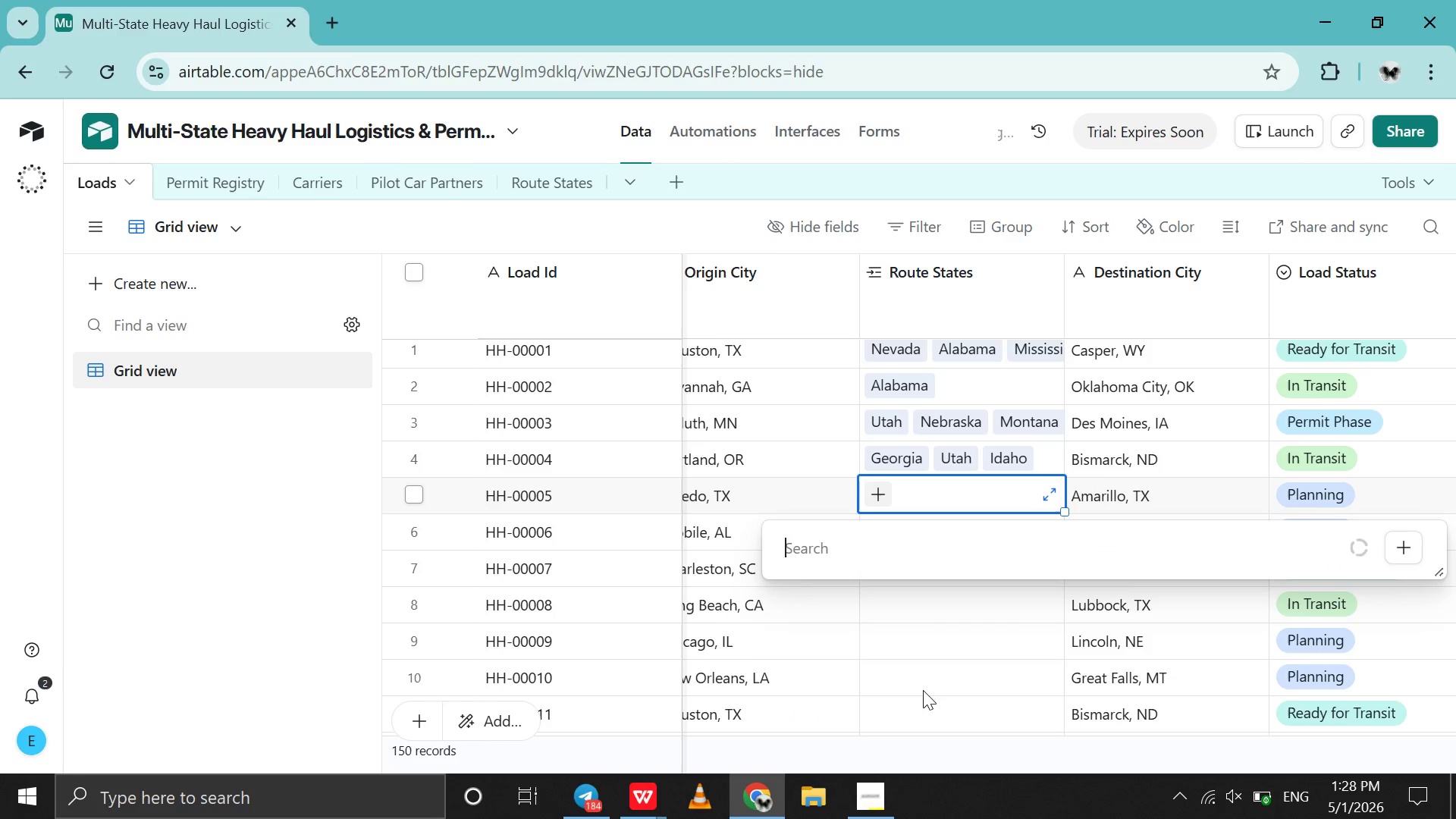 
scroll: coordinate [923, 690], scroll_direction: down, amount: 79.0
 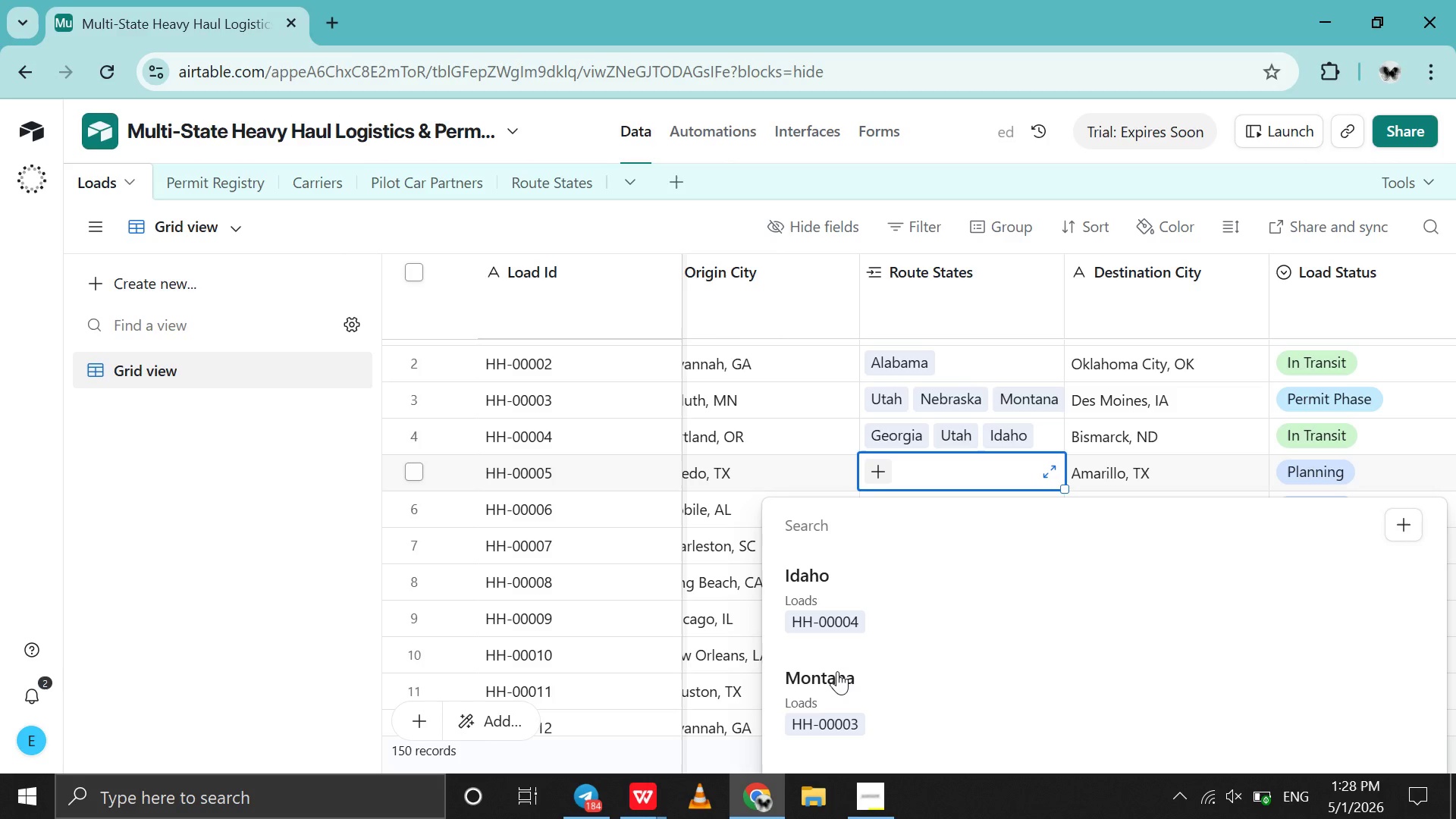 
left_click([837, 671])
 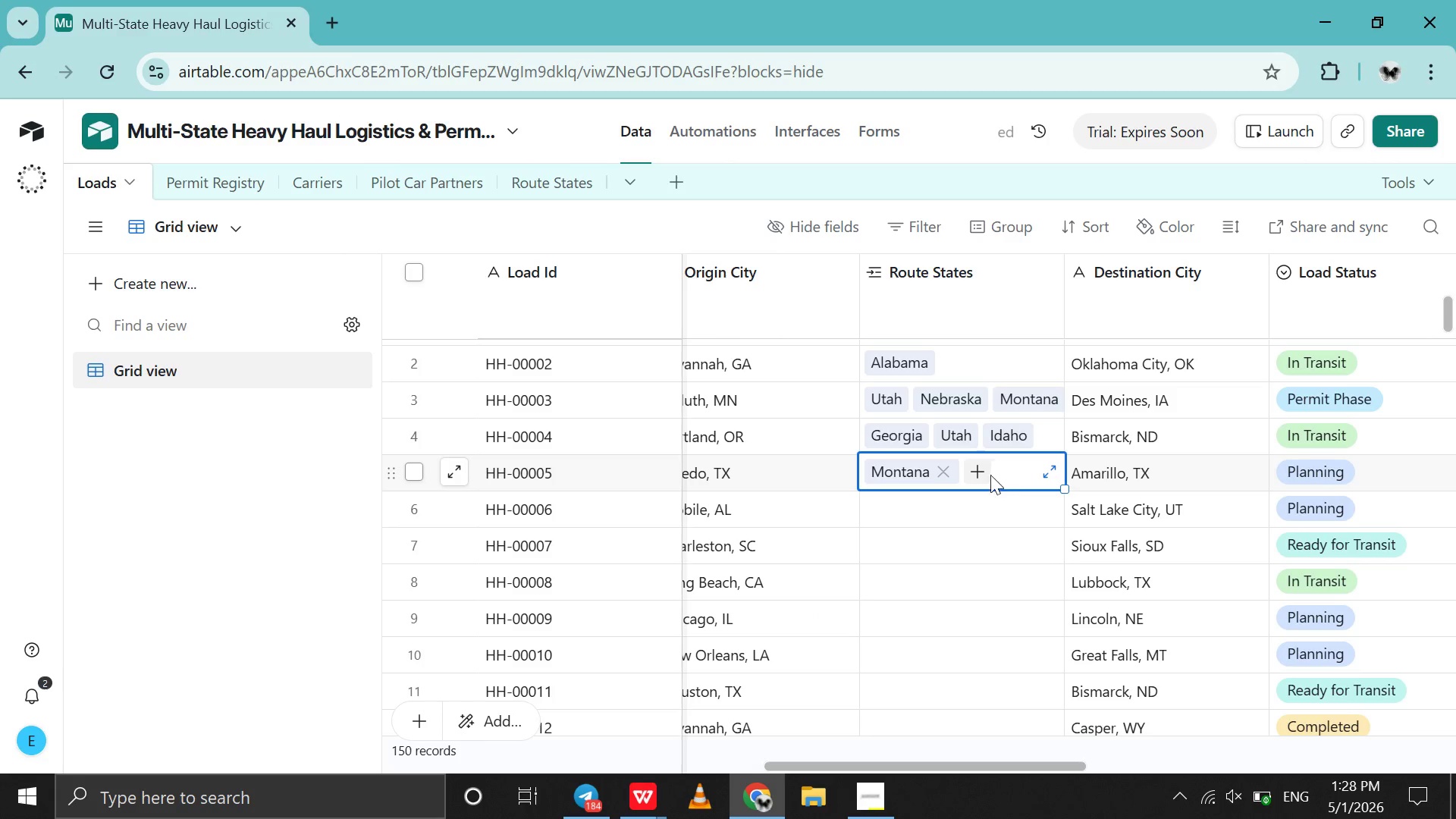 
left_click([986, 470])
 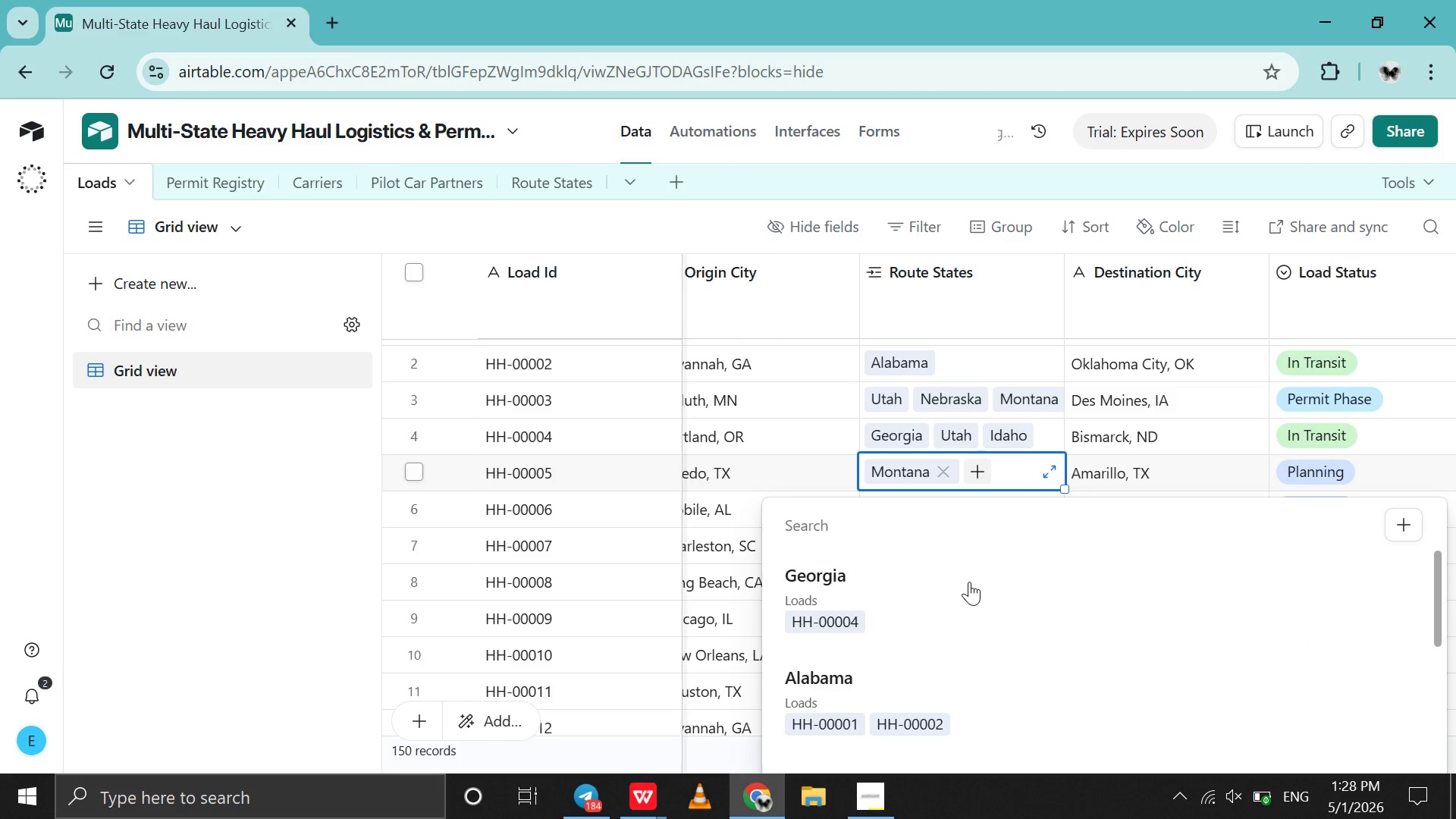 
scroll: coordinate [969, 582], scroll_direction: down, amount: 82.0
 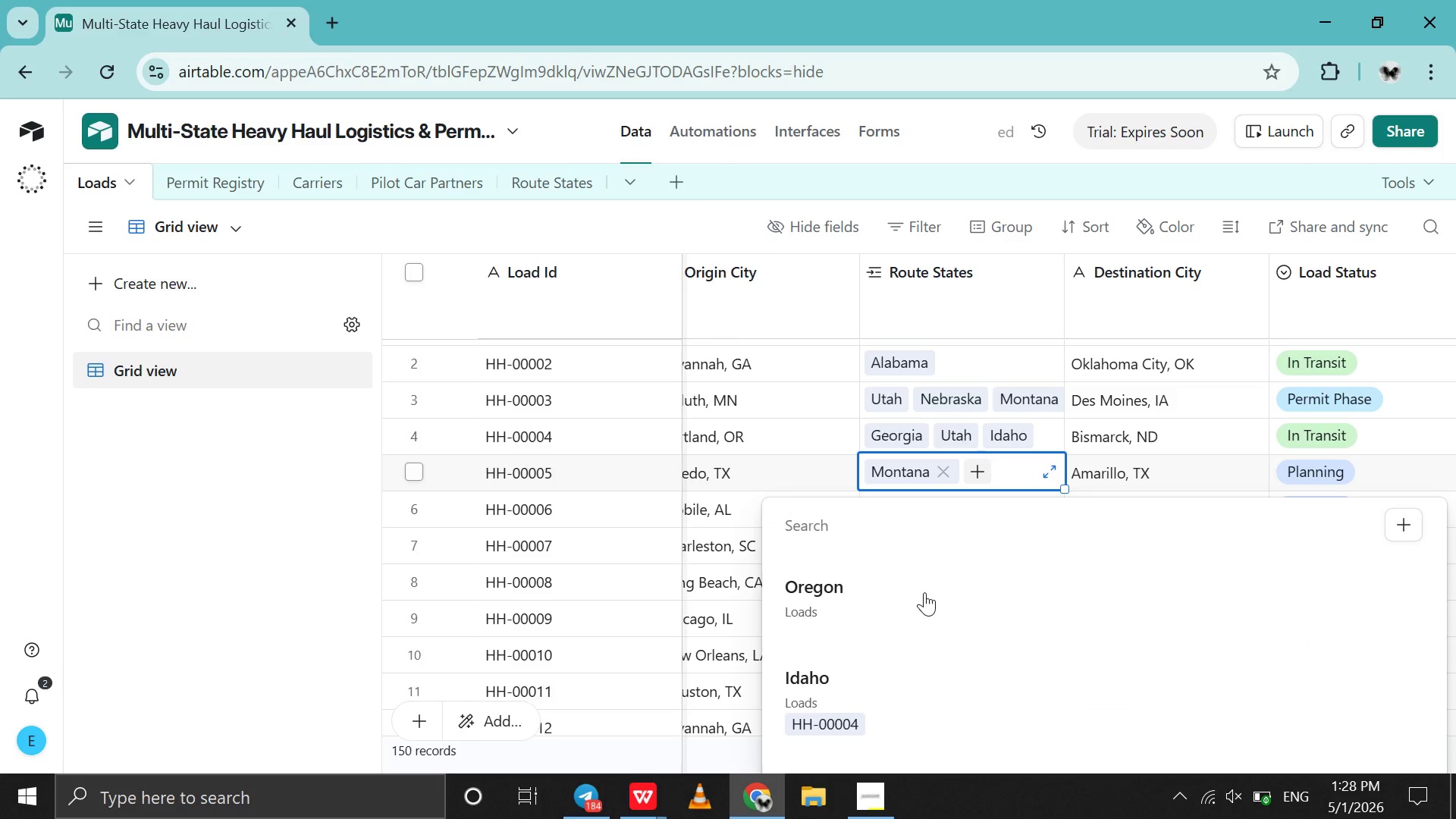 
left_click([924, 592])
 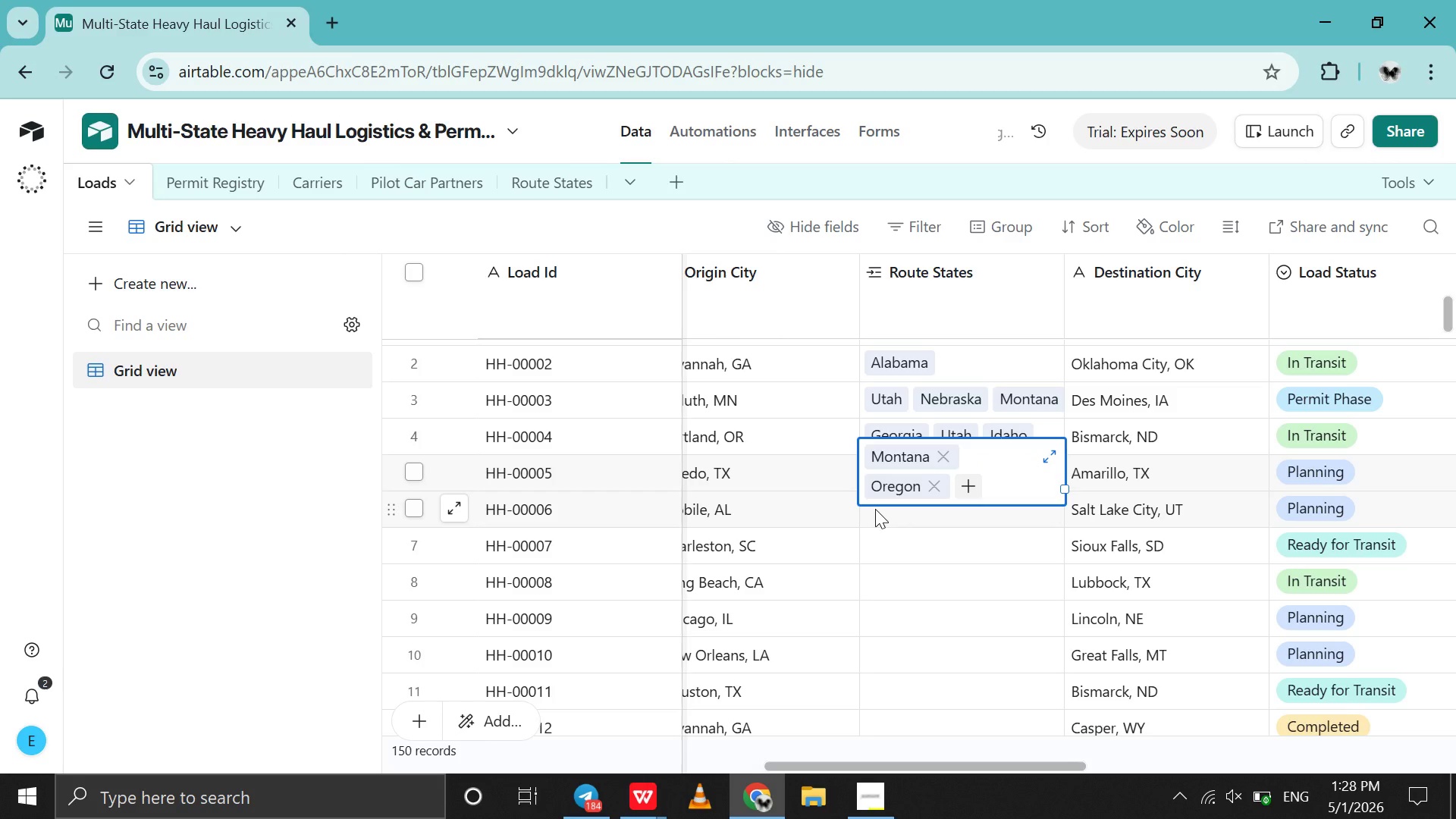 
left_click([875, 509])
 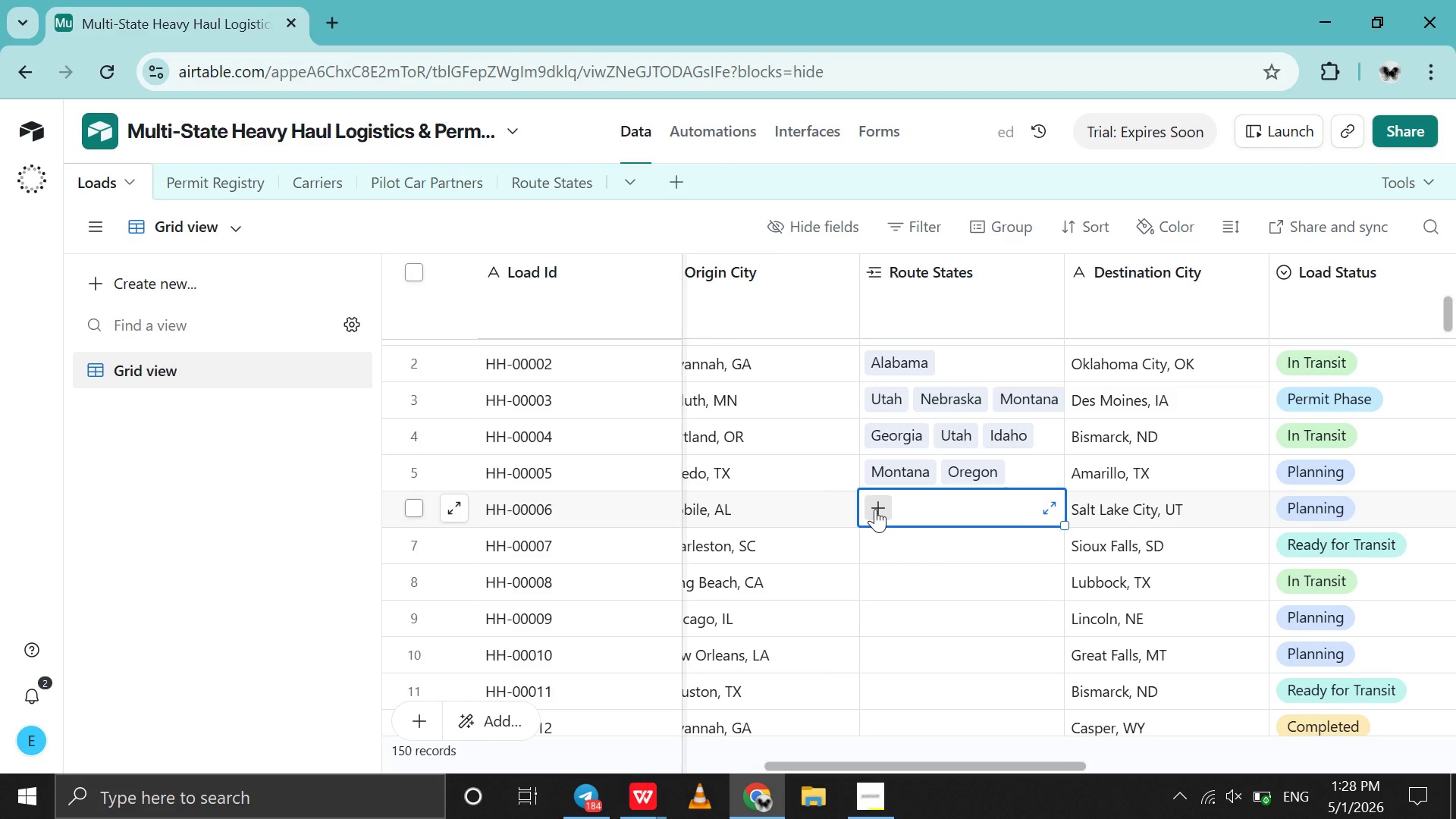 
left_click([875, 509])
 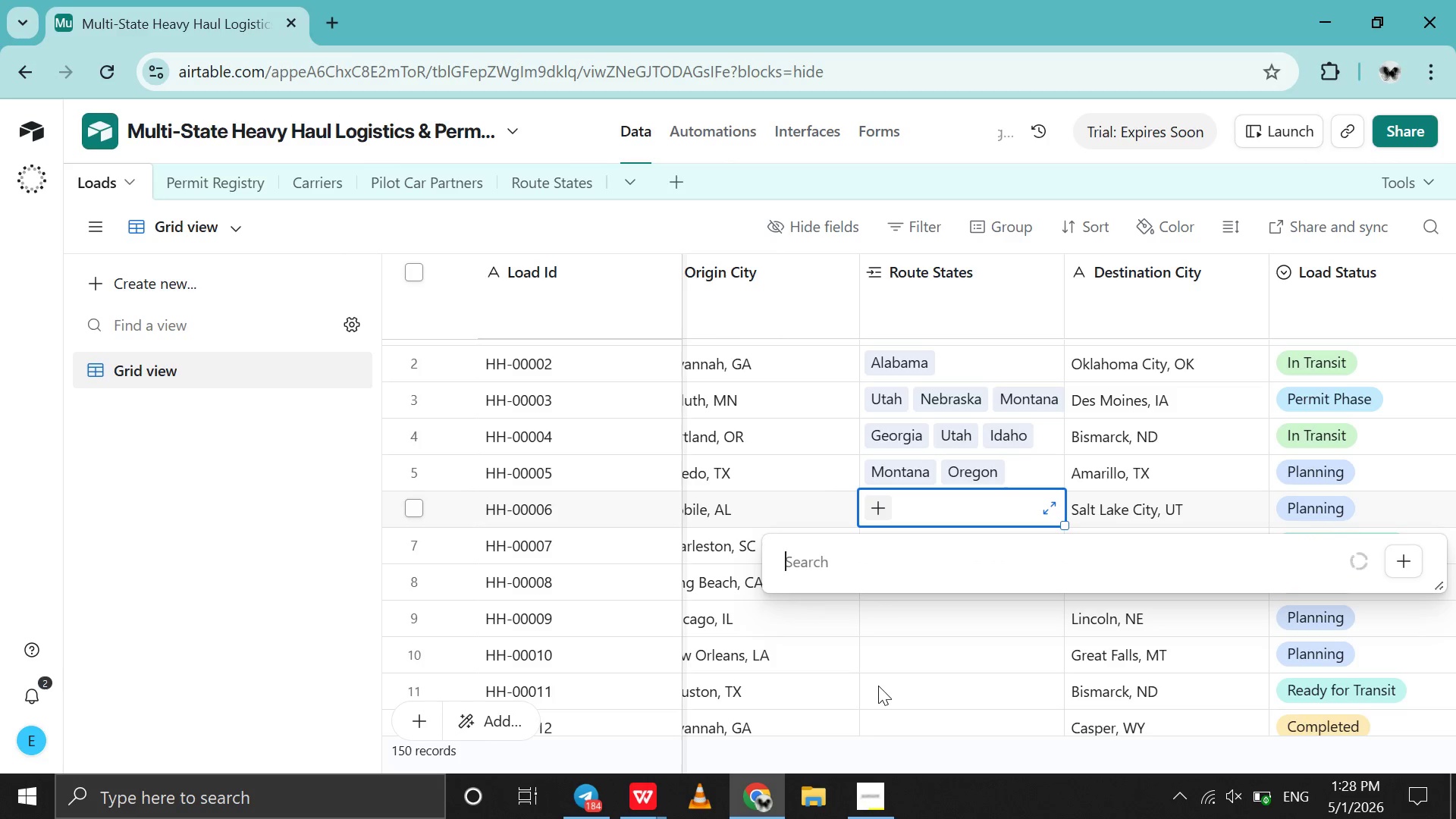 
left_click([868, 730])
 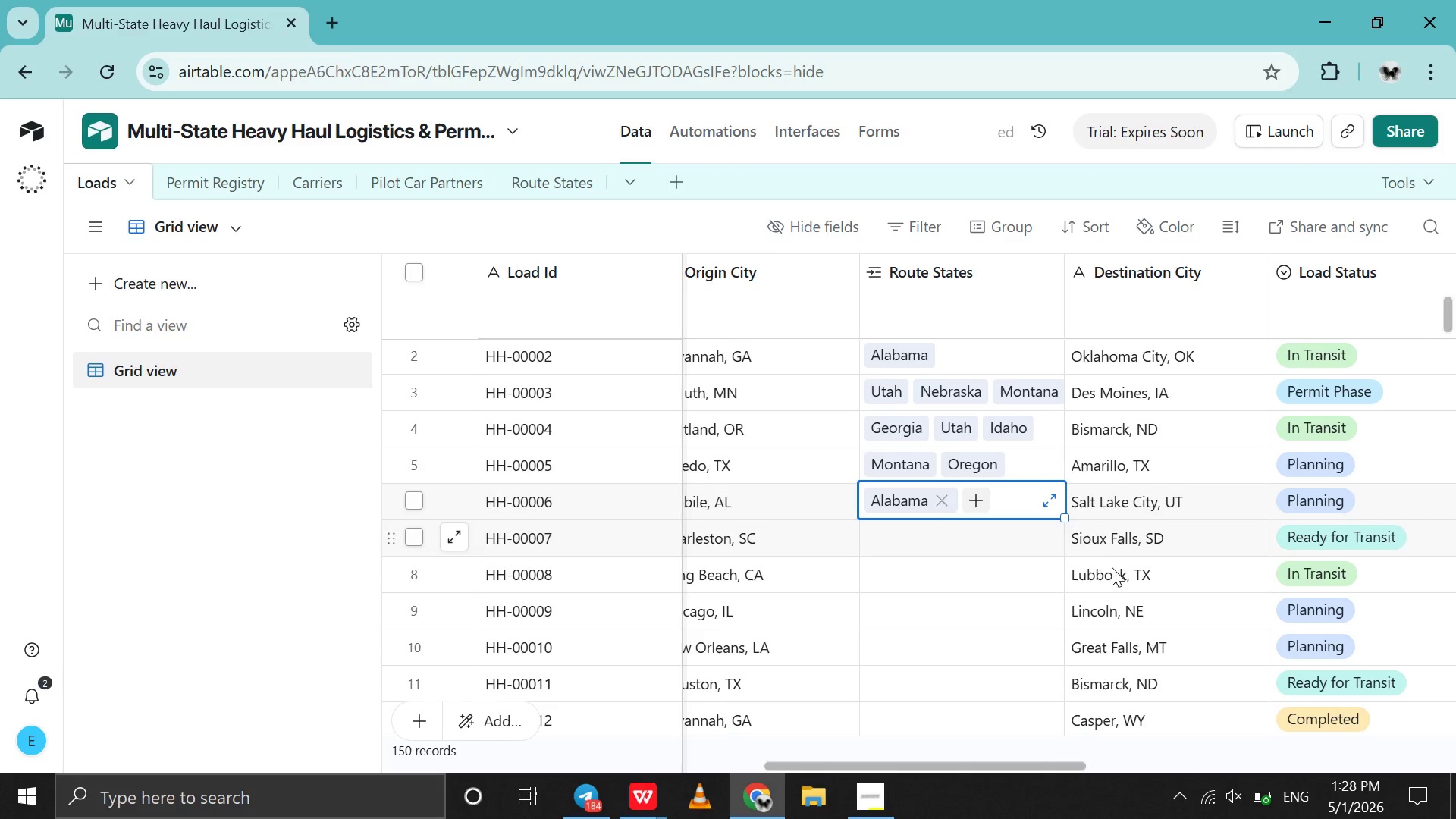 
scroll: coordinate [878, 682], scroll_direction: down, amount: 131.0
 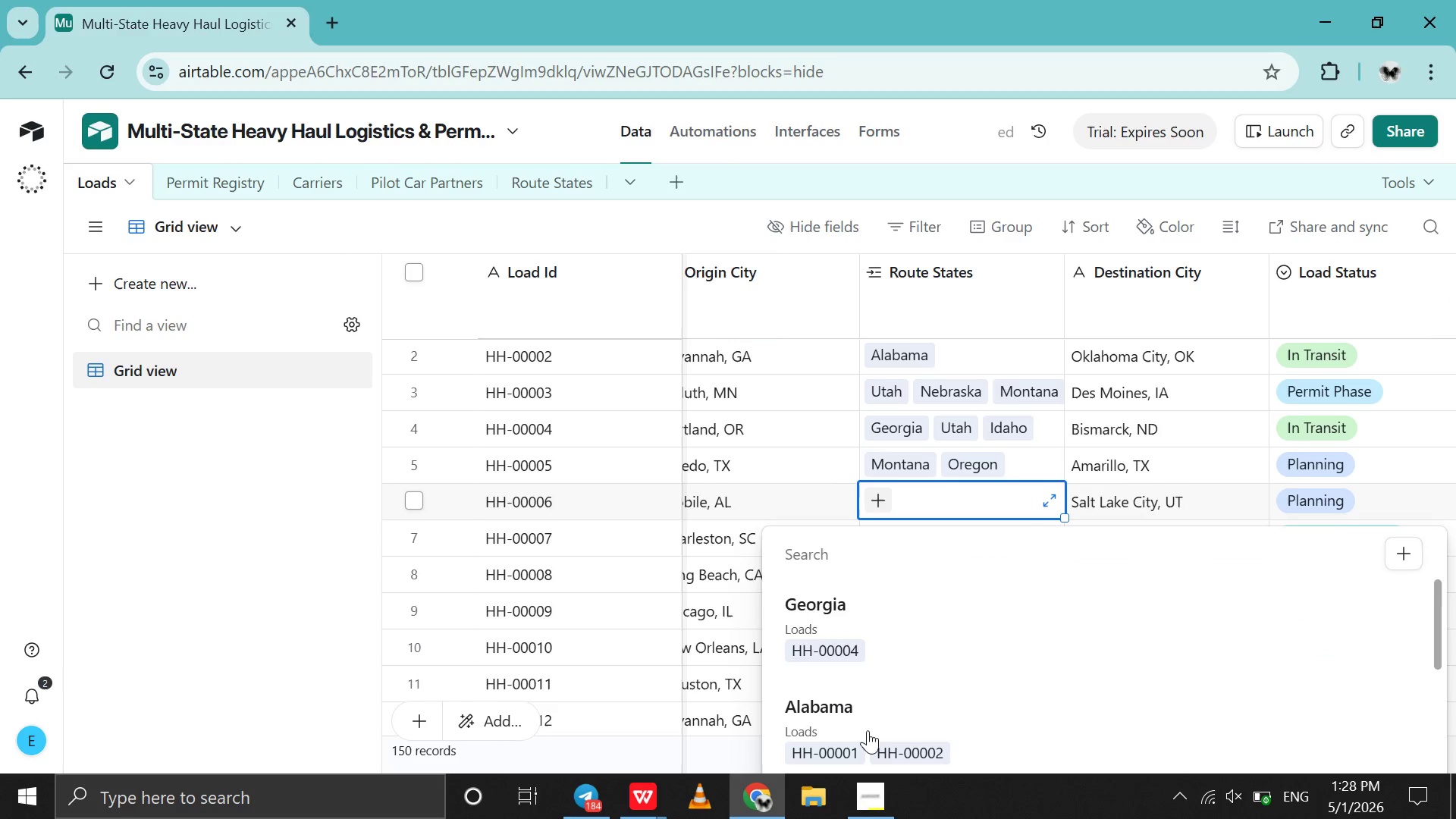 
left_click([1112, 567])
 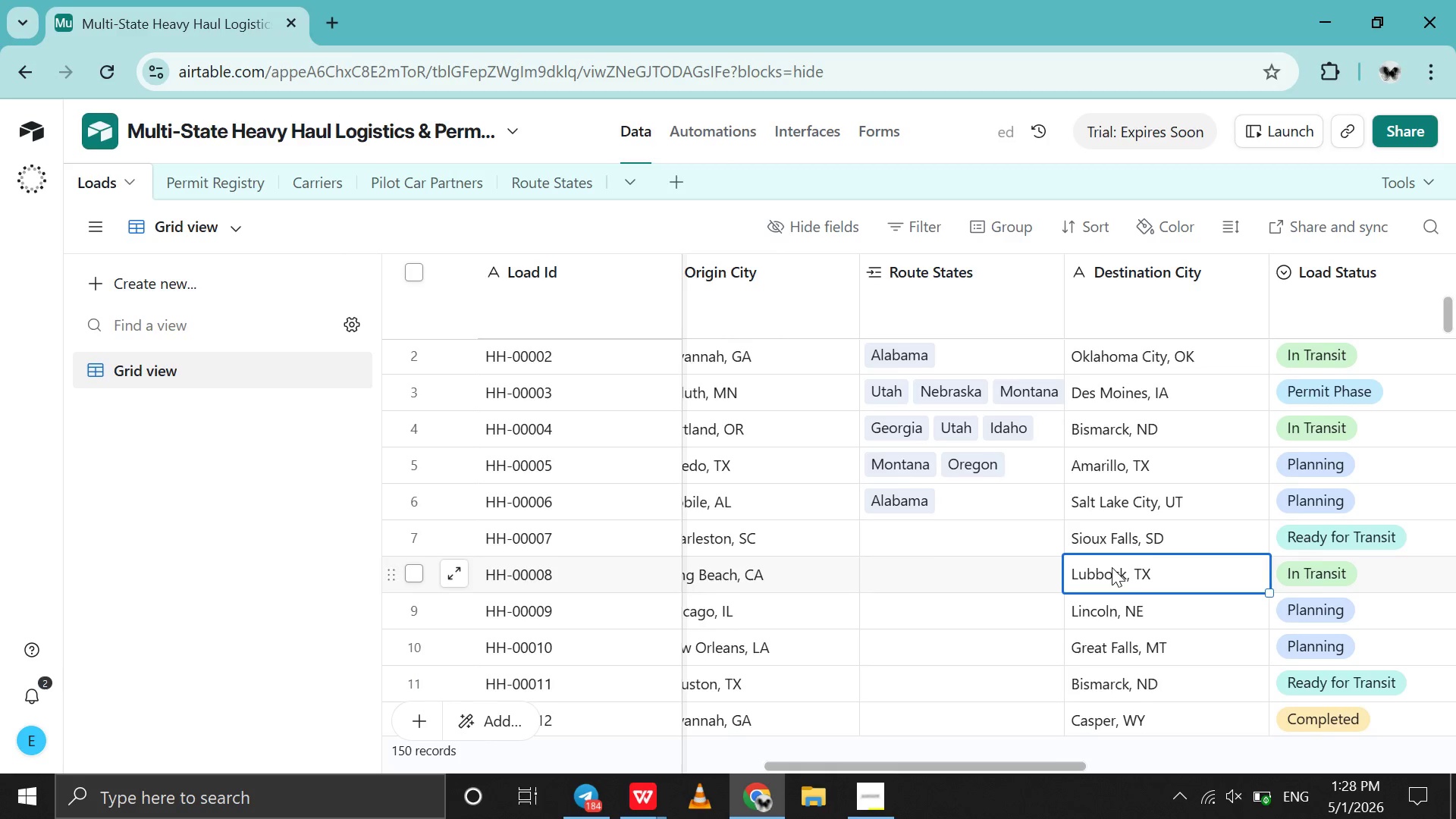 
scroll: coordinate [1112, 567], scroll_direction: up, amount: 72.0
 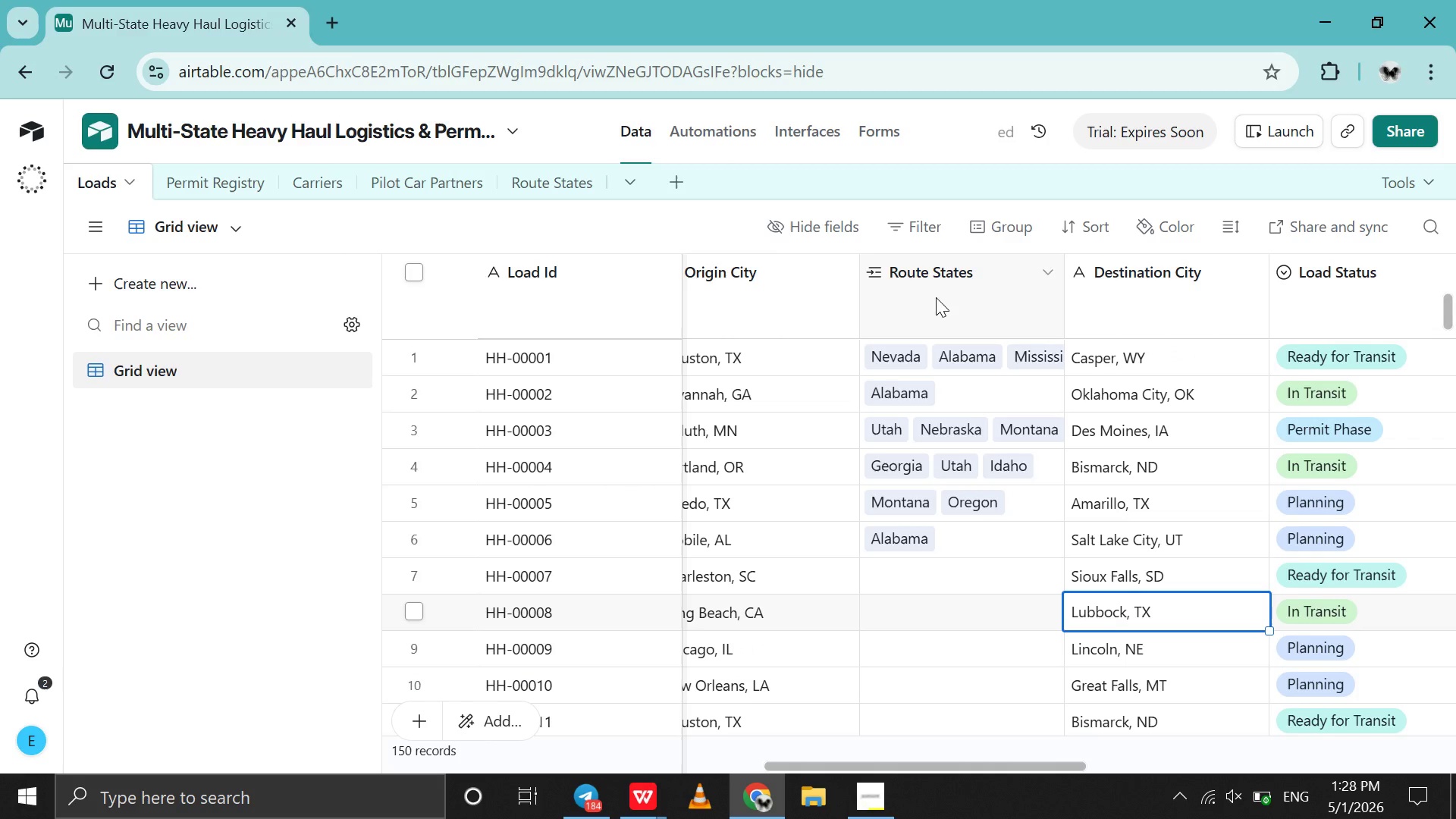 
left_click_drag(start_coordinate=[936, 297], to_coordinate=[1394, 303])
 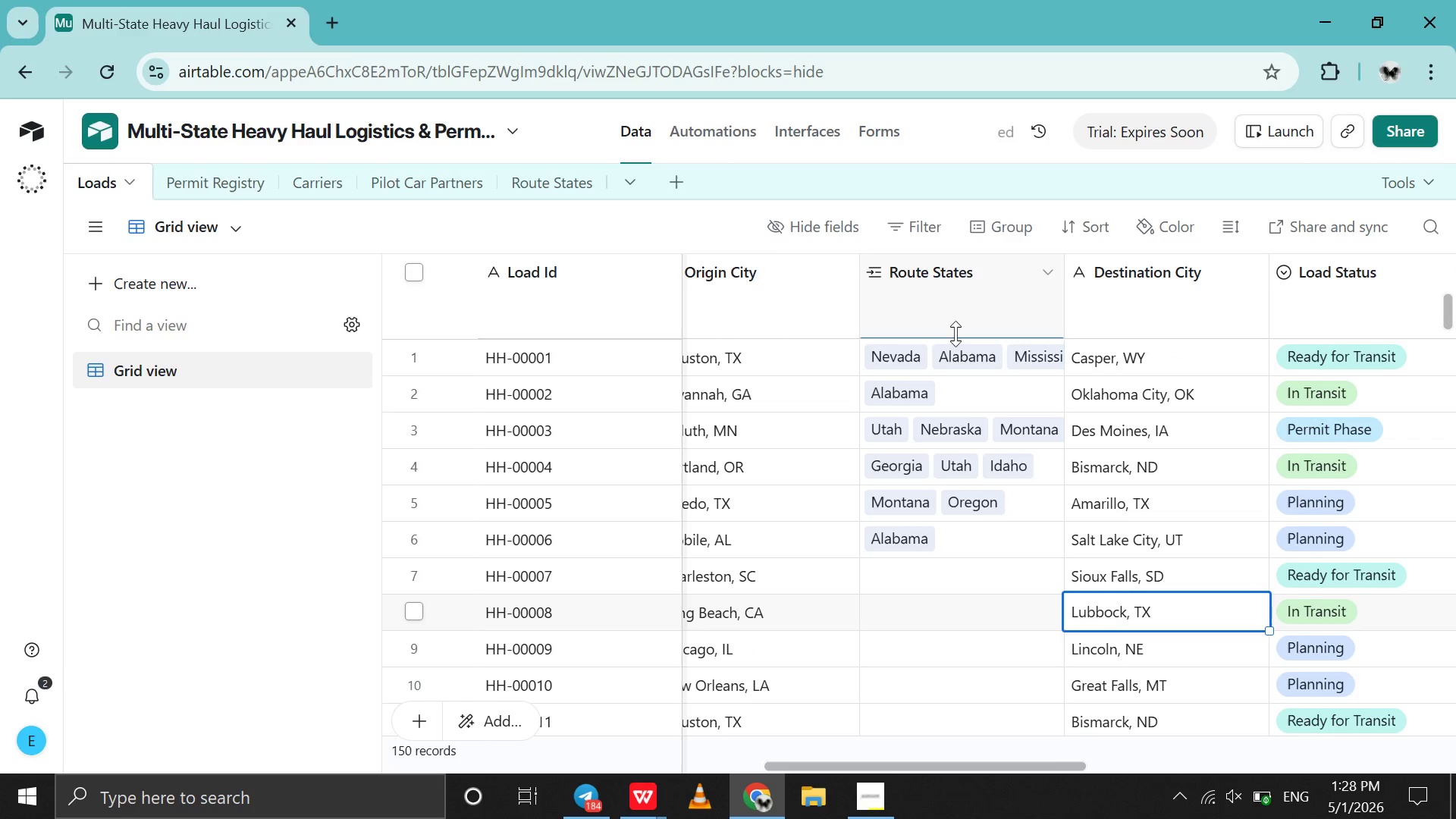 
double_click([956, 334])
 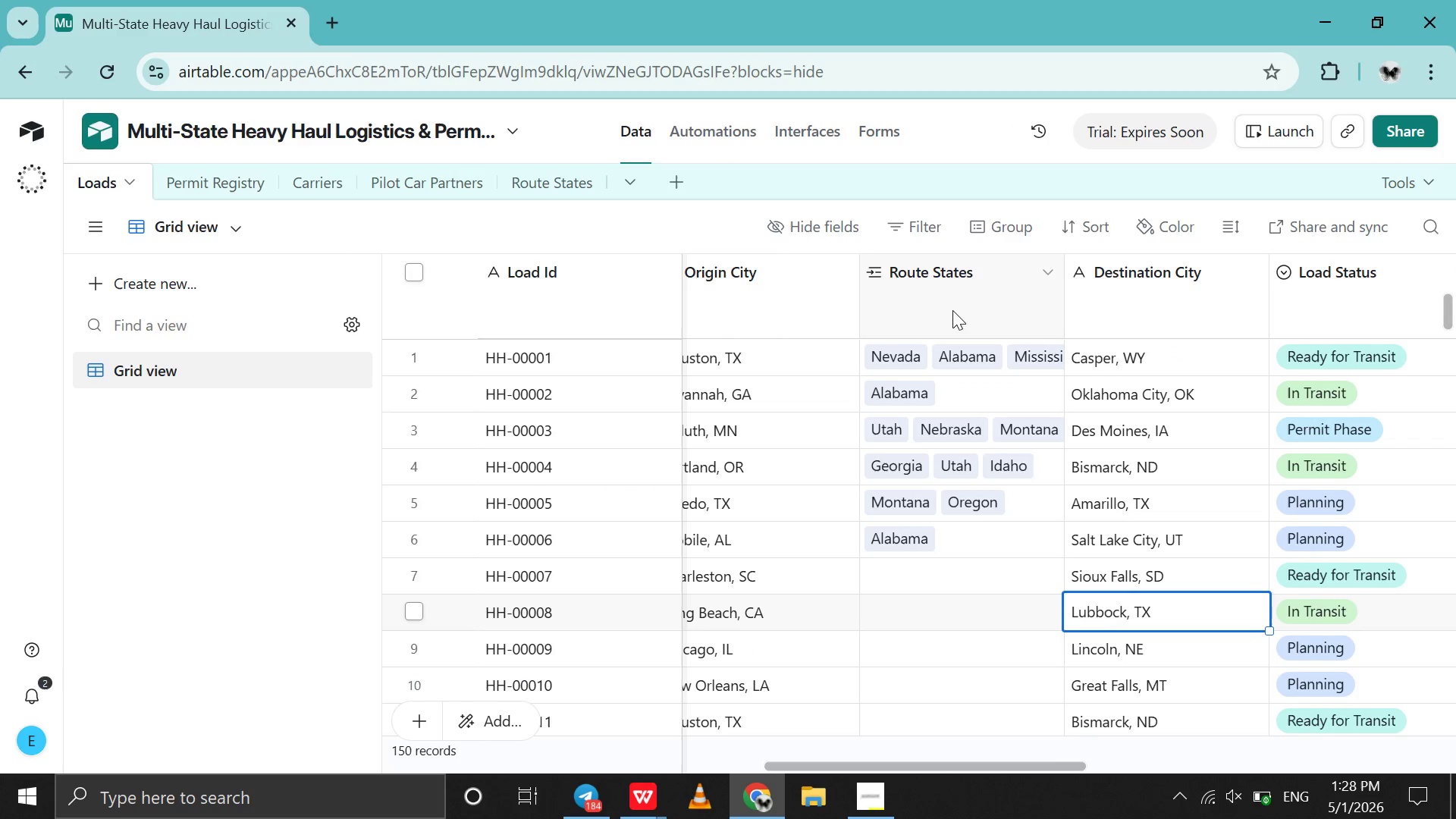 
left_click([952, 310])
 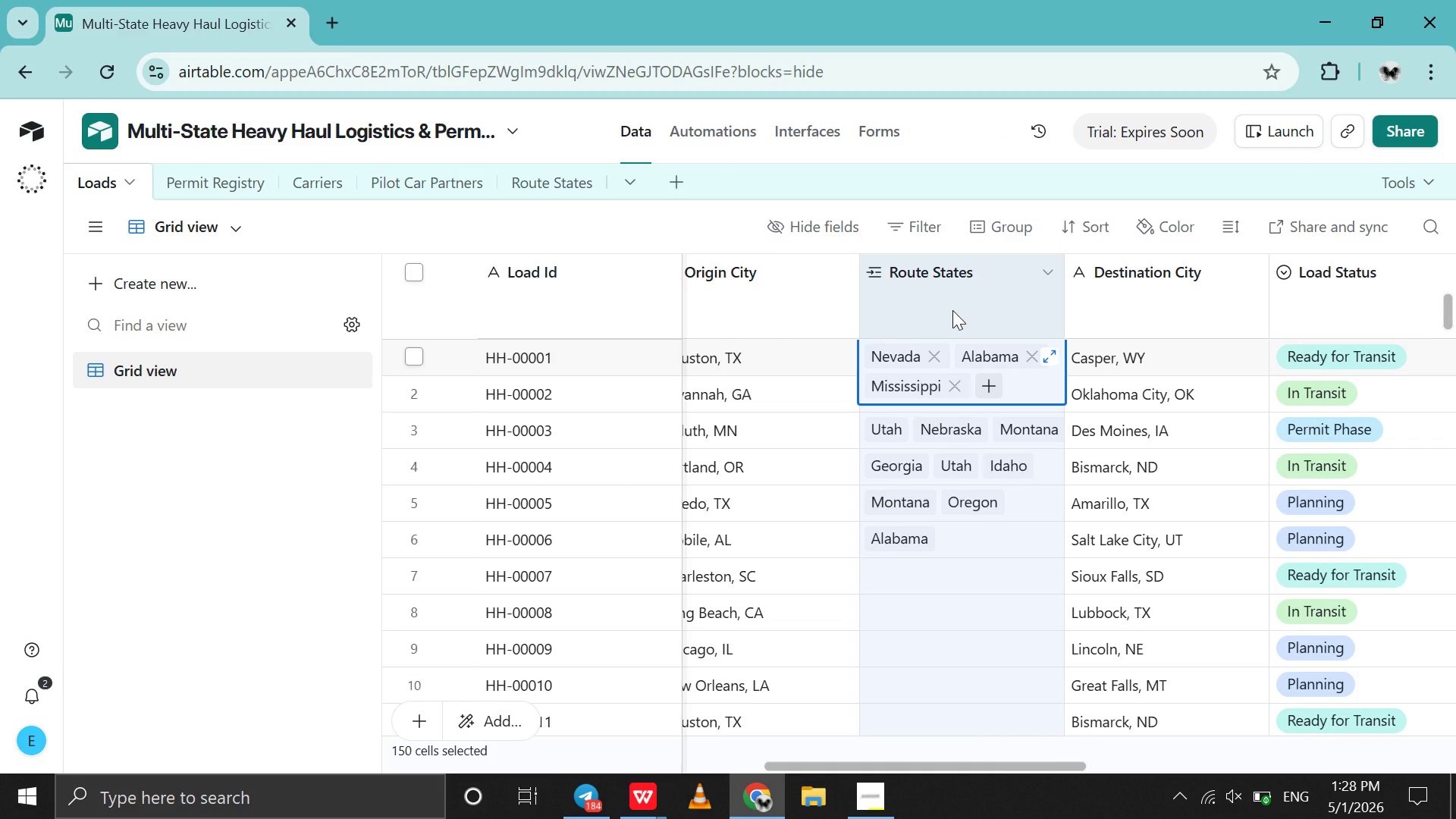 
left_click_drag(start_coordinate=[952, 310], to_coordinate=[1140, 315])
 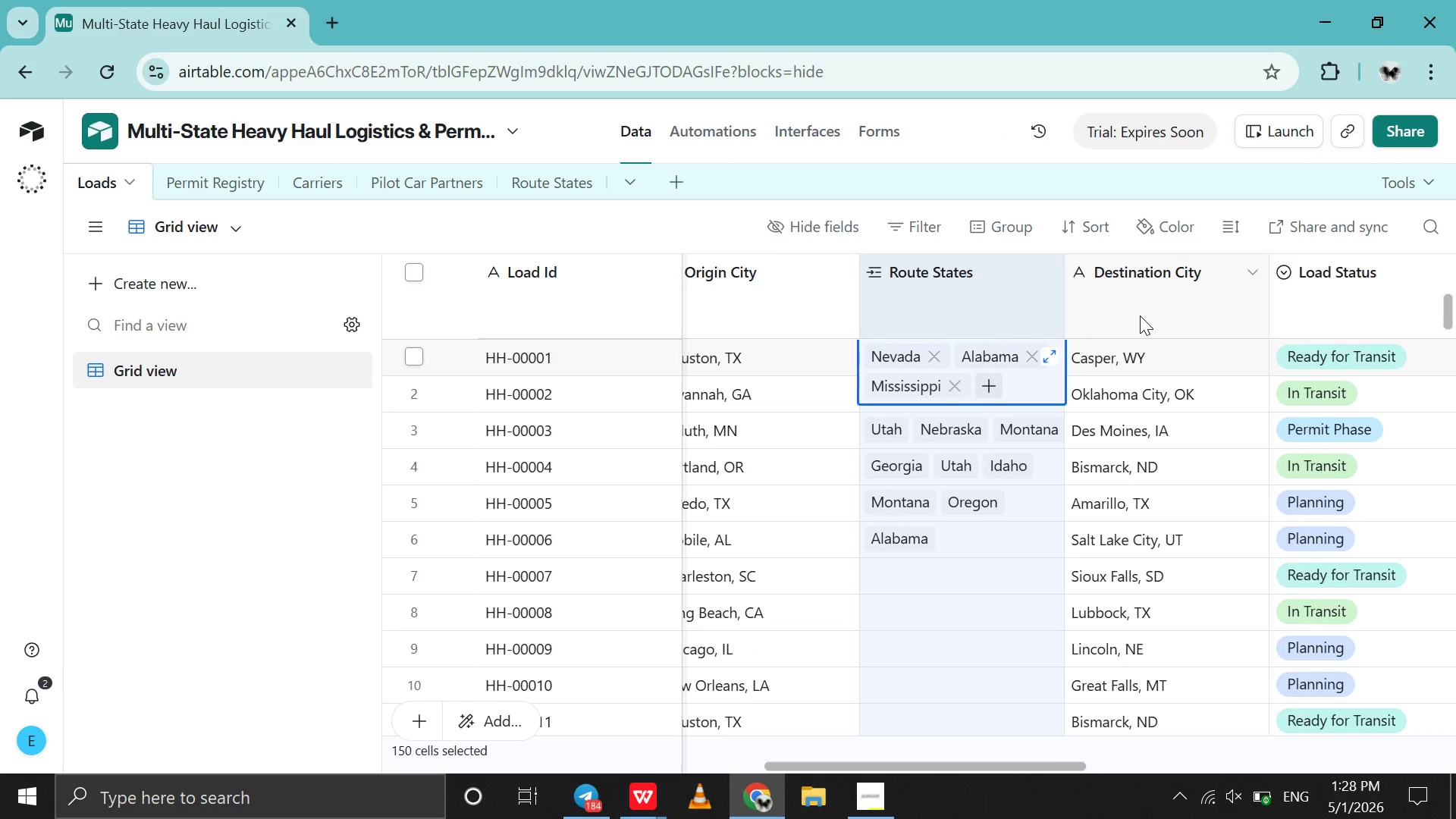 
left_click([1140, 315])
 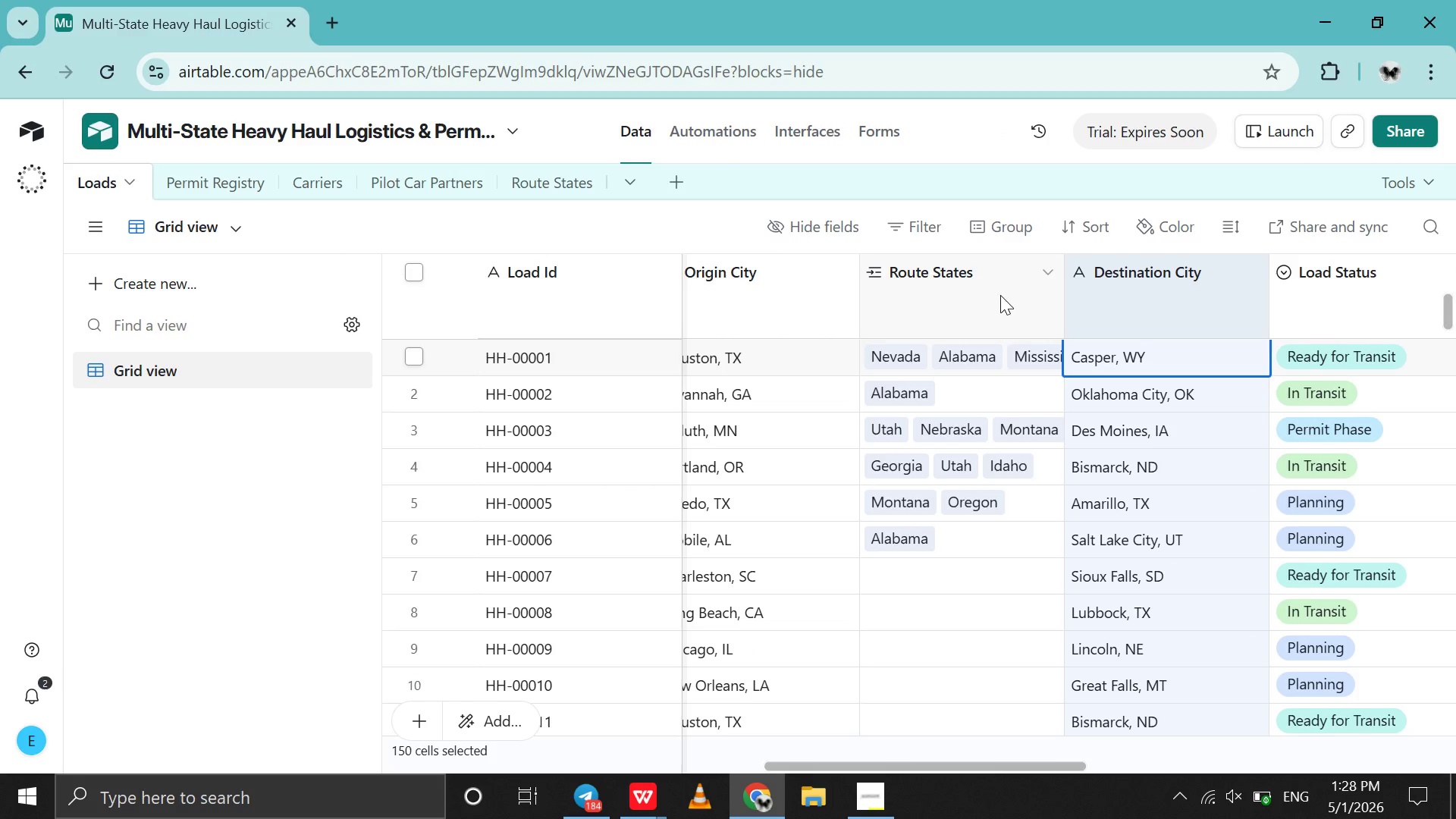 
left_click_drag(start_coordinate=[1000, 295], to_coordinate=[949, 289])
 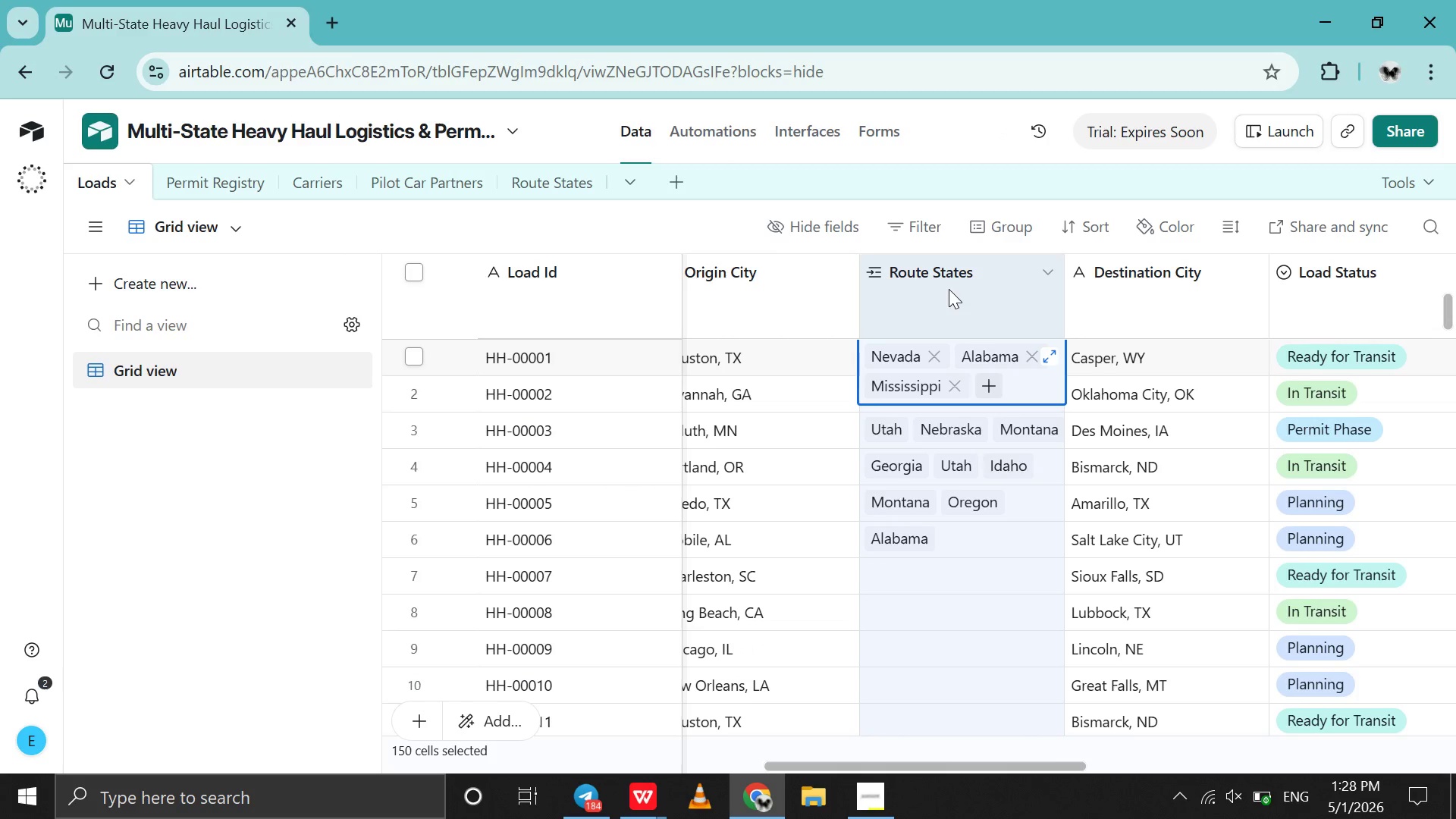 
left_click_drag(start_coordinate=[949, 289], to_coordinate=[960, 339])
 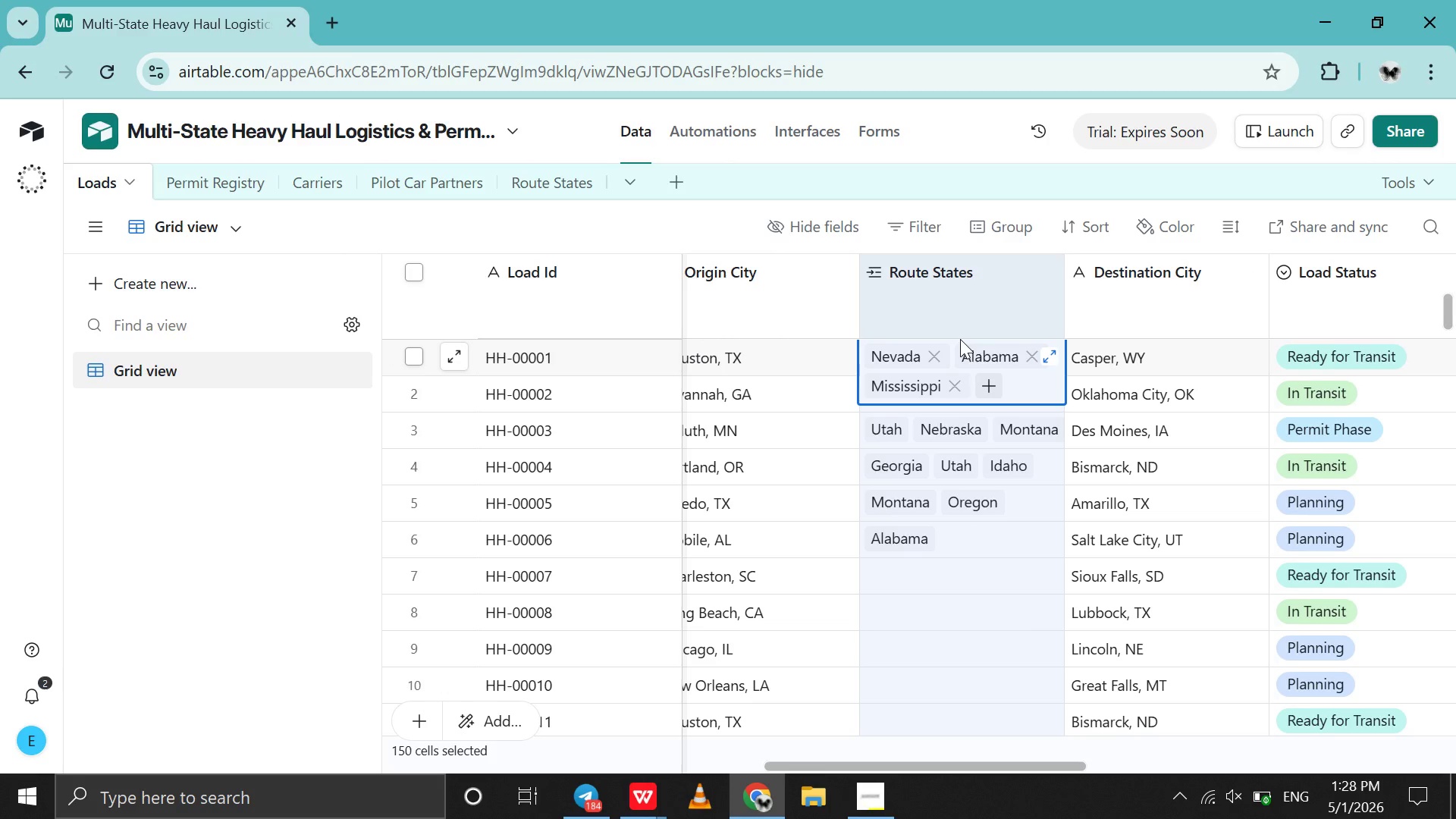 
left_click([960, 339])
 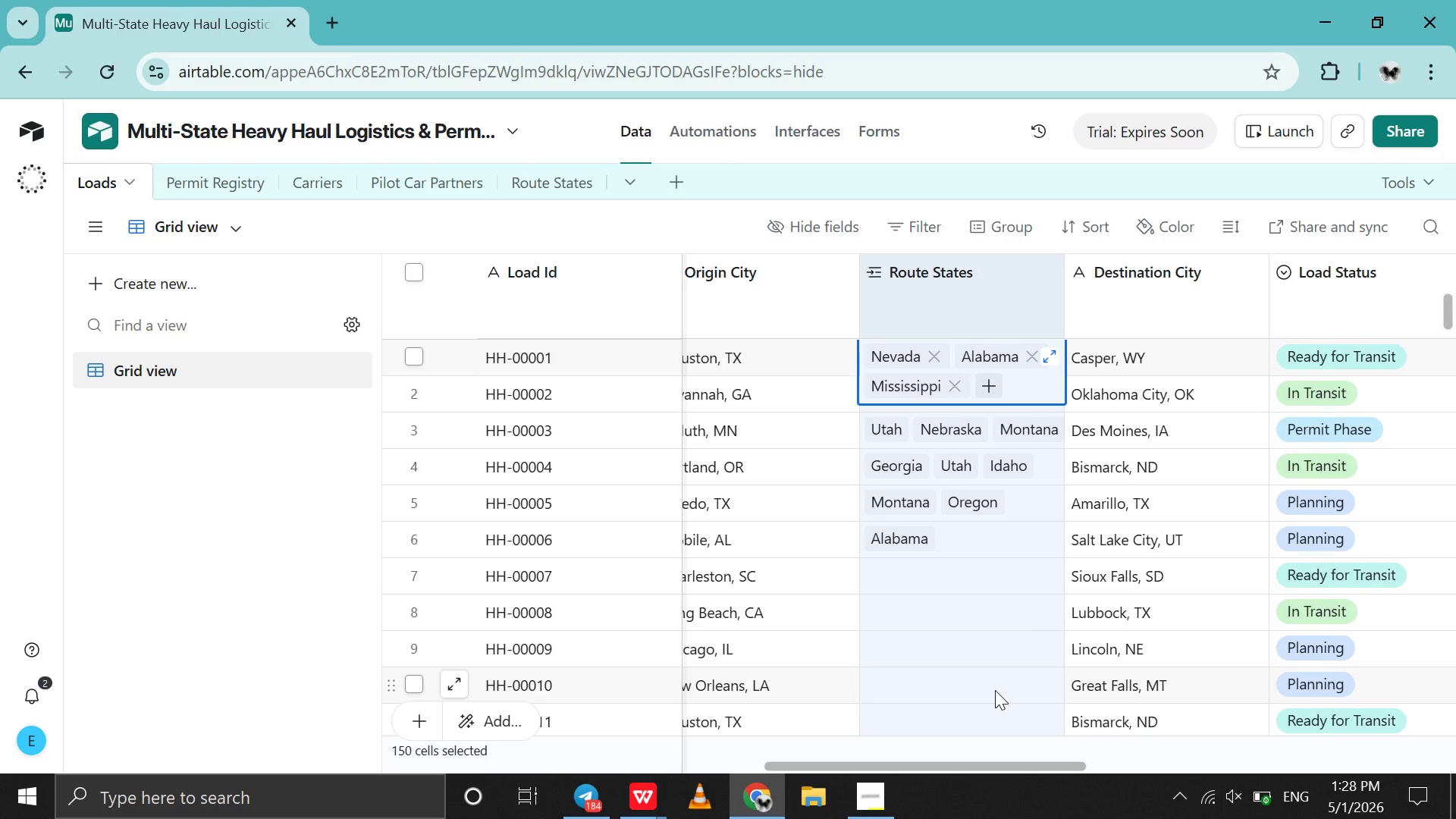 
left_click([995, 690])
 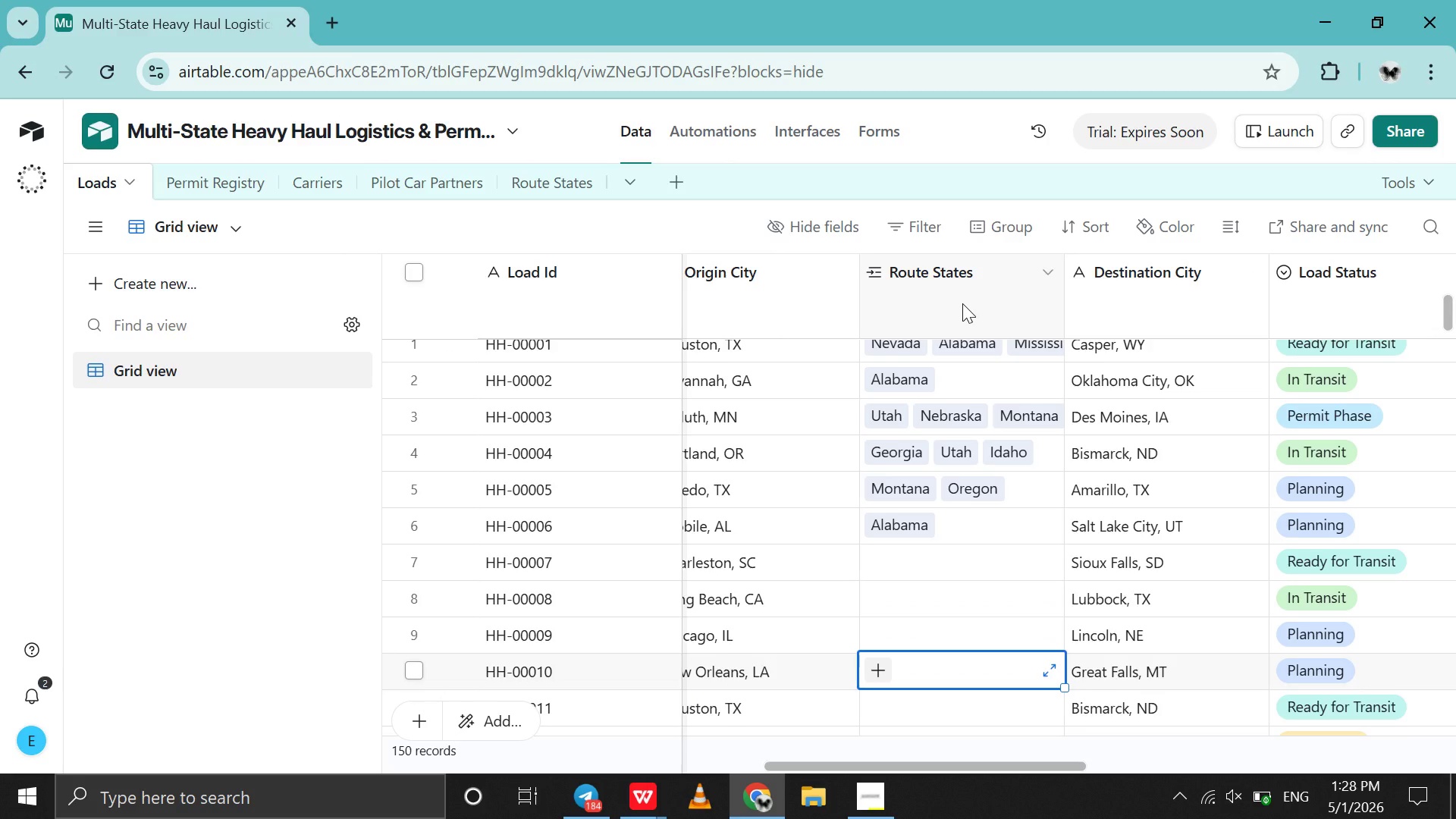 
left_click_drag(start_coordinate=[962, 303], to_coordinate=[1028, 326])
 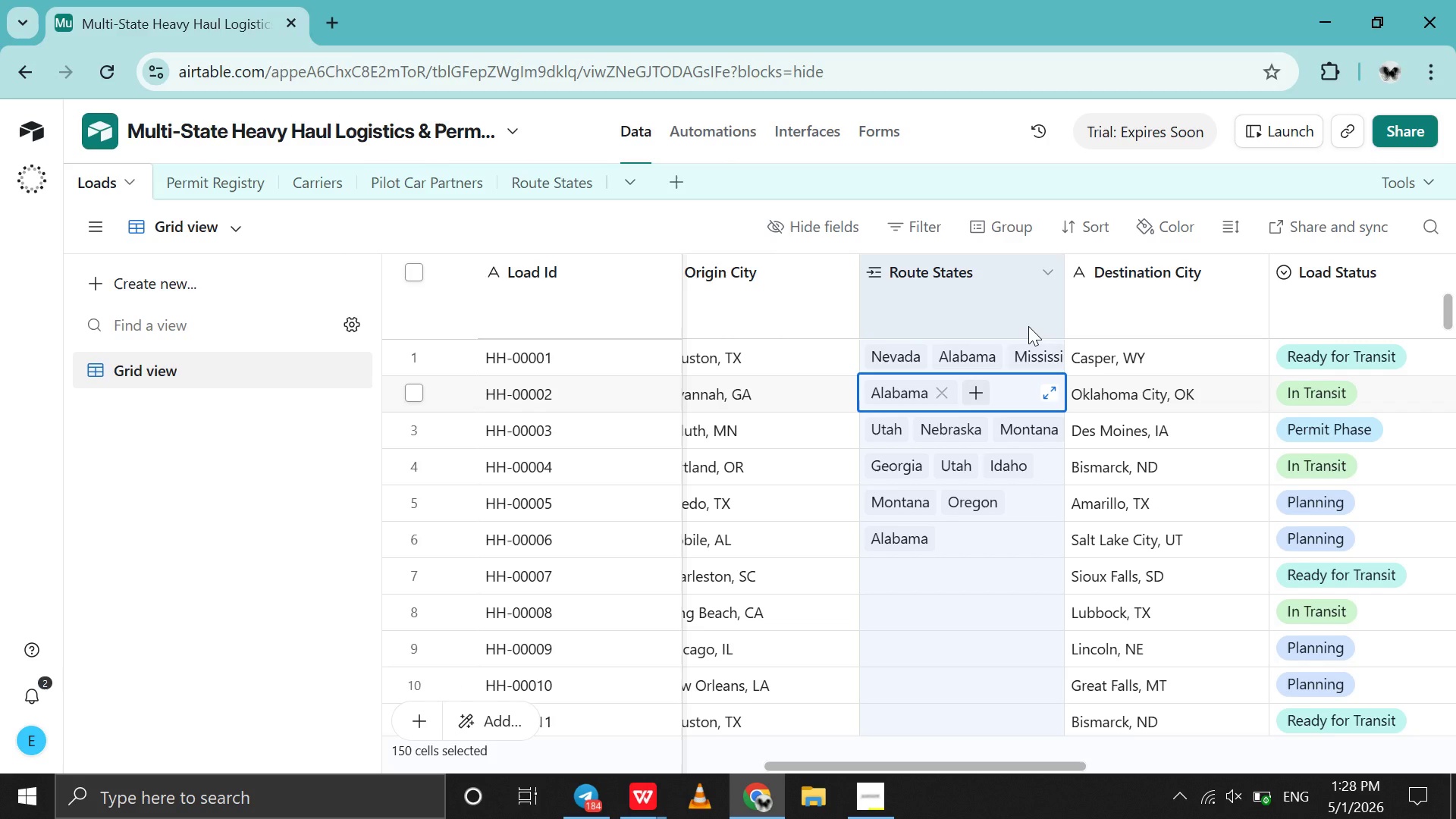 
right_click([1028, 326])
 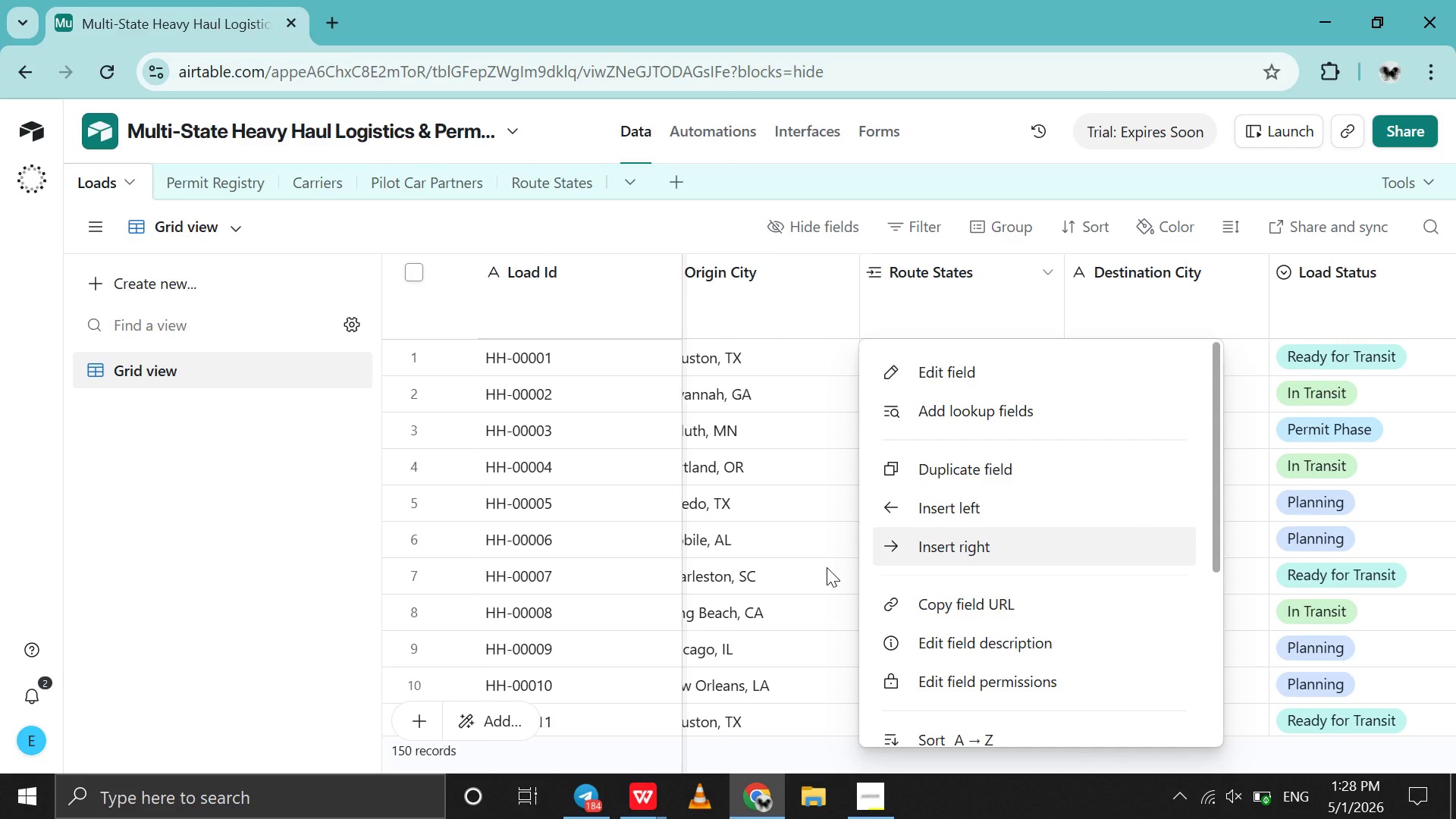 
left_click([827, 567])
 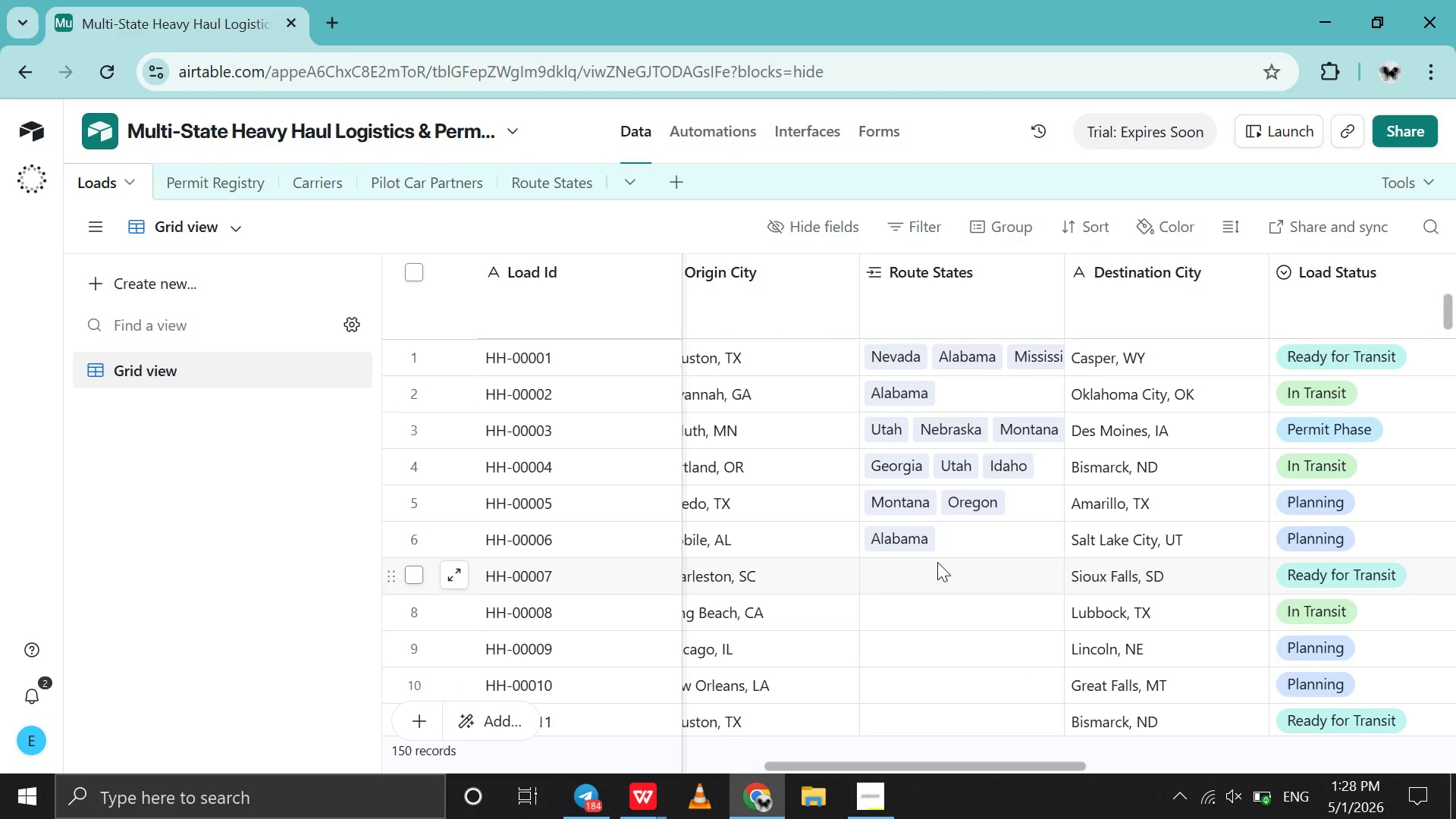 
left_click([937, 562])
 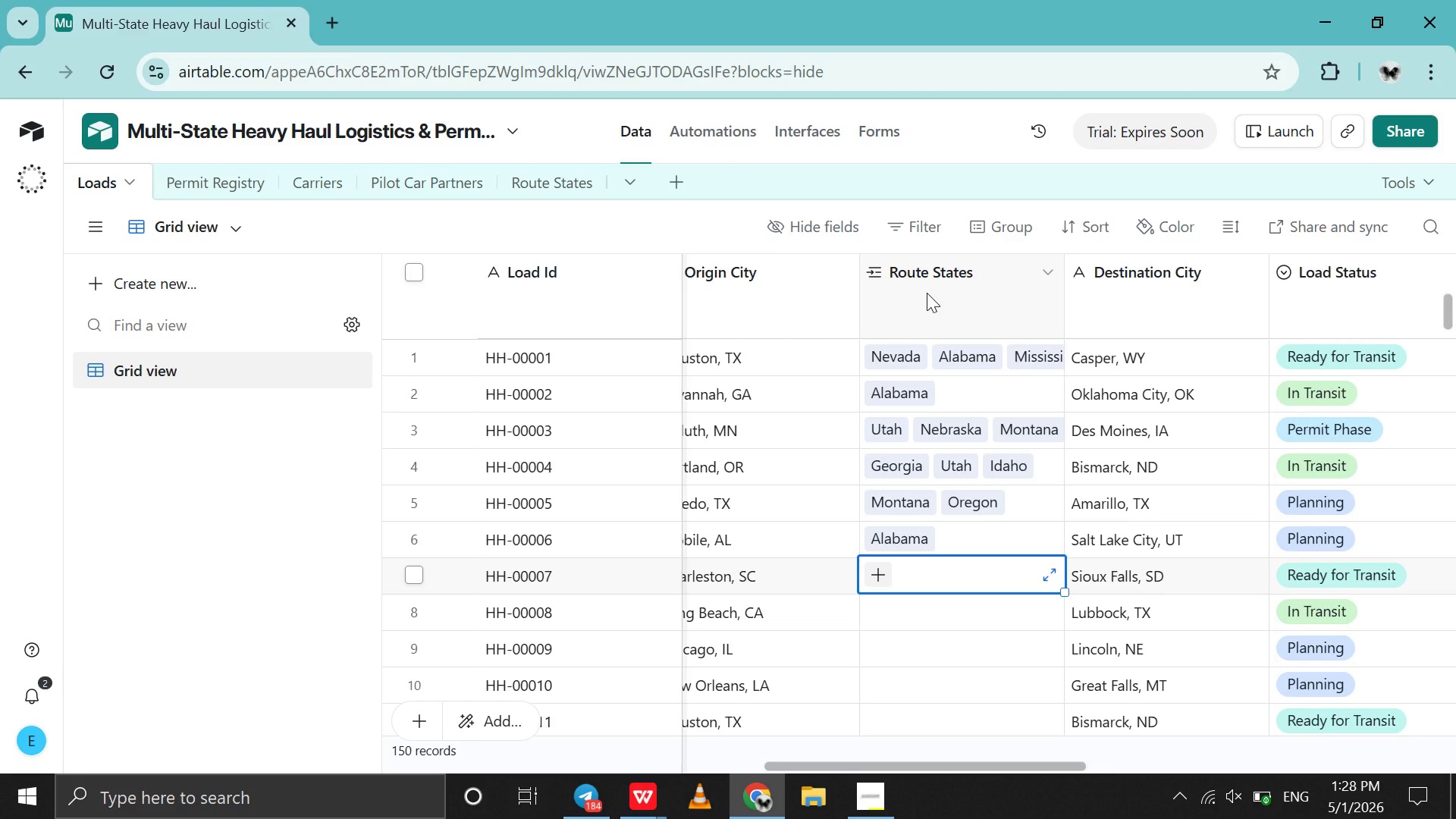 
left_click_drag(start_coordinate=[927, 293], to_coordinate=[1011, 306])
 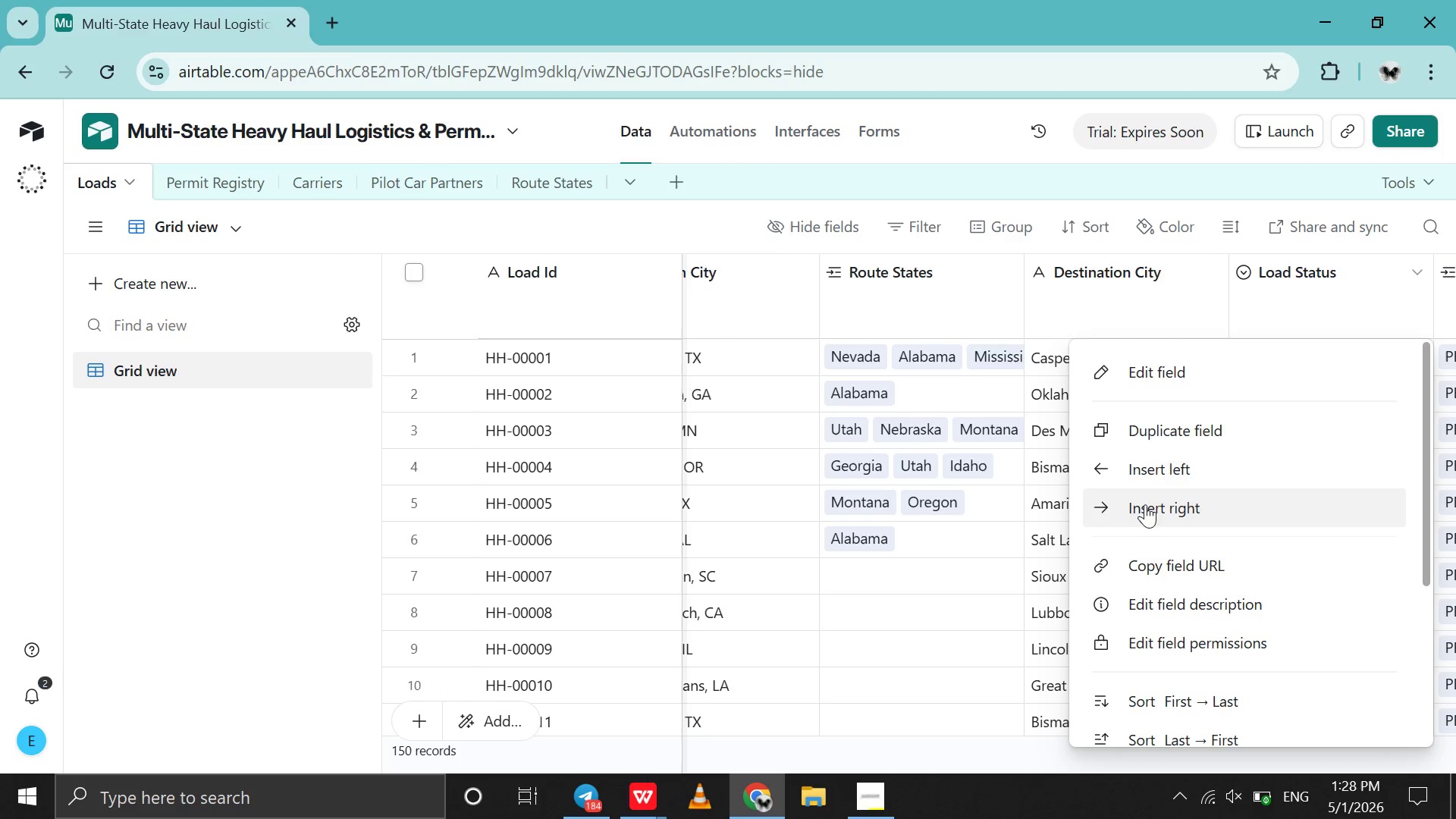 
left_click([943, 525])
 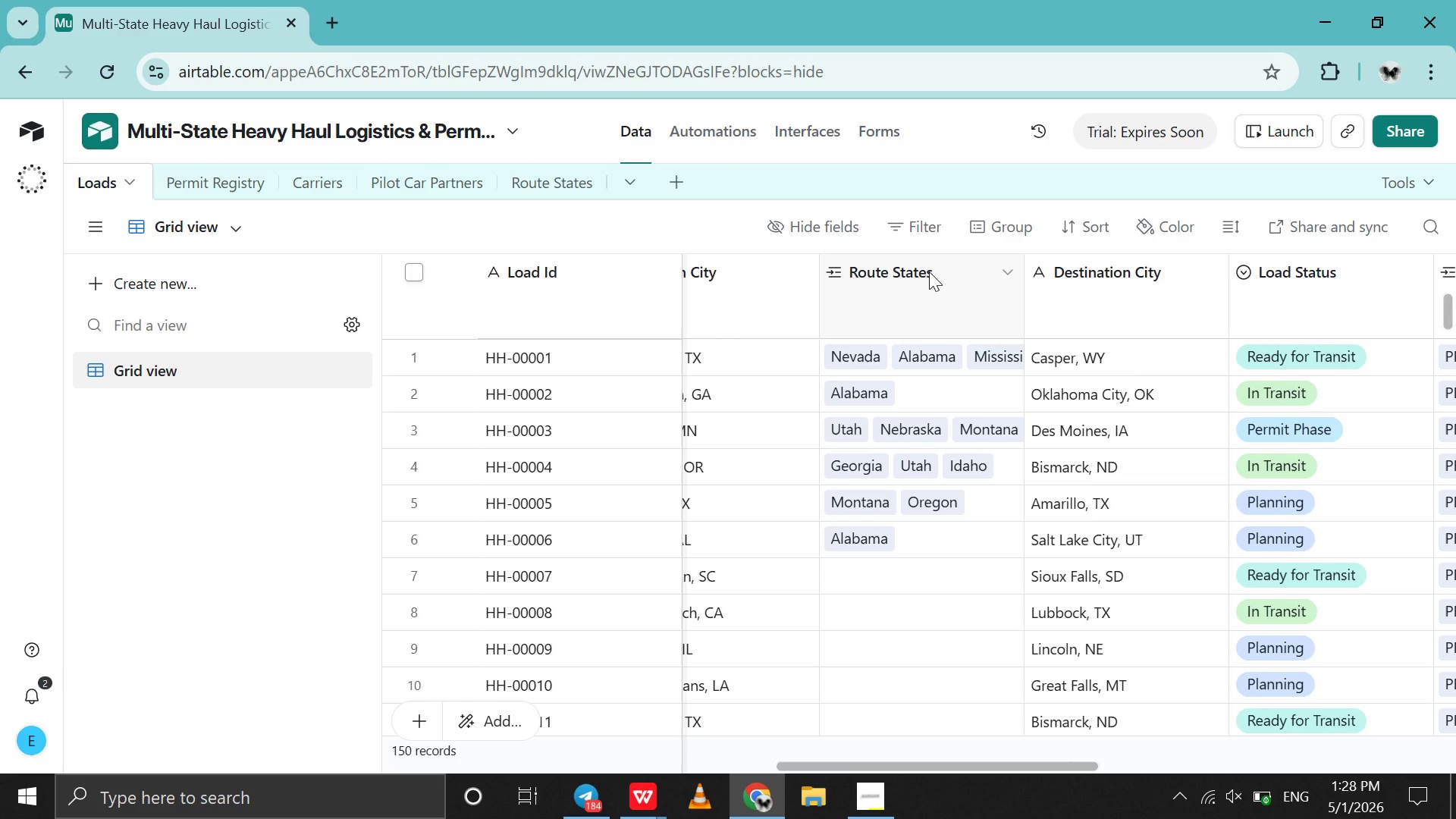 
left_click_drag(start_coordinate=[929, 271], to_coordinate=[1410, 327])
 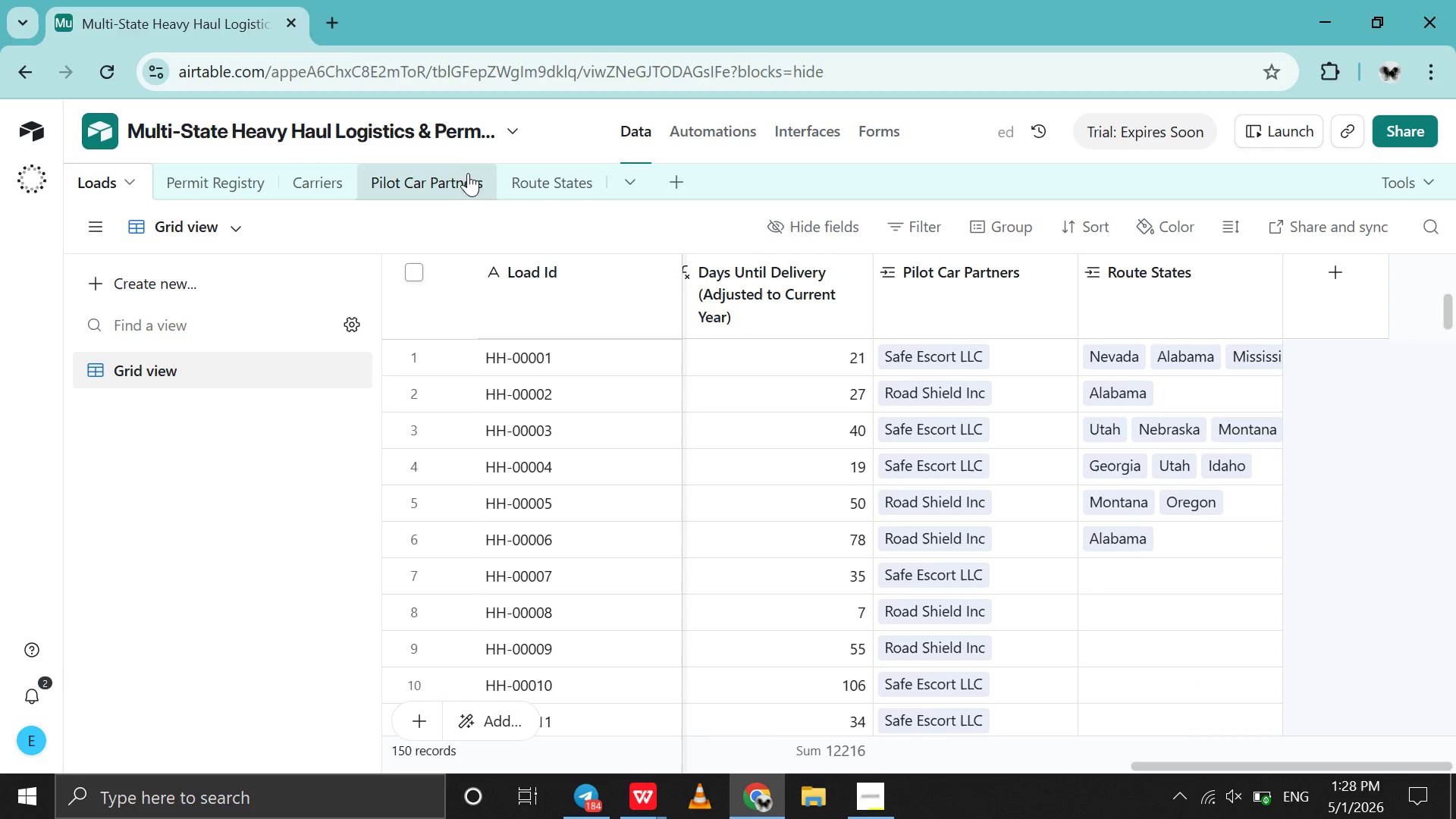 
left_click([572, 199])
 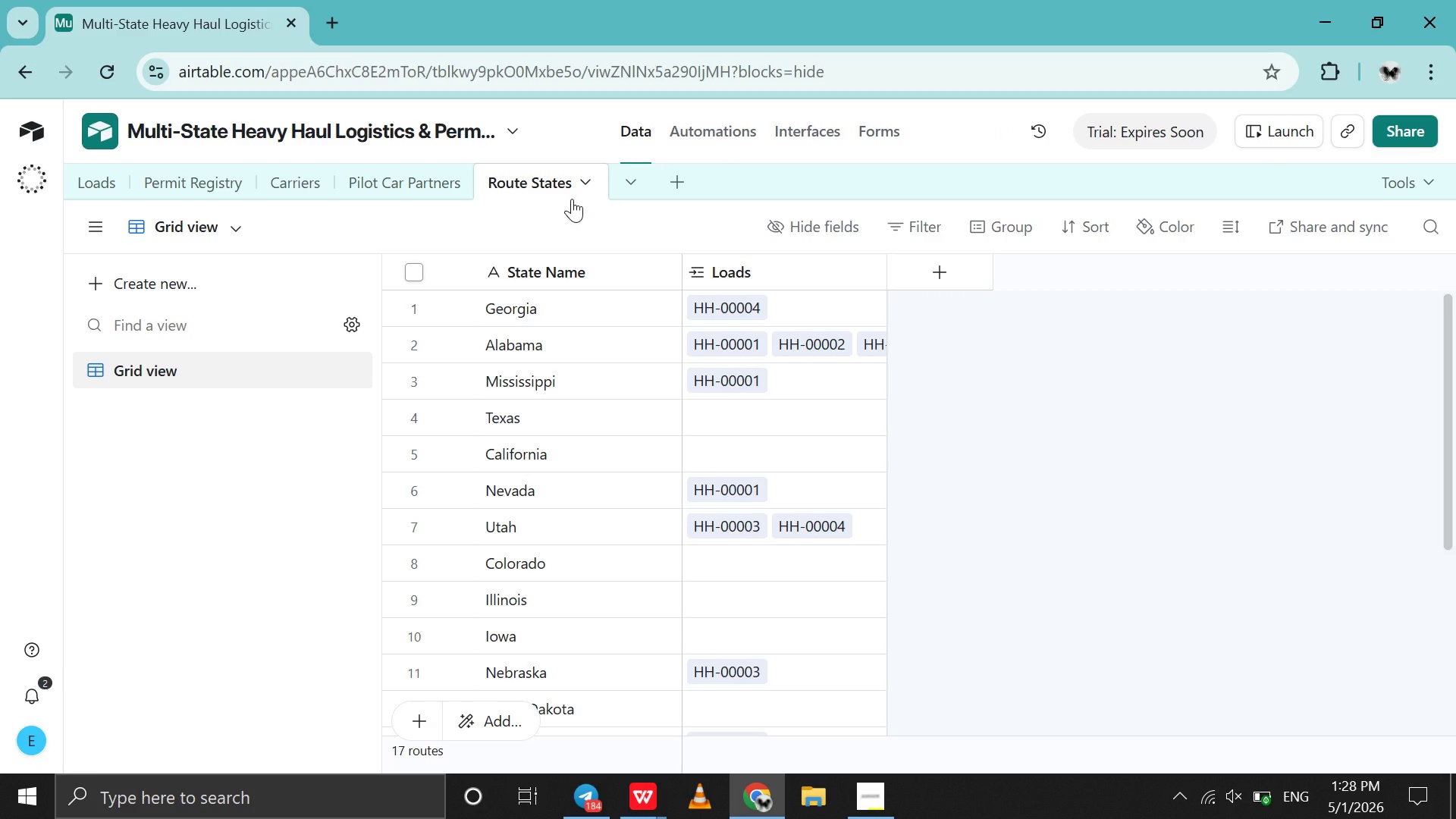 
wait(6.84)
 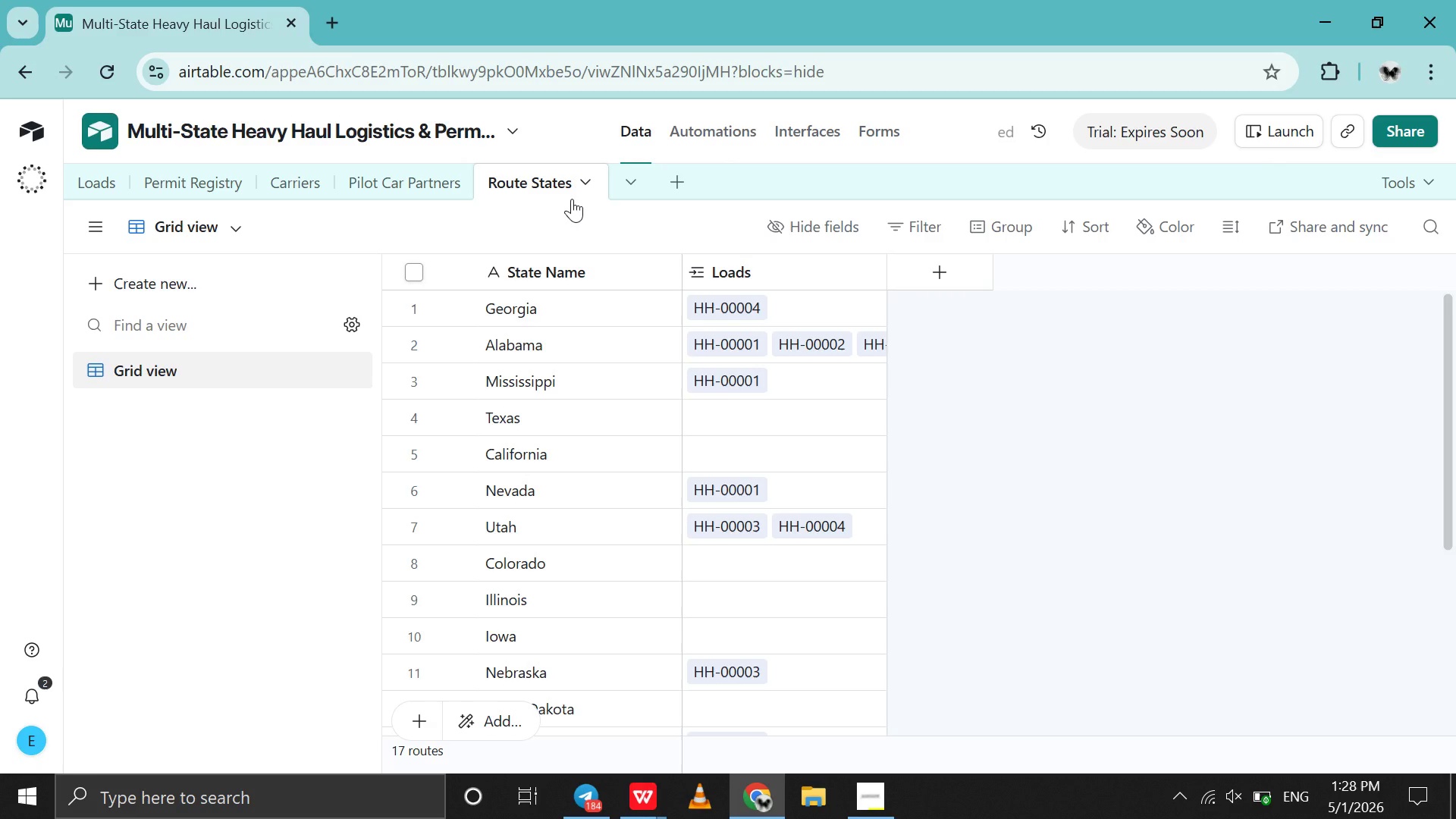 
left_click([160, 183])
 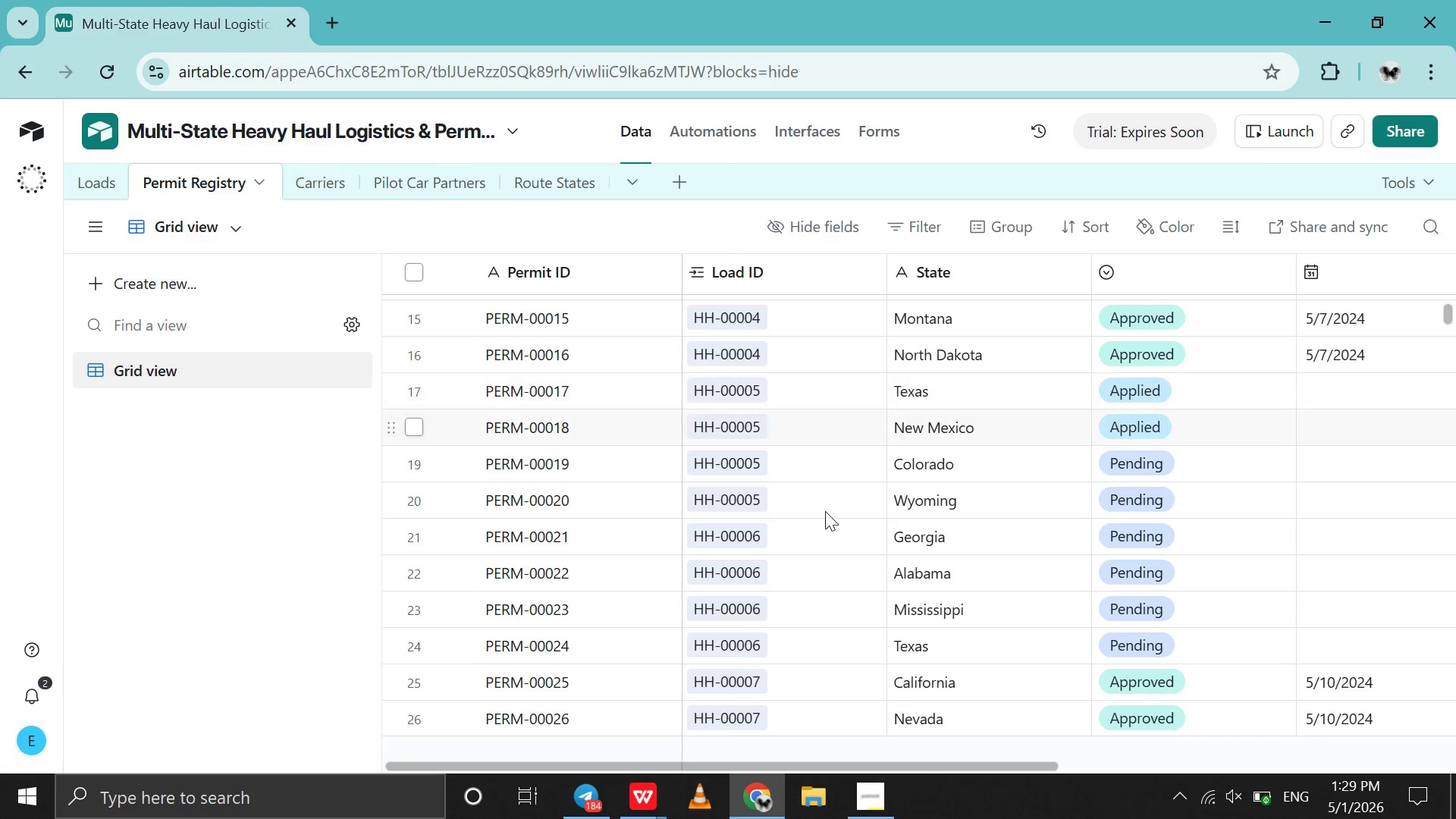 
scroll: coordinate [825, 511], scroll_direction: down, amount: 9.0
 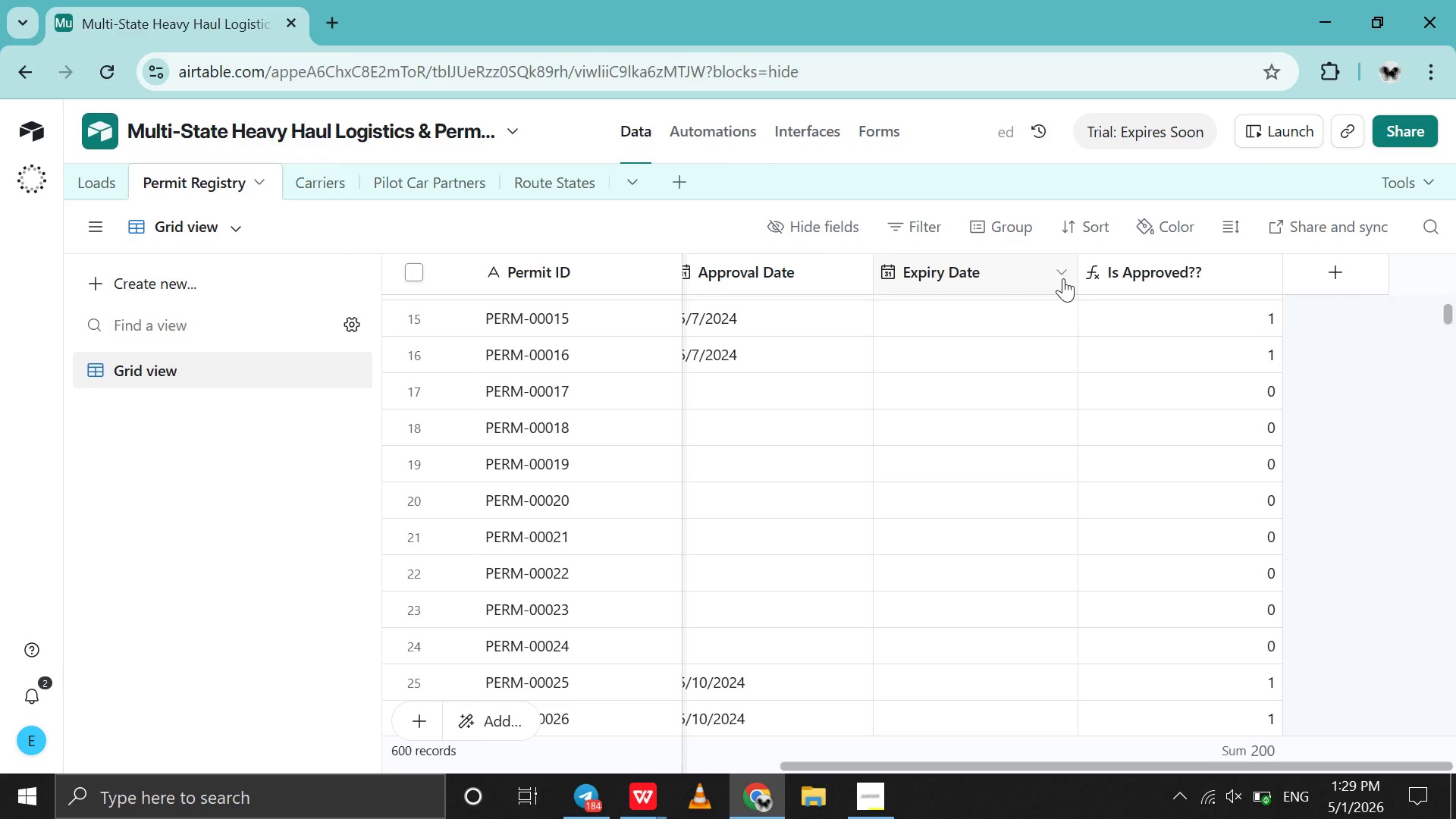 
left_click([1063, 278])
 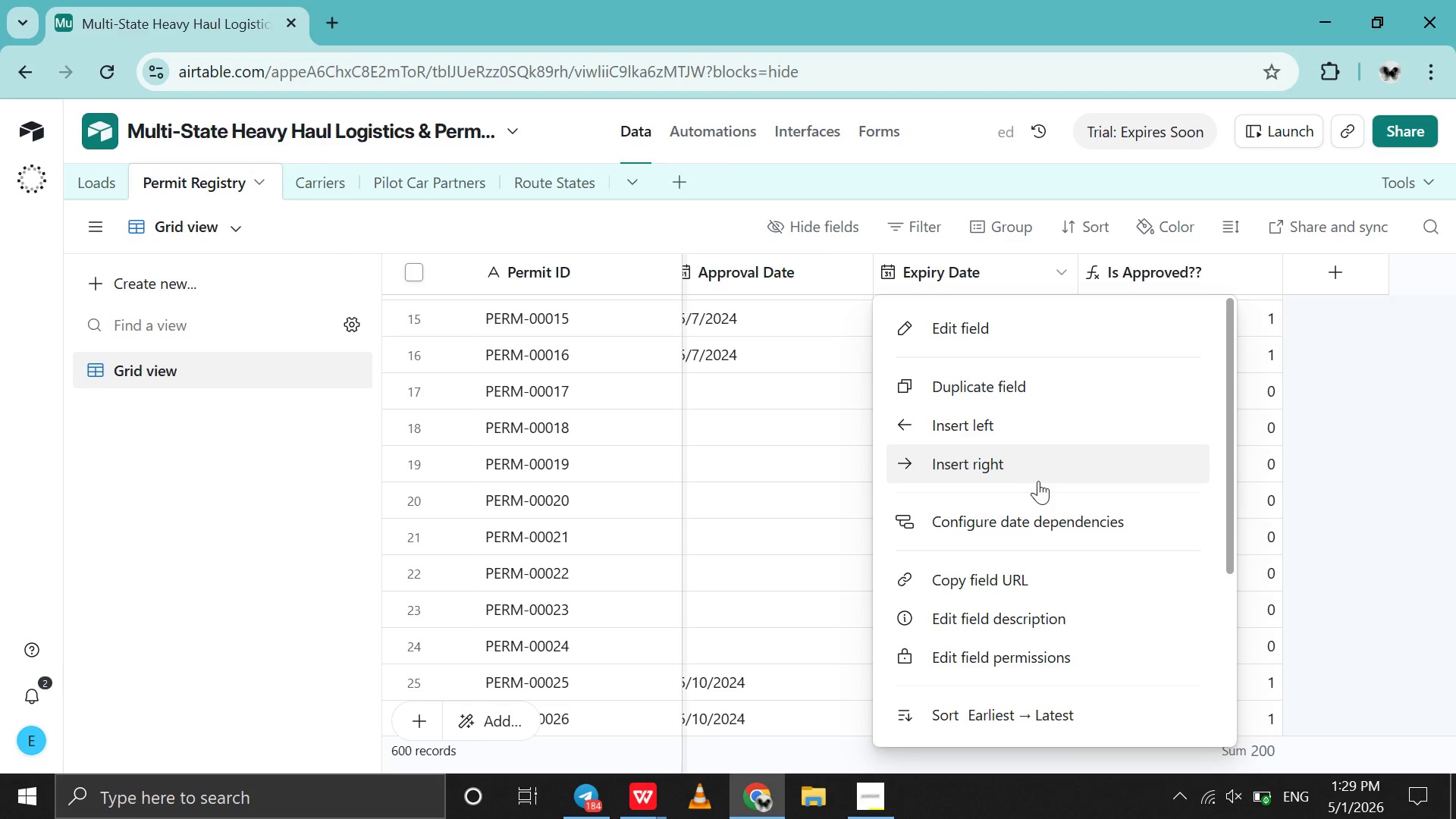 
scroll: coordinate [1038, 481], scroll_direction: down, amount: 39.0
 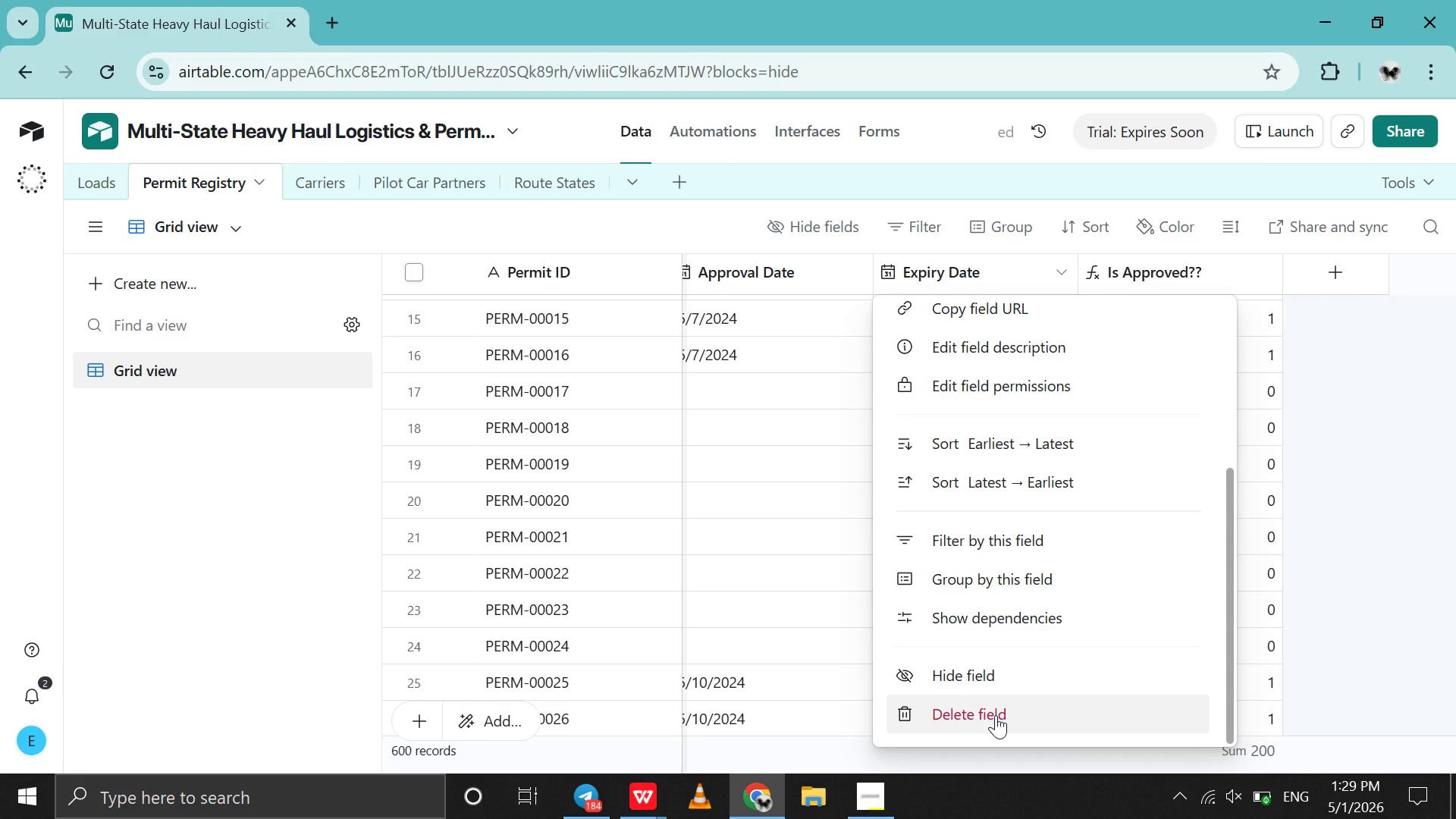 
left_click([996, 715])
 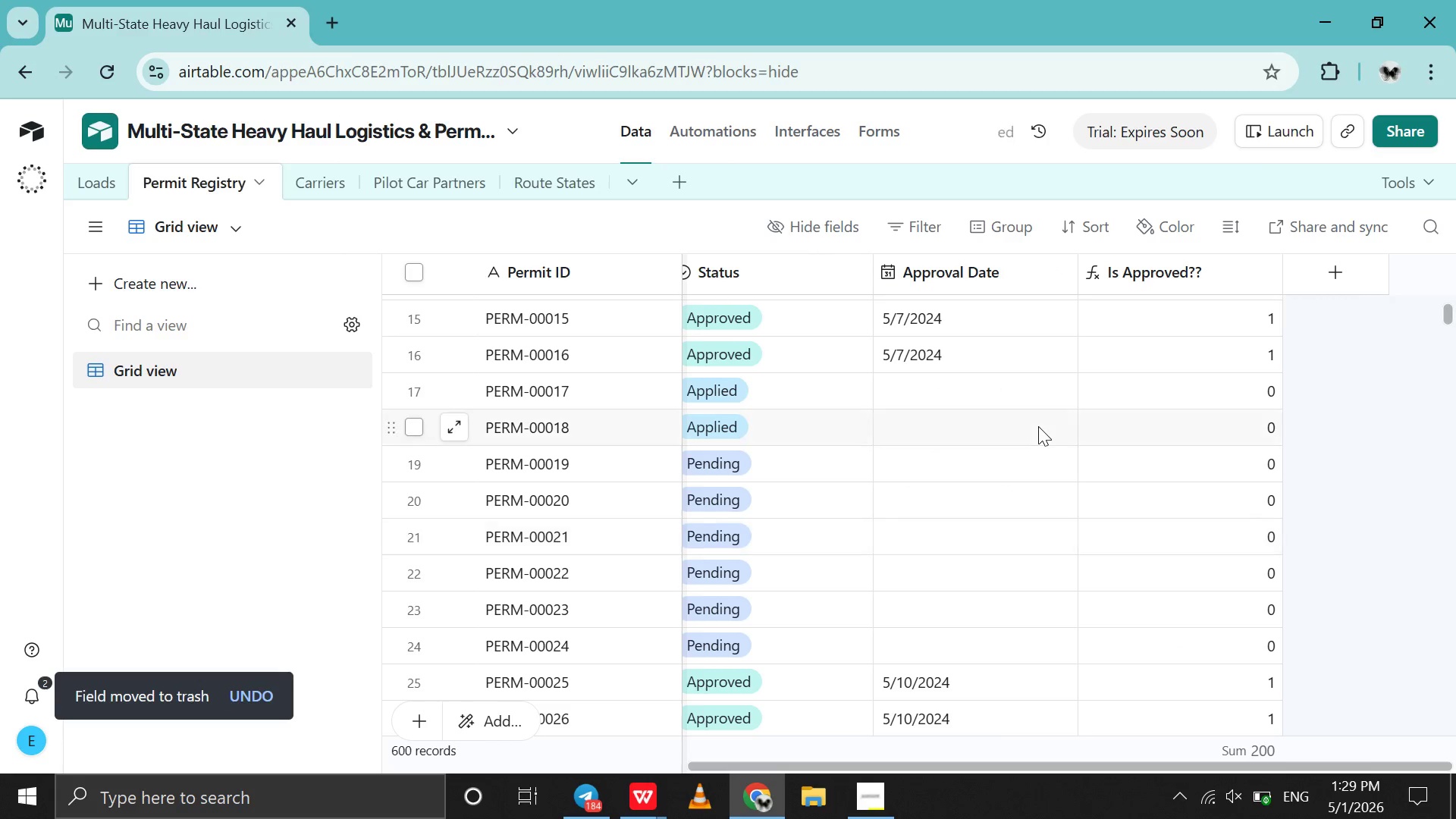 
scroll: coordinate [1038, 426], scroll_direction: up, amount: 57.0
 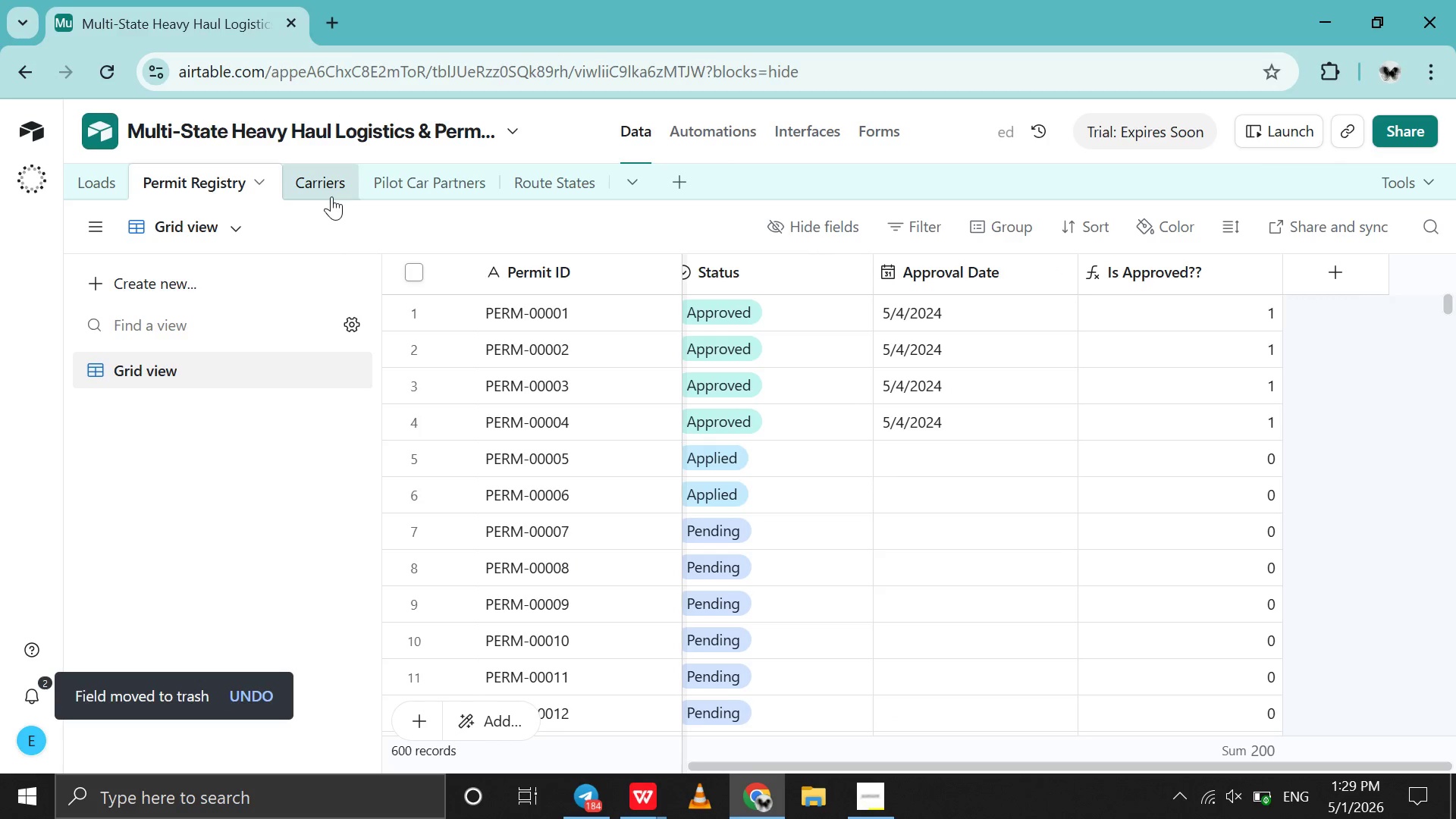 
left_click([331, 196])
 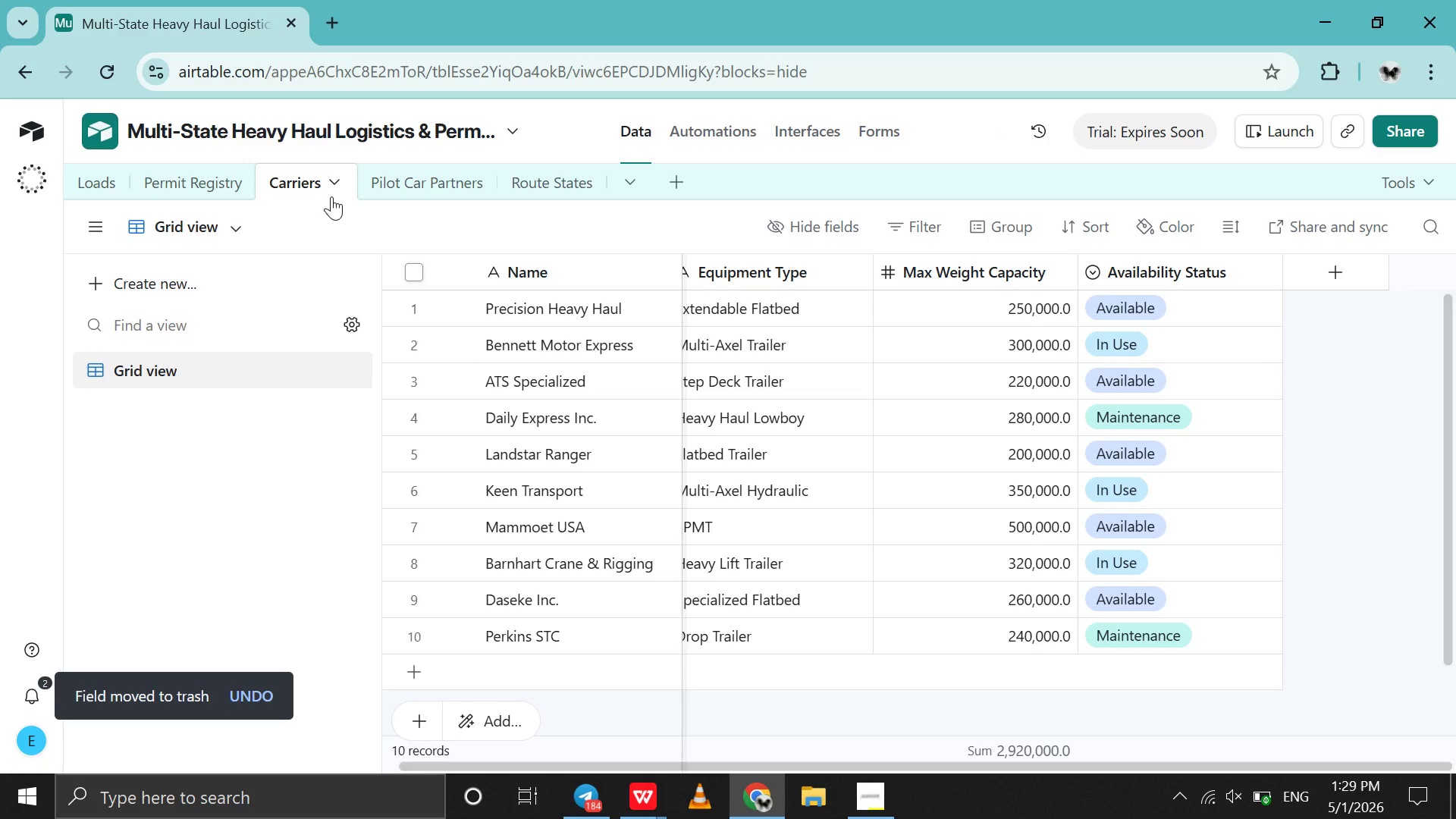 
scroll: coordinate [969, 453], scroll_direction: up, amount: 46.0
 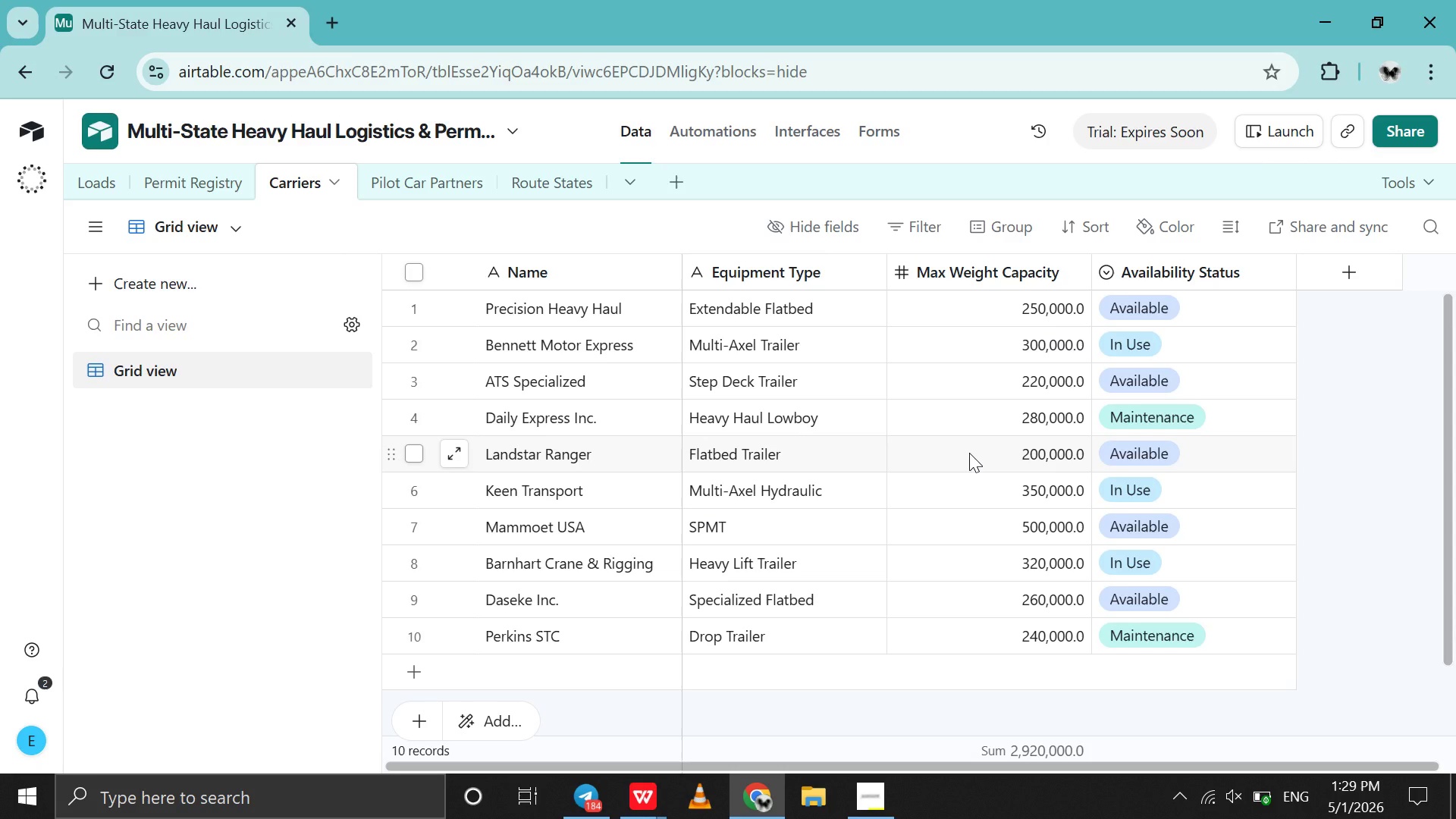 
wait(9.93)
 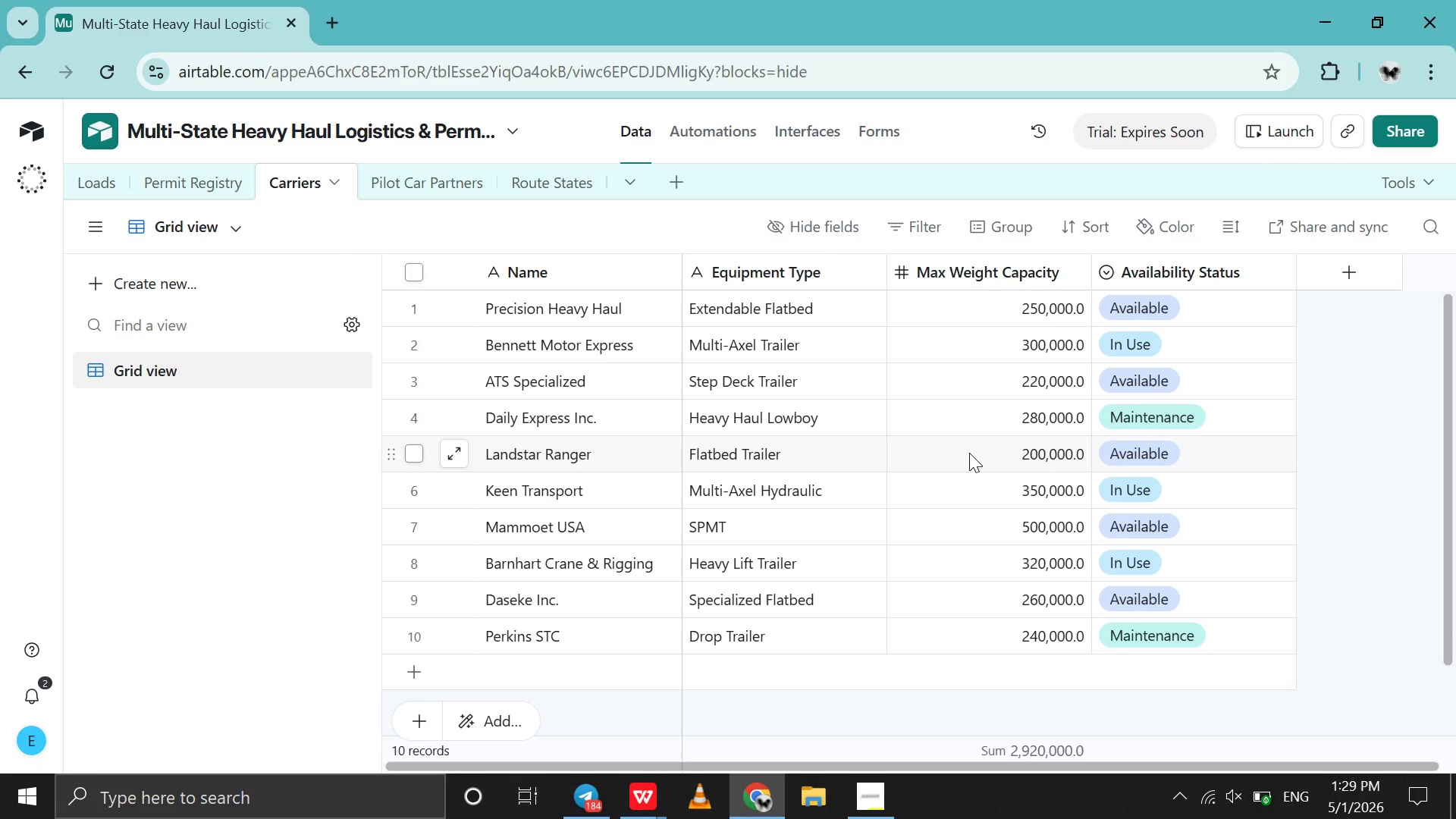 
left_click([435, 171])
 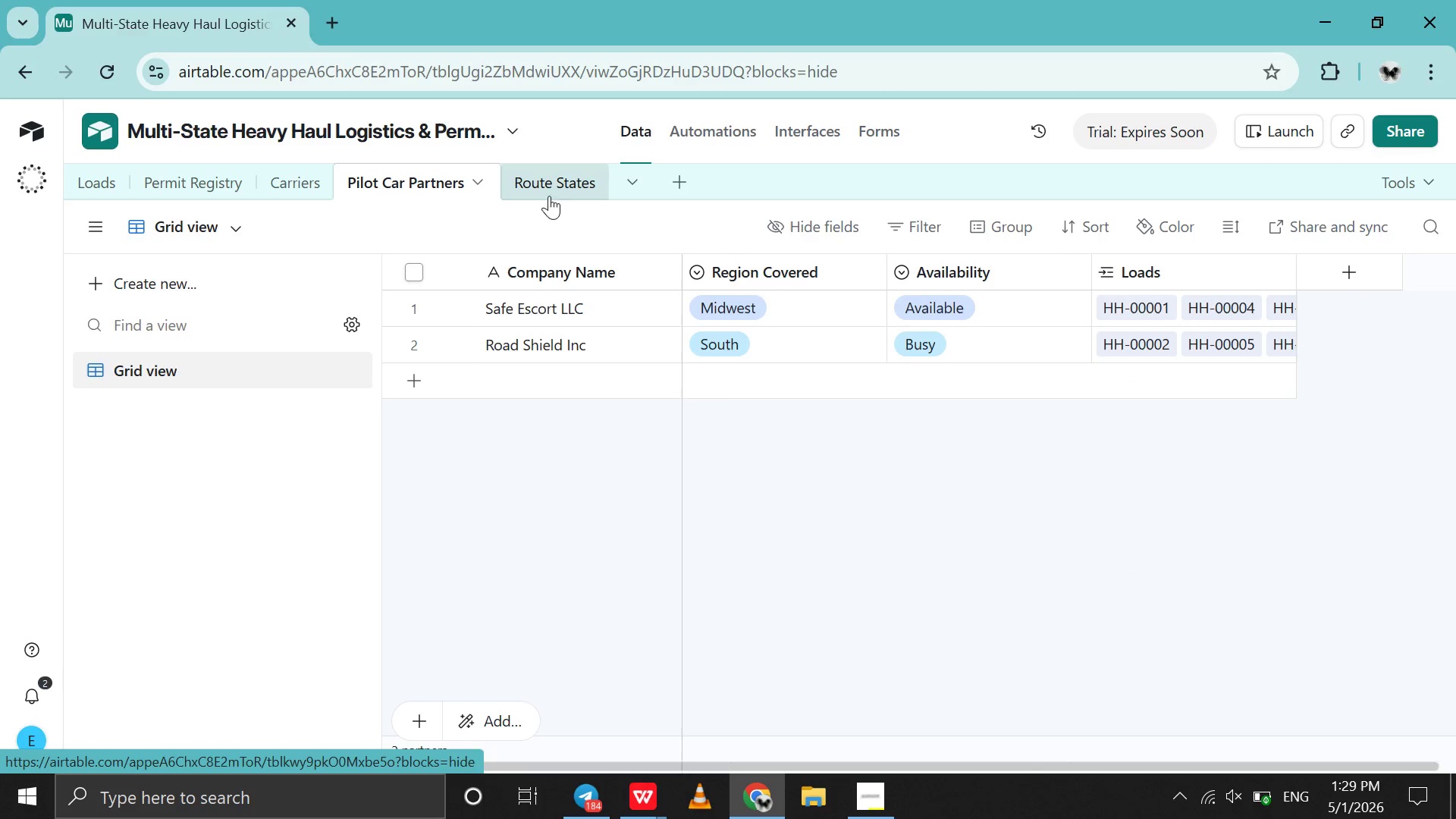 
left_click([541, 175])
 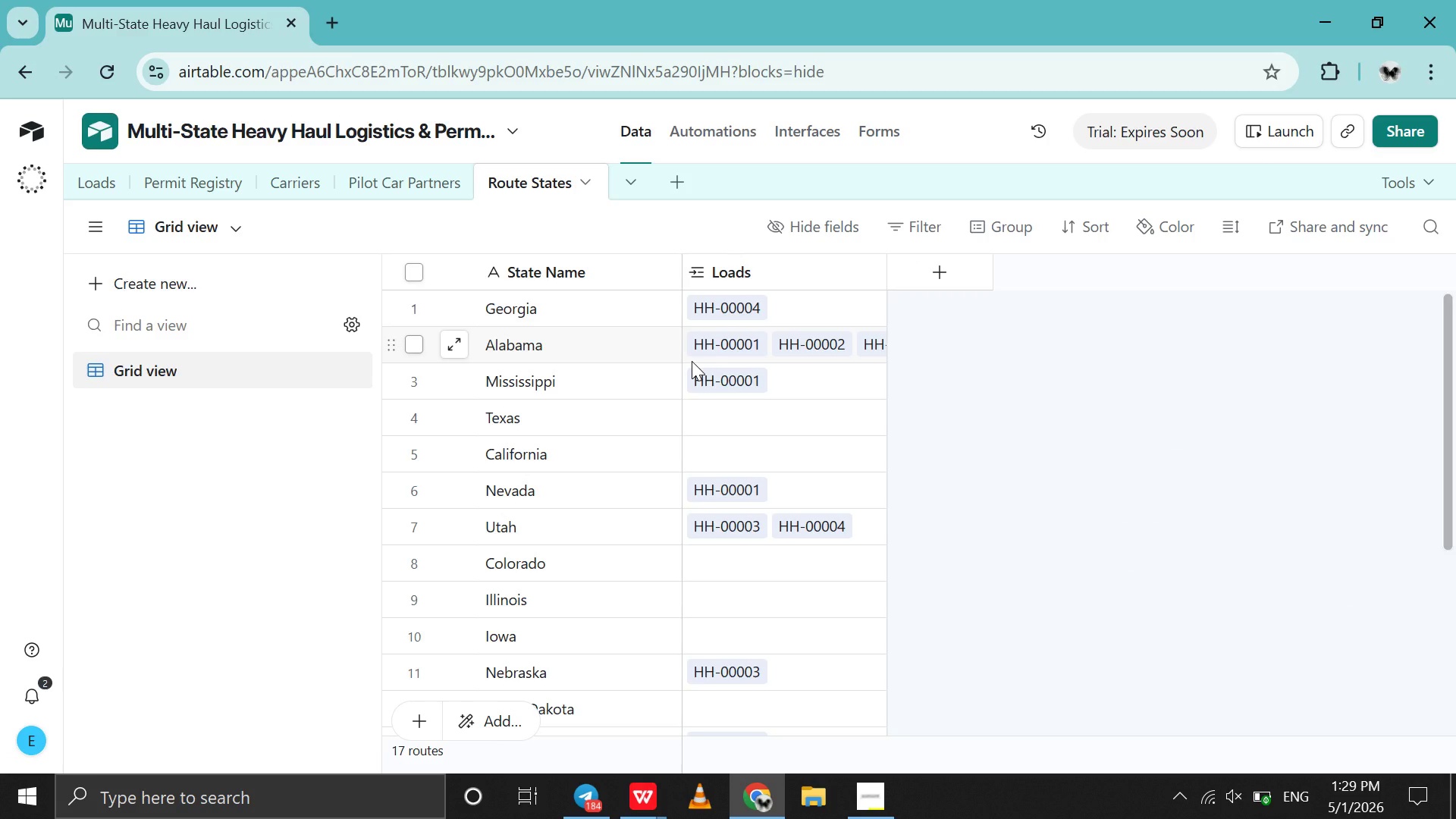 
scroll: coordinate [692, 361], scroll_direction: up, amount: 6.0
 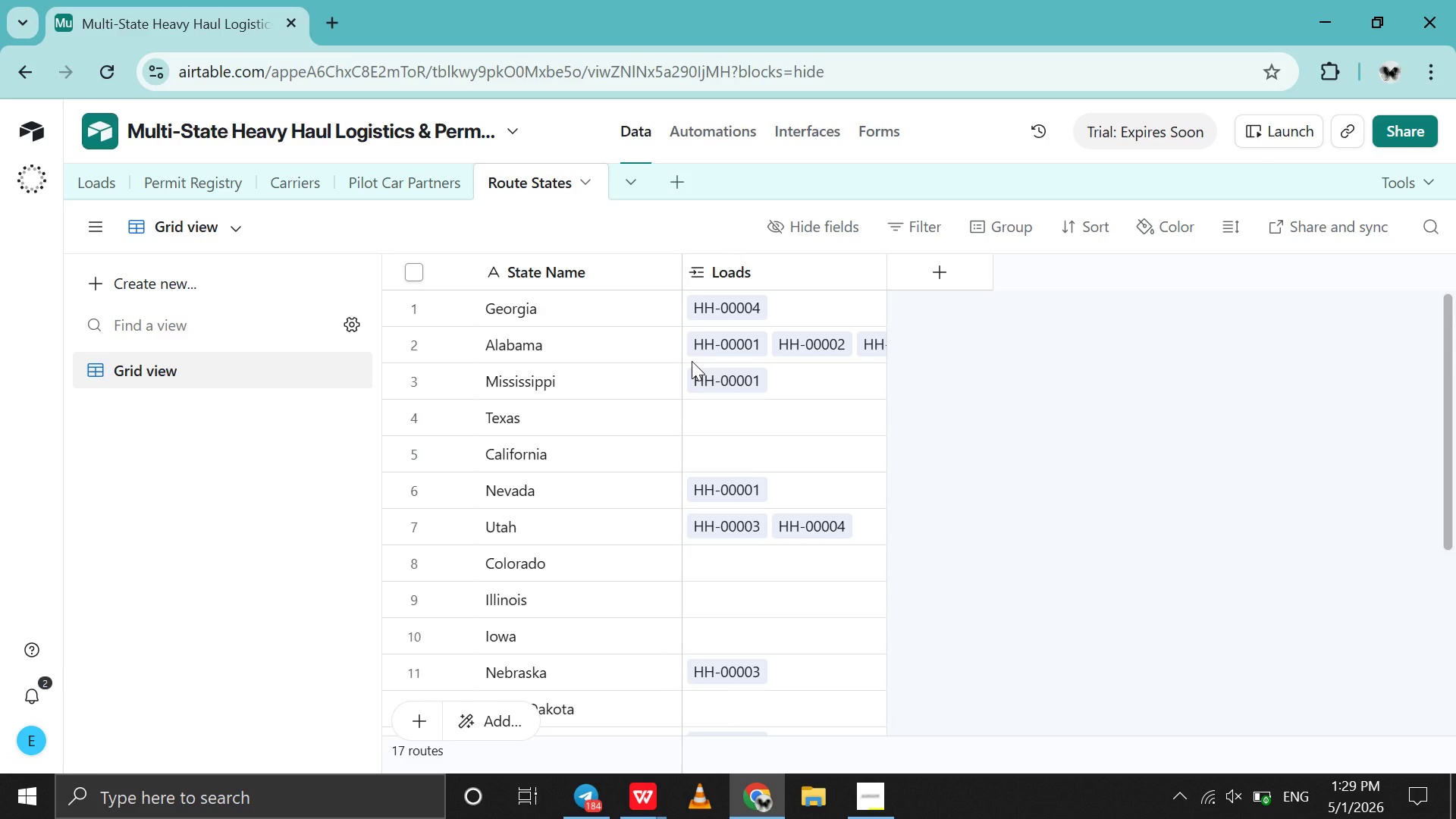 
wait(12.98)
 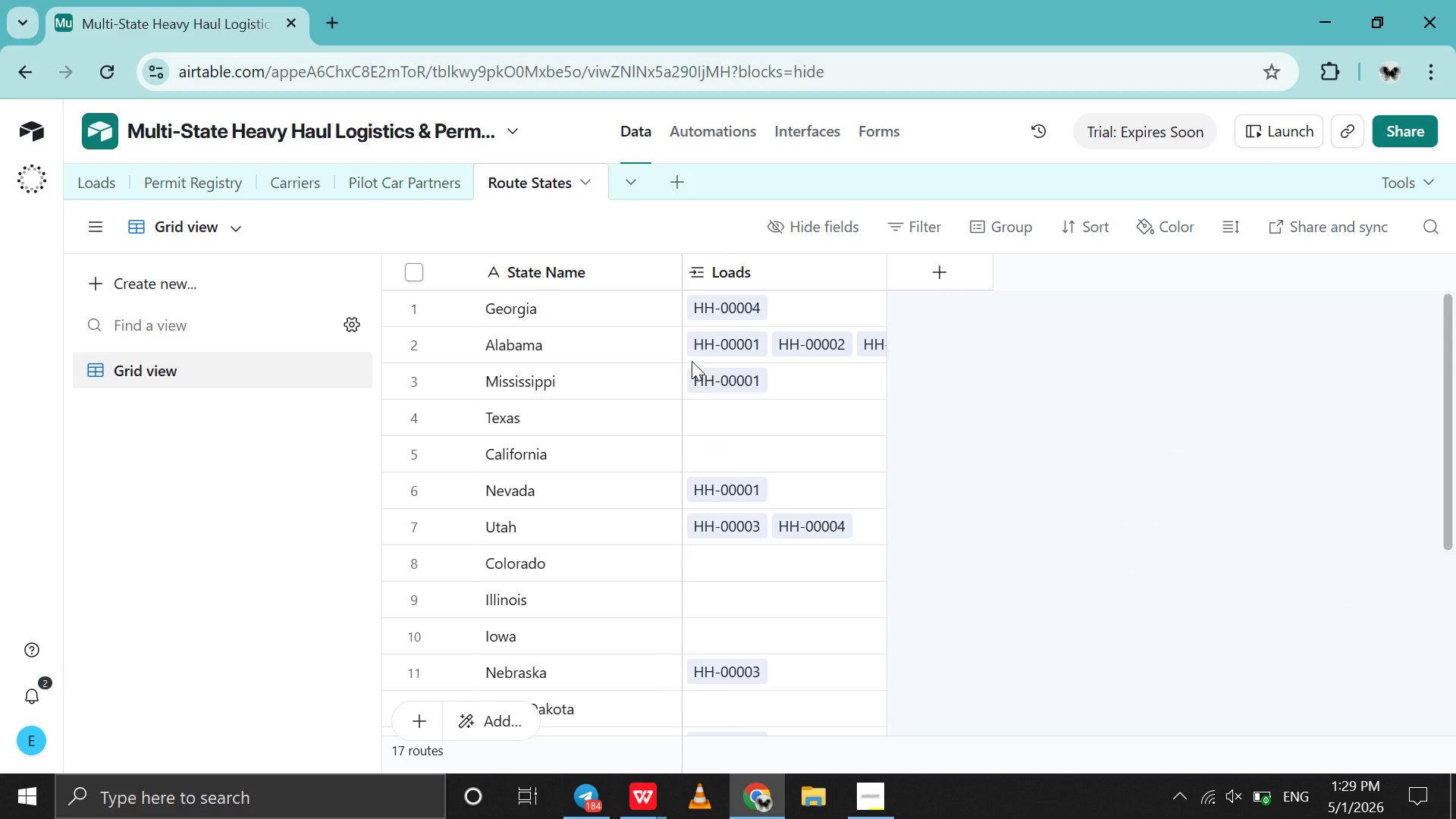 
left_click([88, 171])
 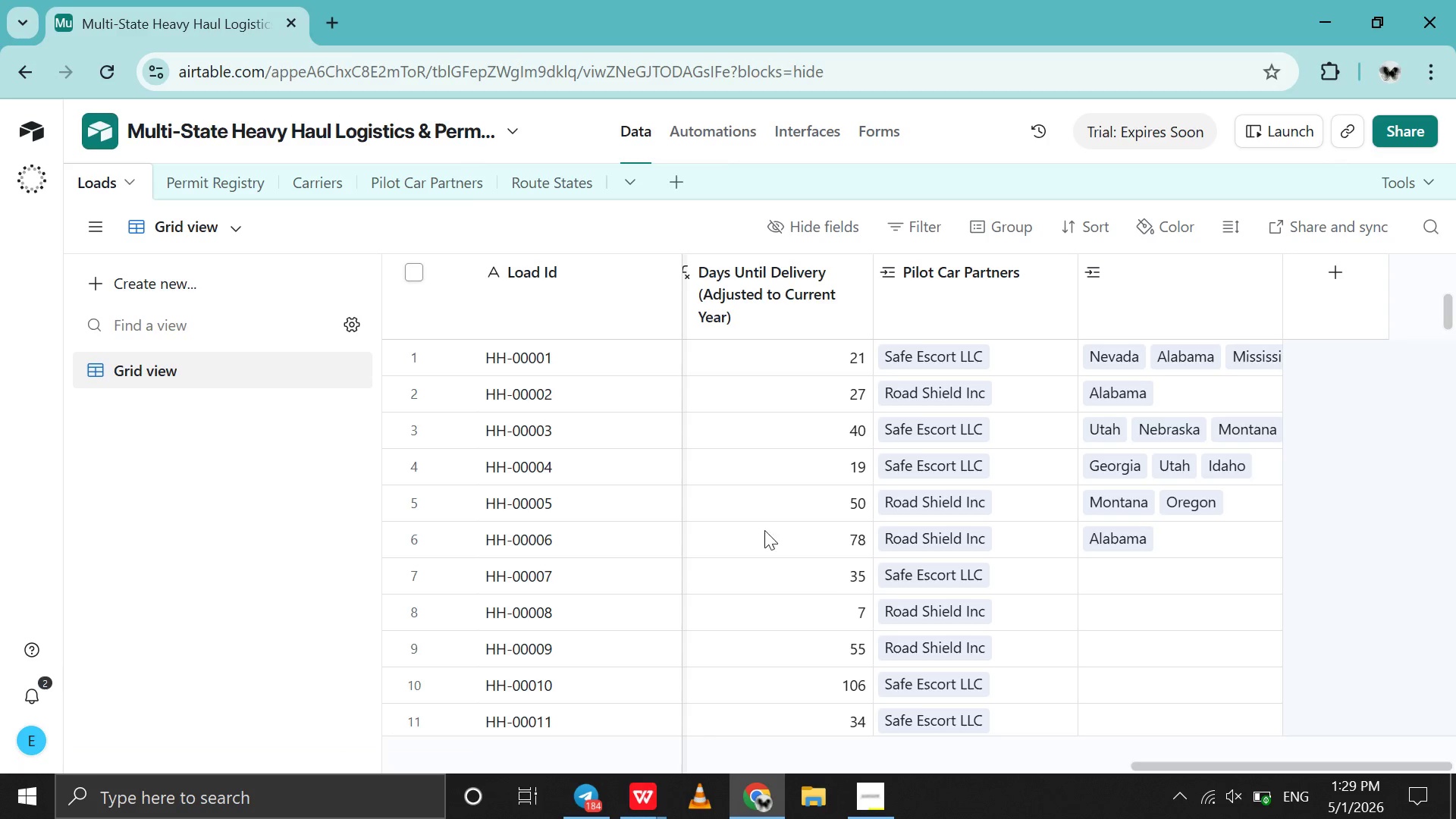 
scroll: coordinate [830, 571], scroll_direction: up, amount: 19.0
 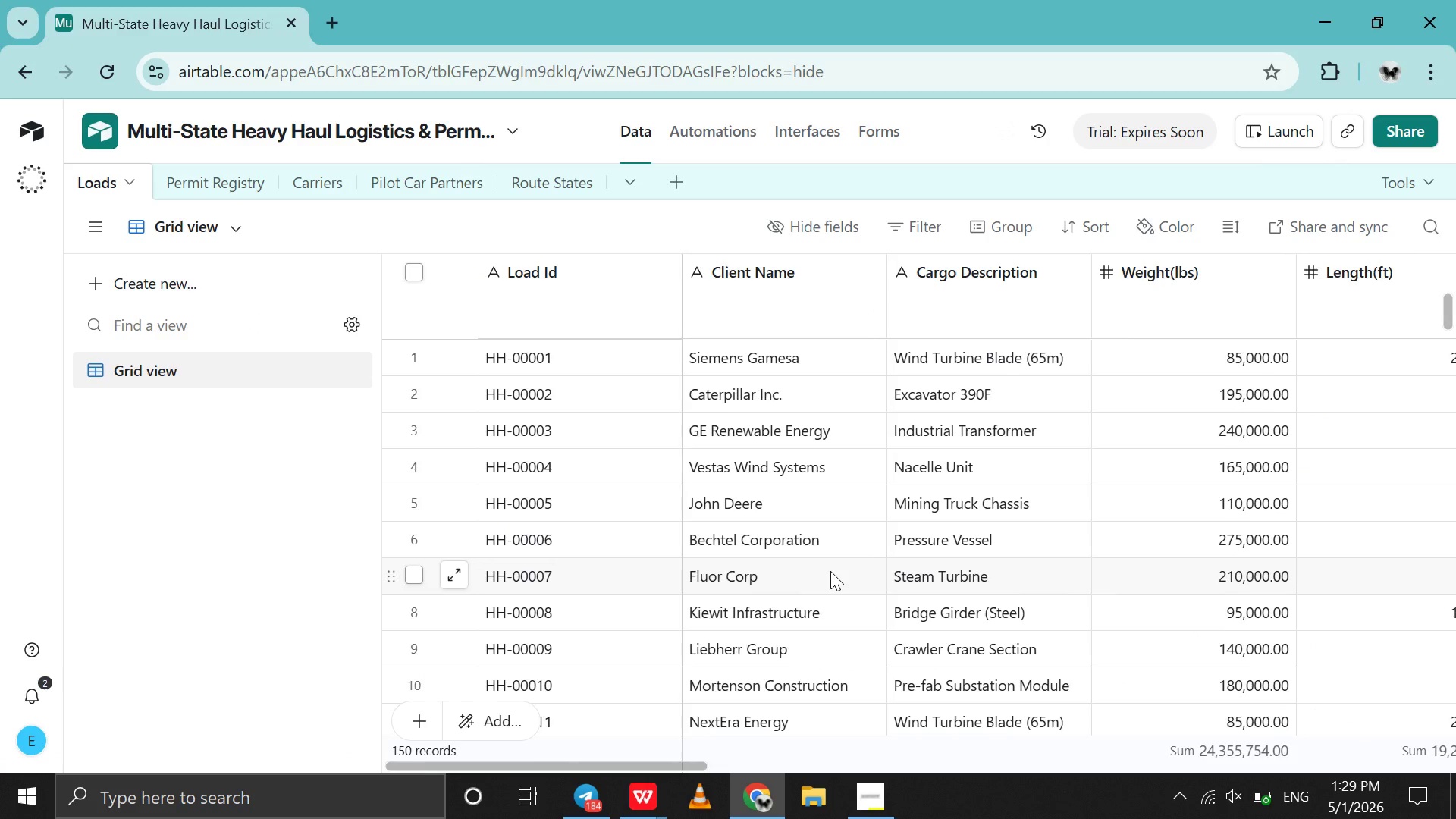 
scroll: coordinate [830, 571], scroll_direction: down, amount: 8.0
 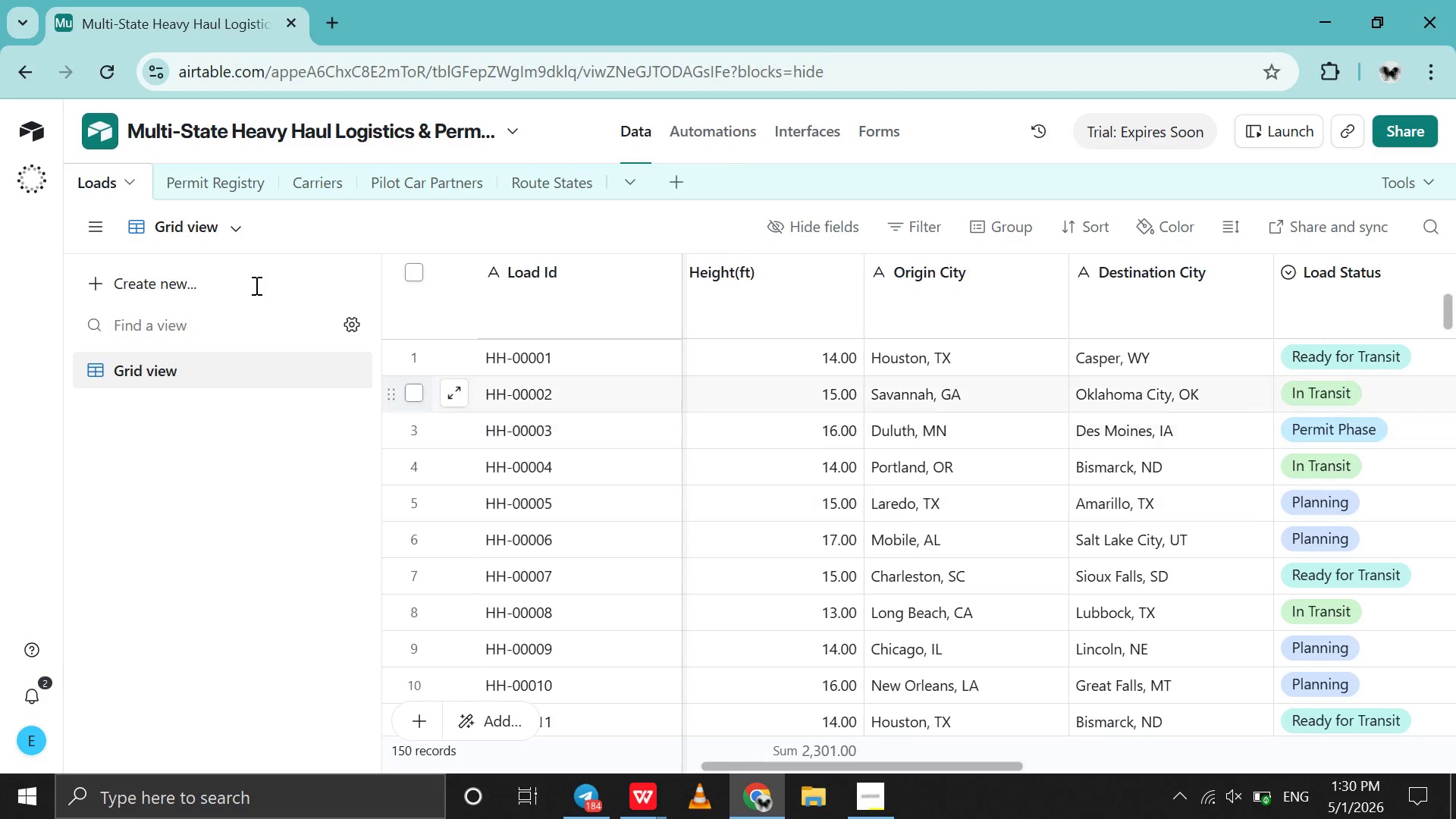 
wait(7.3)
 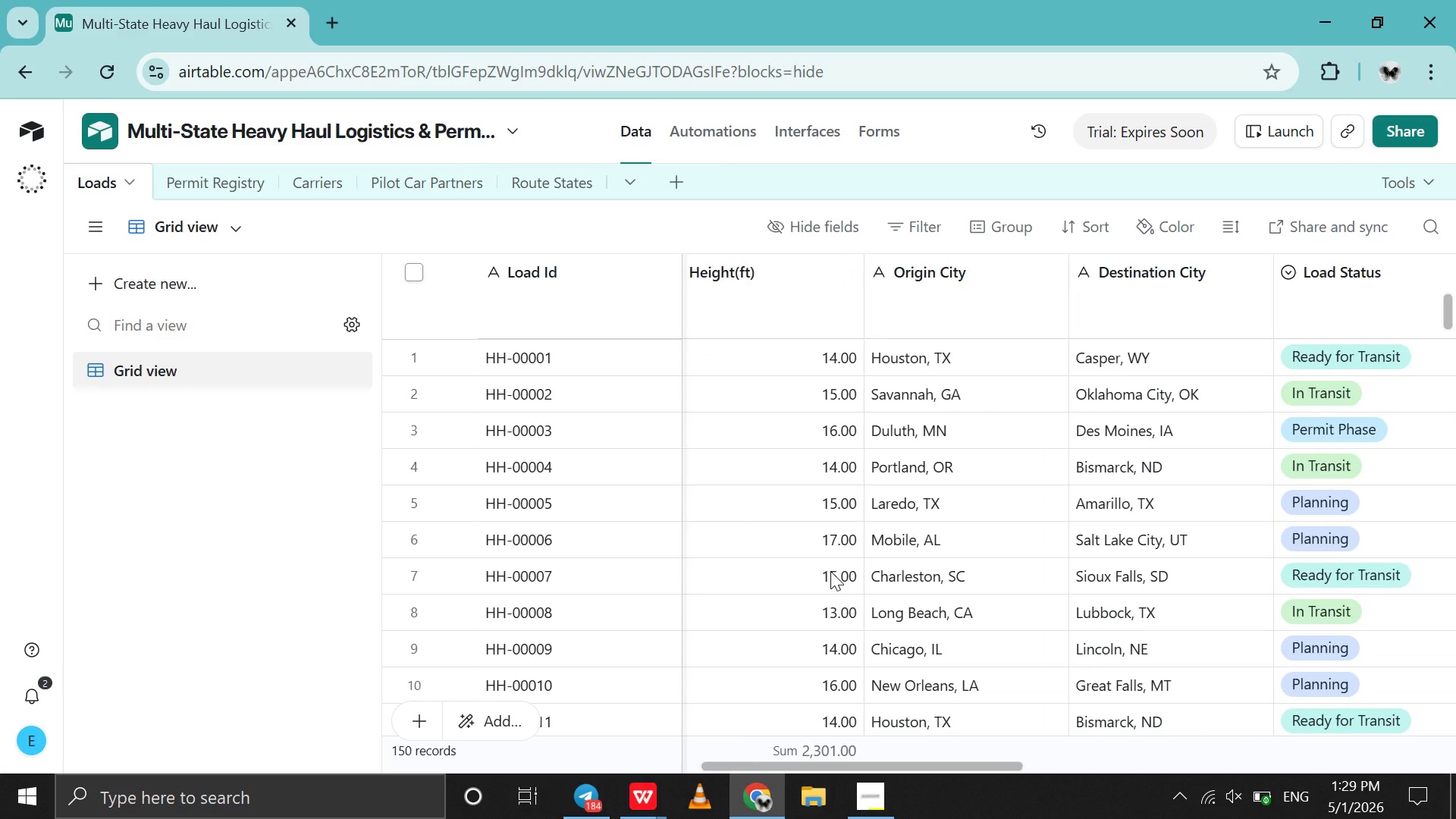 
left_click([324, 189])
 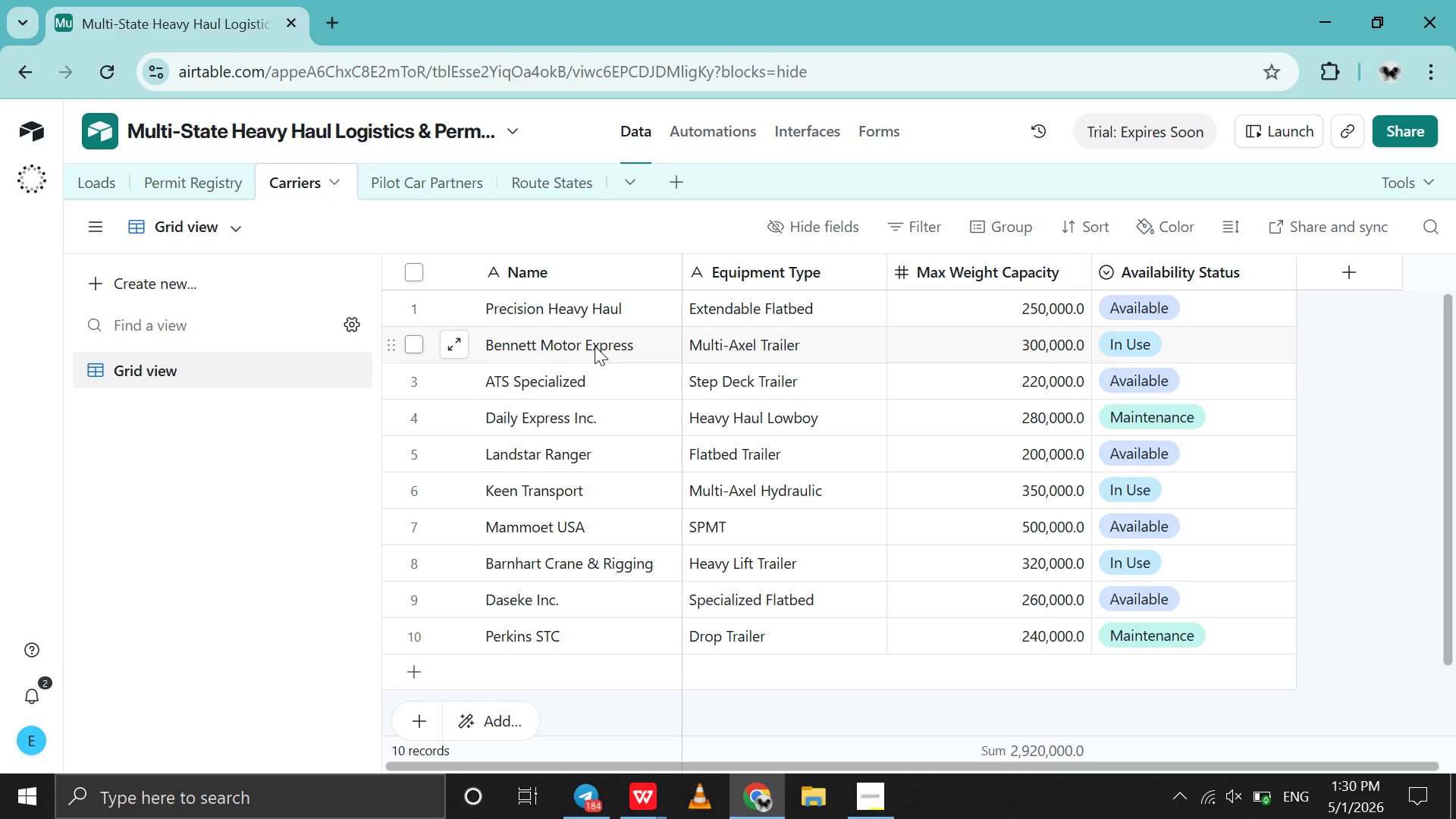 
scroll: coordinate [595, 346], scroll_direction: down, amount: 1.0
 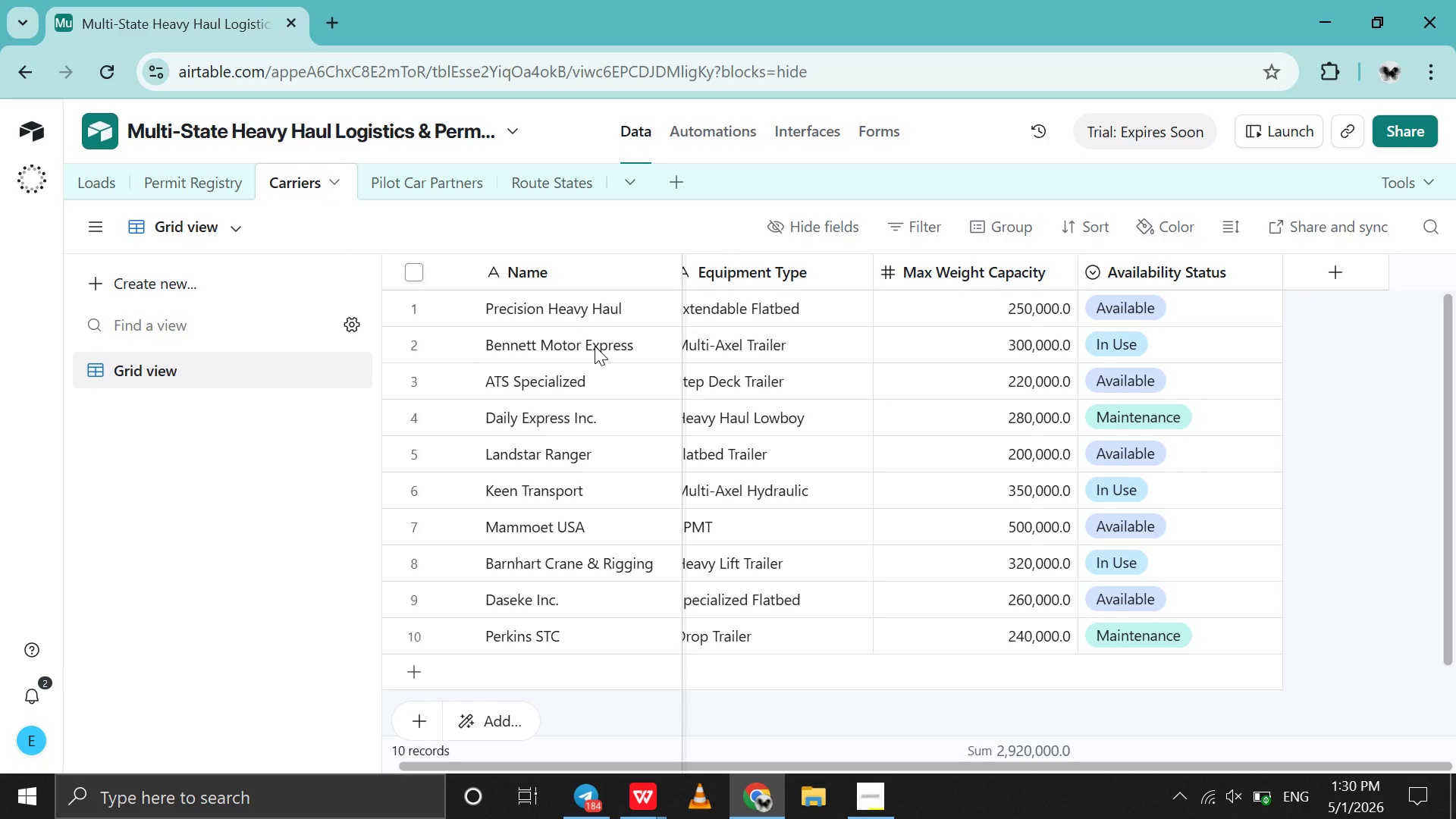 
scroll: coordinate [595, 346], scroll_direction: up, amount: 3.0
 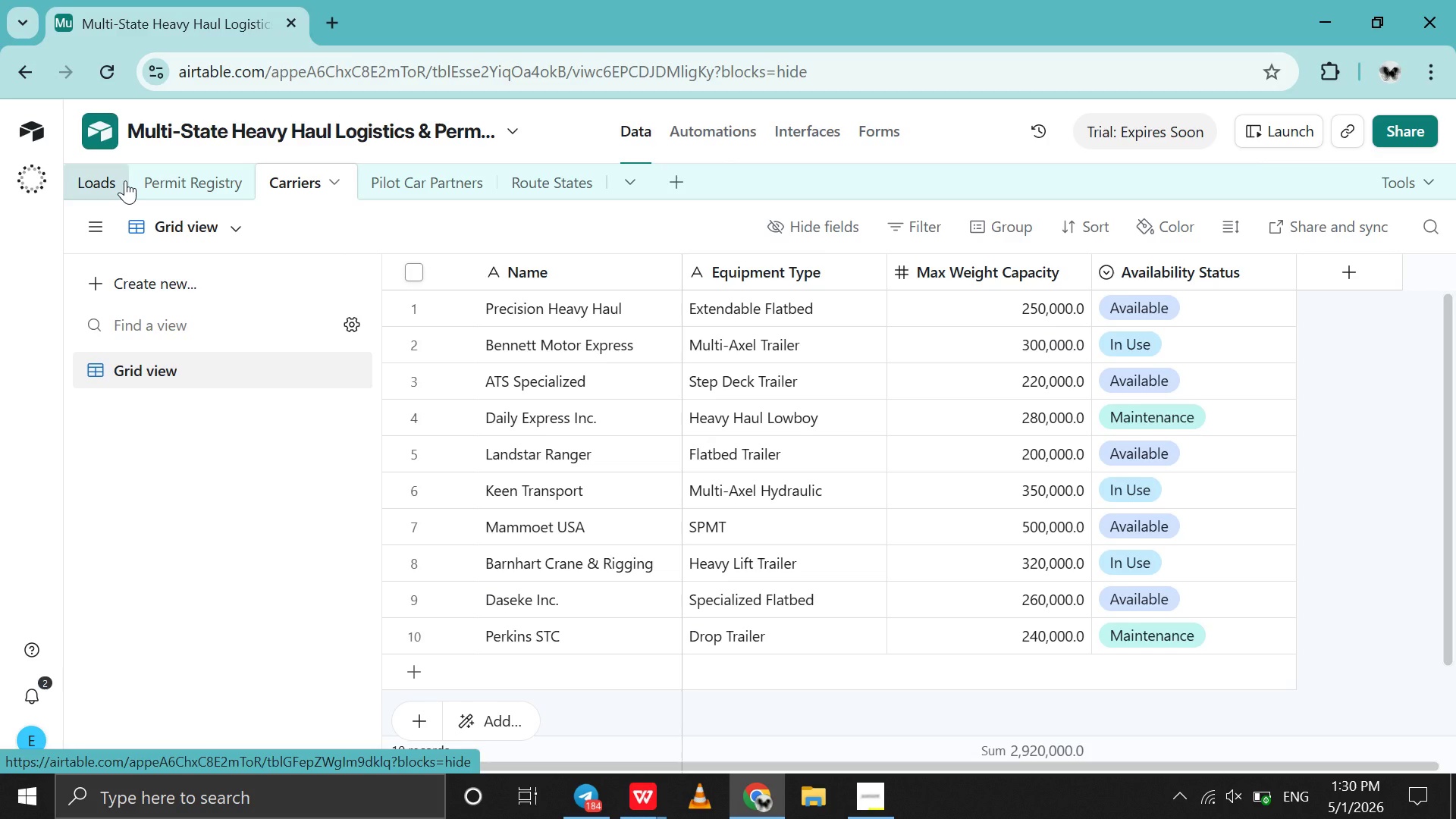 
wait(9.04)
 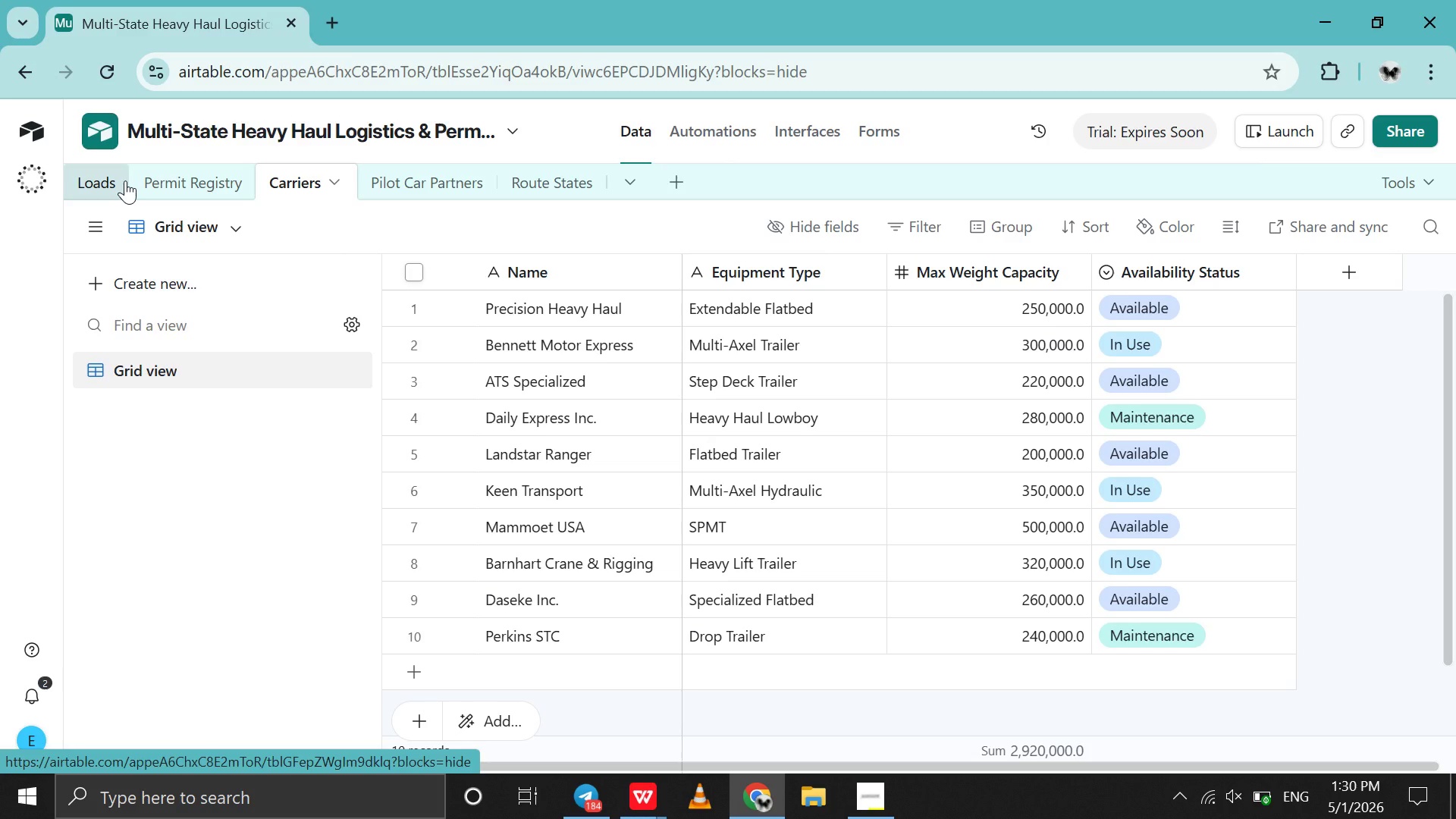 
left_click([125, 180])
 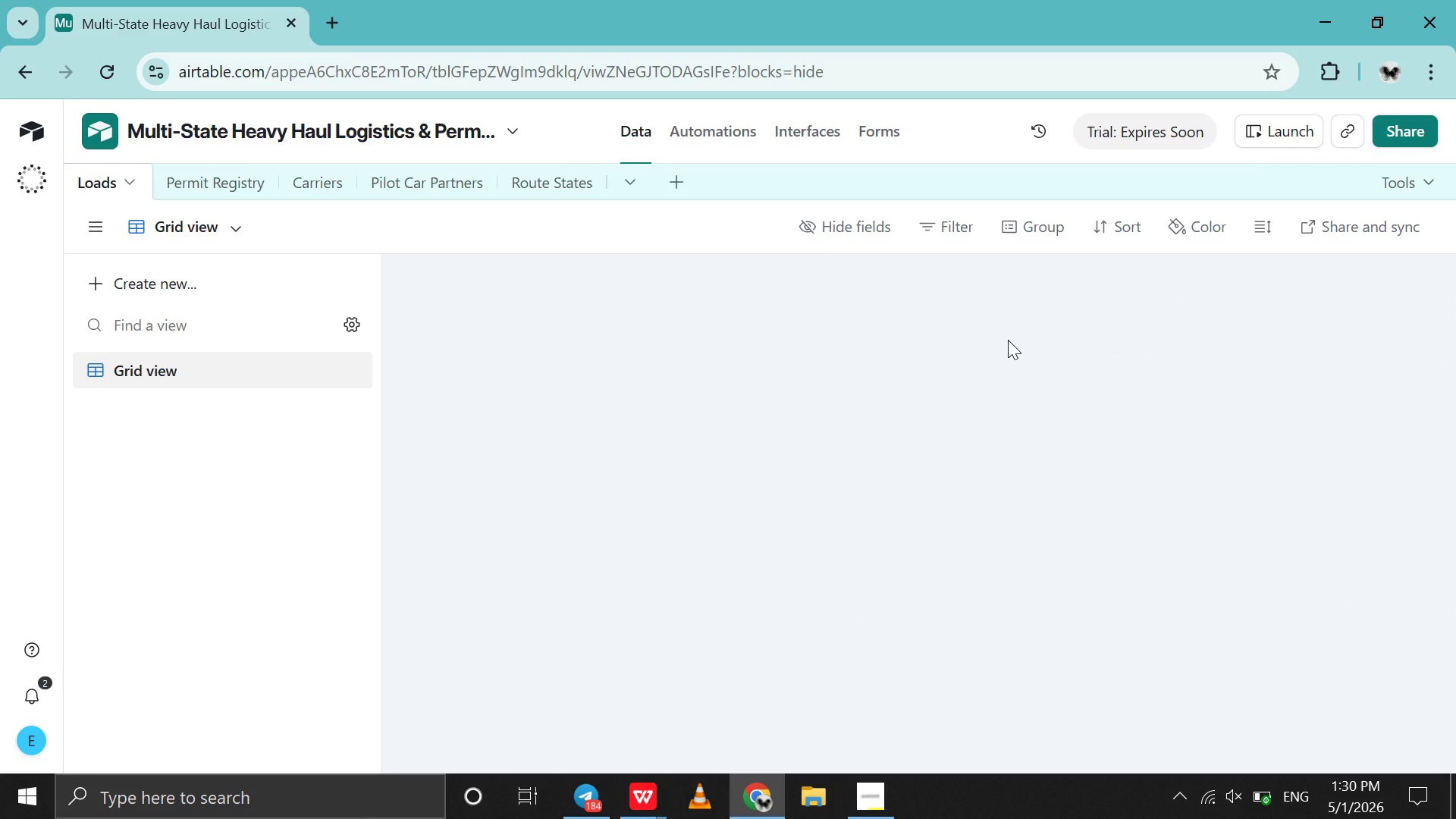 
scroll: coordinate [1008, 340], scroll_direction: down, amount: 26.0
 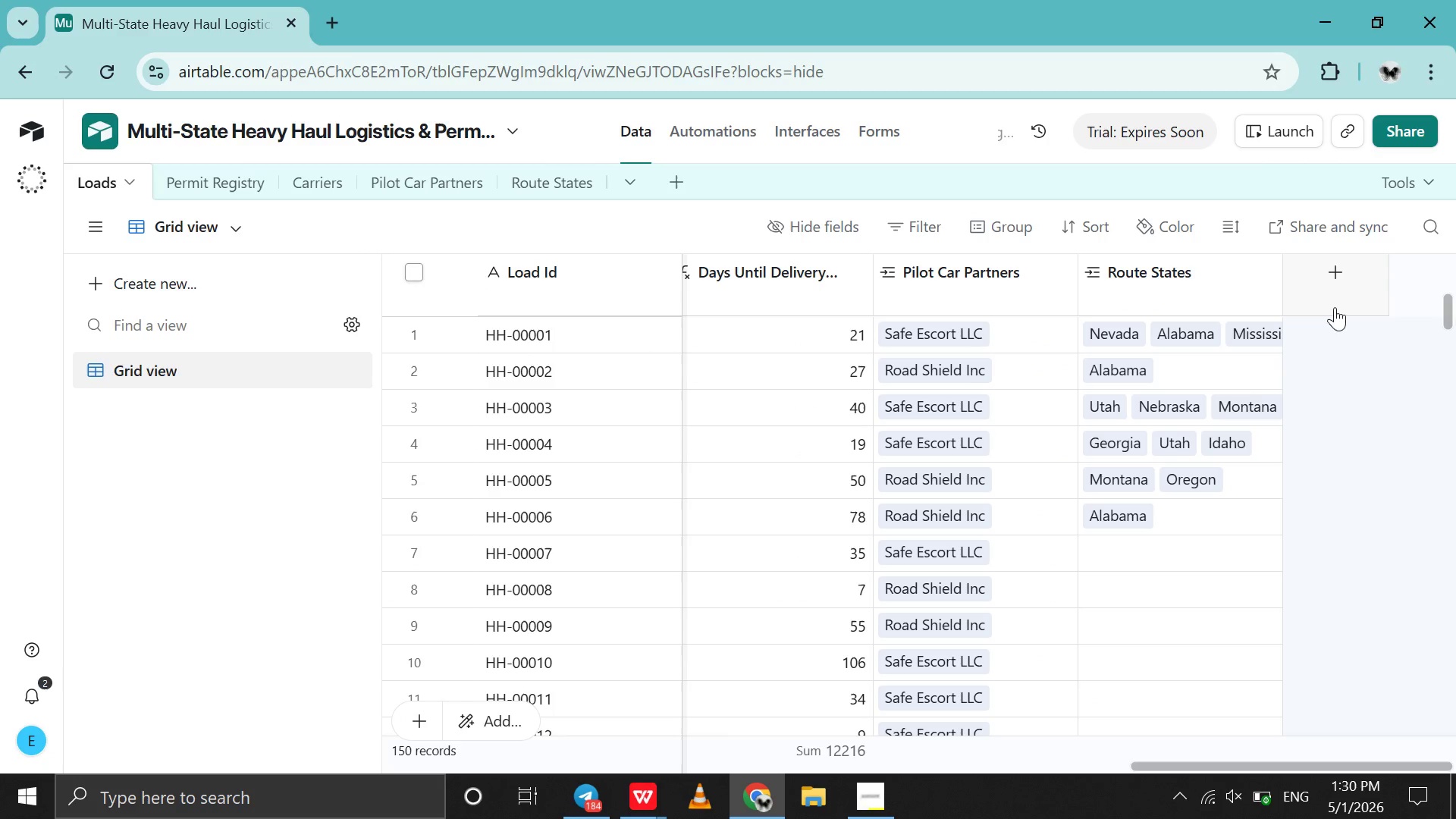 
left_click([1335, 307])
 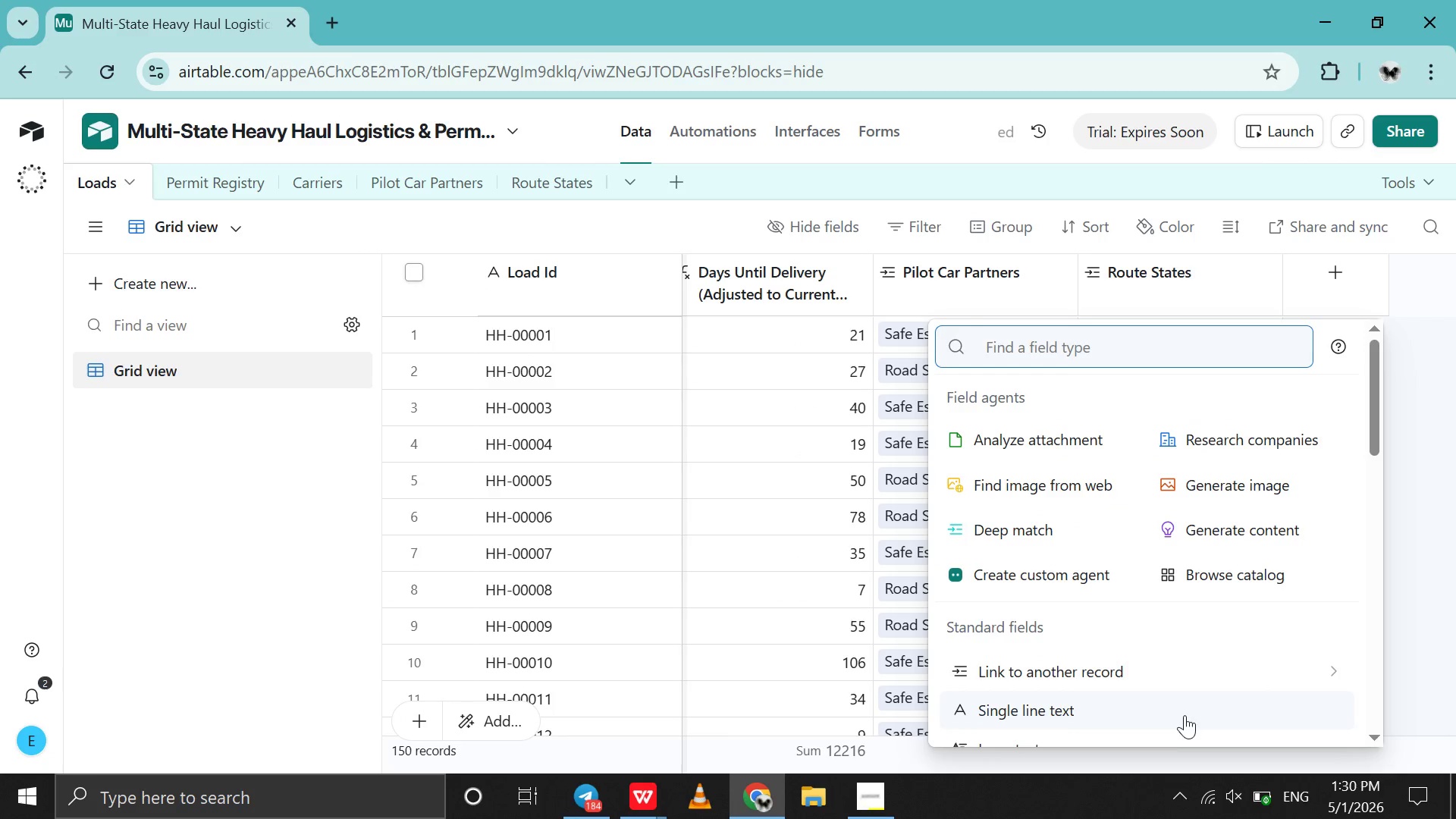 
left_click([1199, 670])
 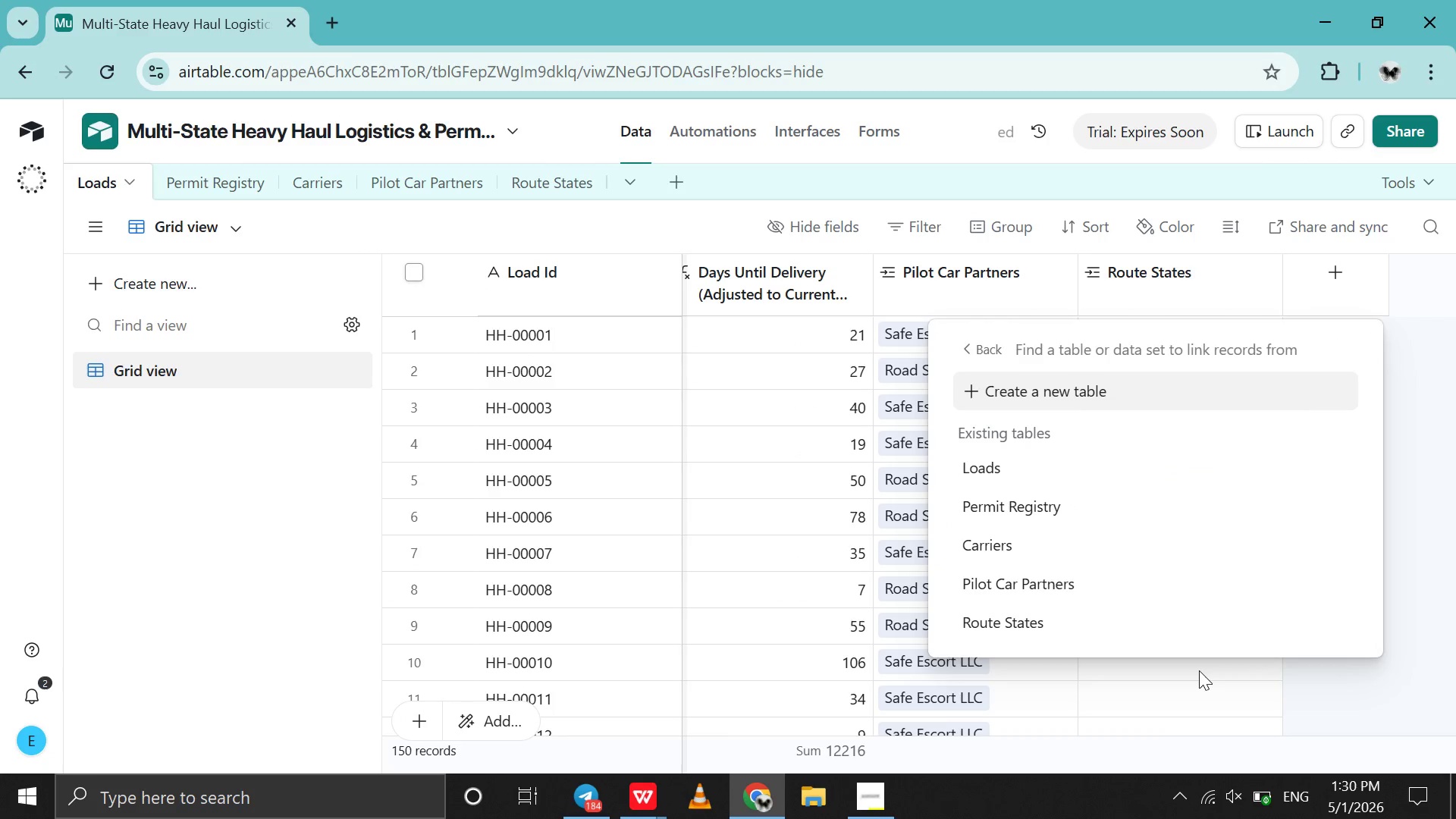 
type(ca)
 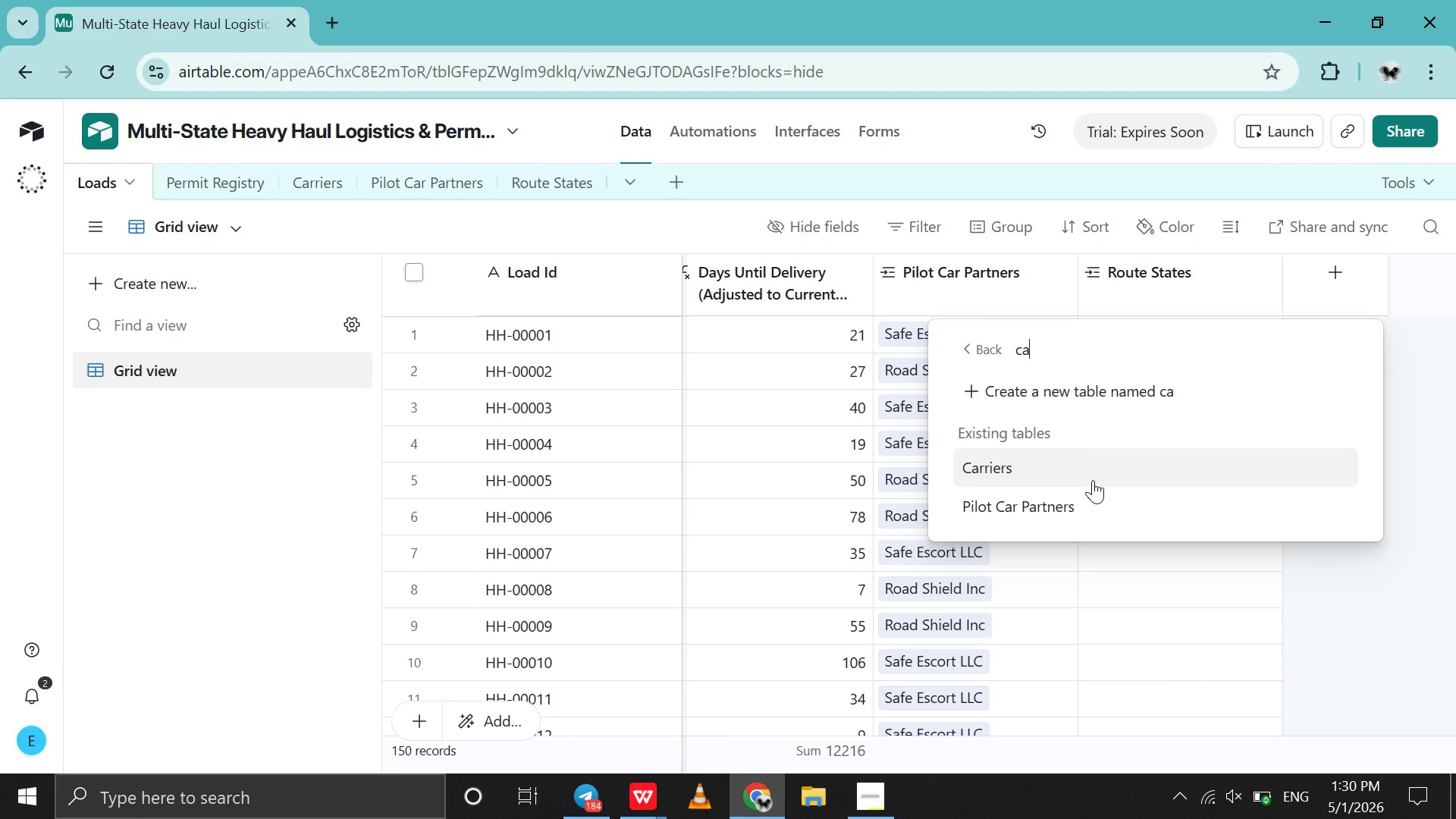 
left_click([1093, 480])
 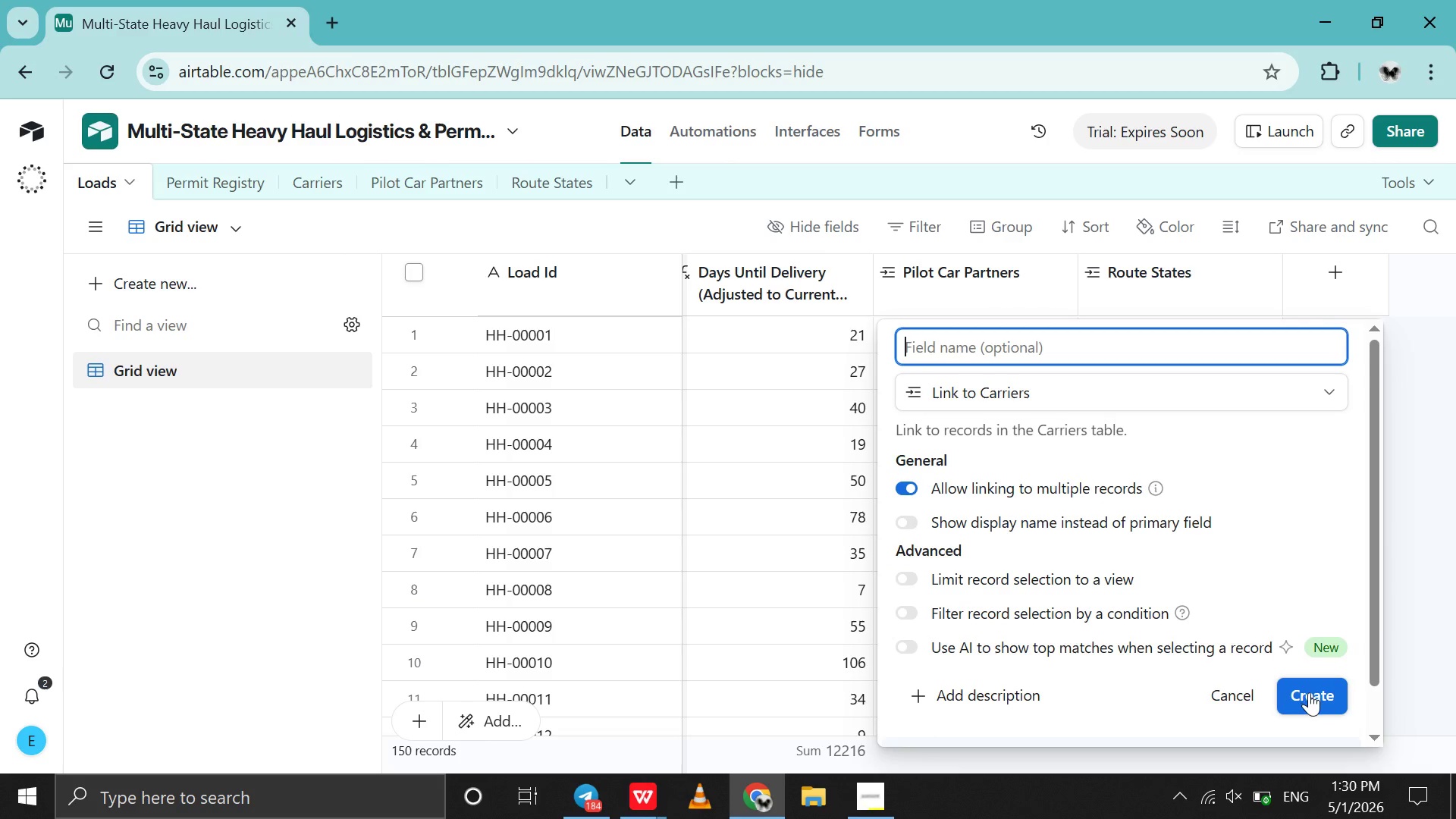 
left_click([1309, 692])
 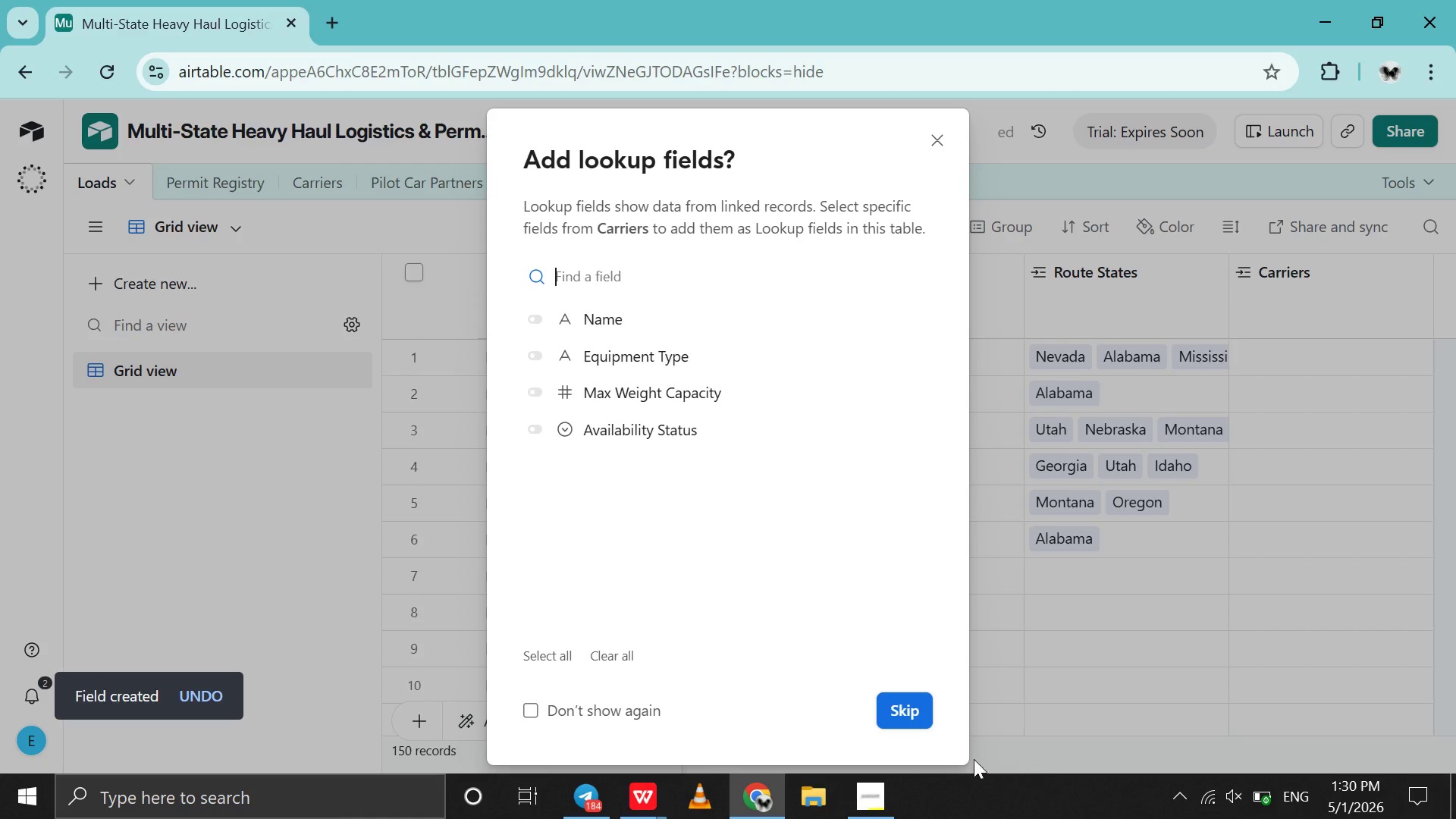 
left_click([914, 704])
 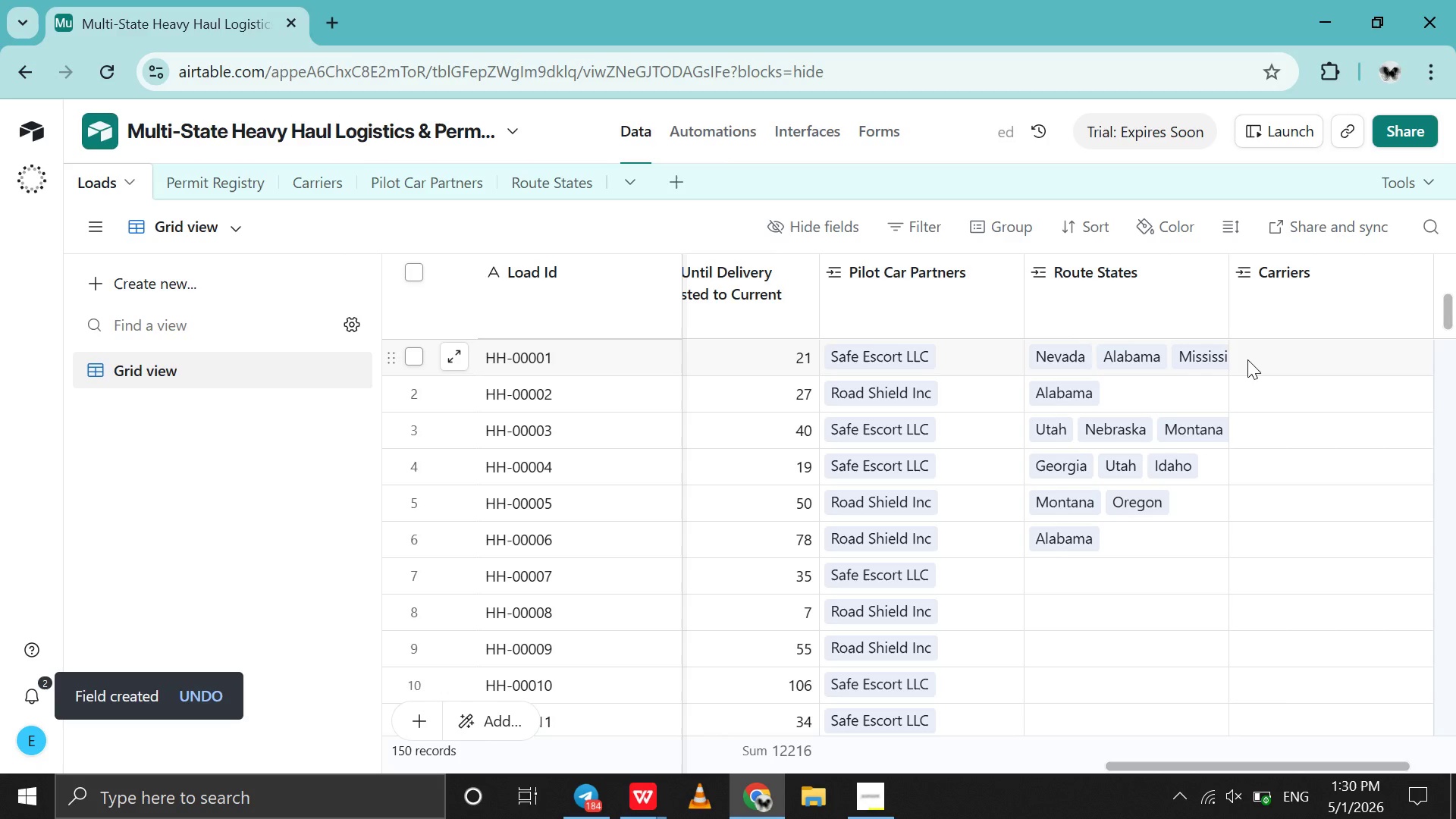 
left_click([1247, 359])
 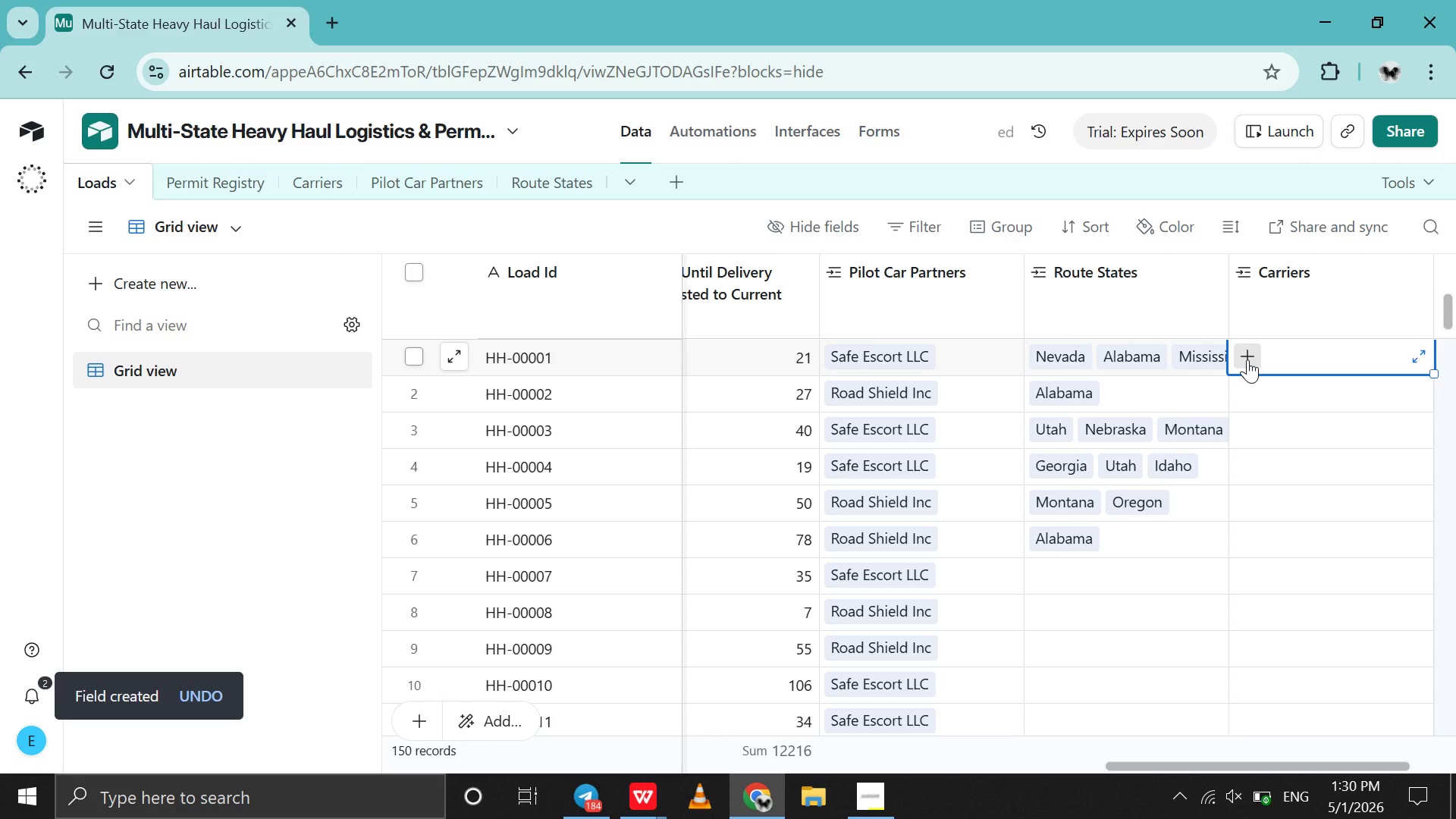 
left_click([1247, 359])
 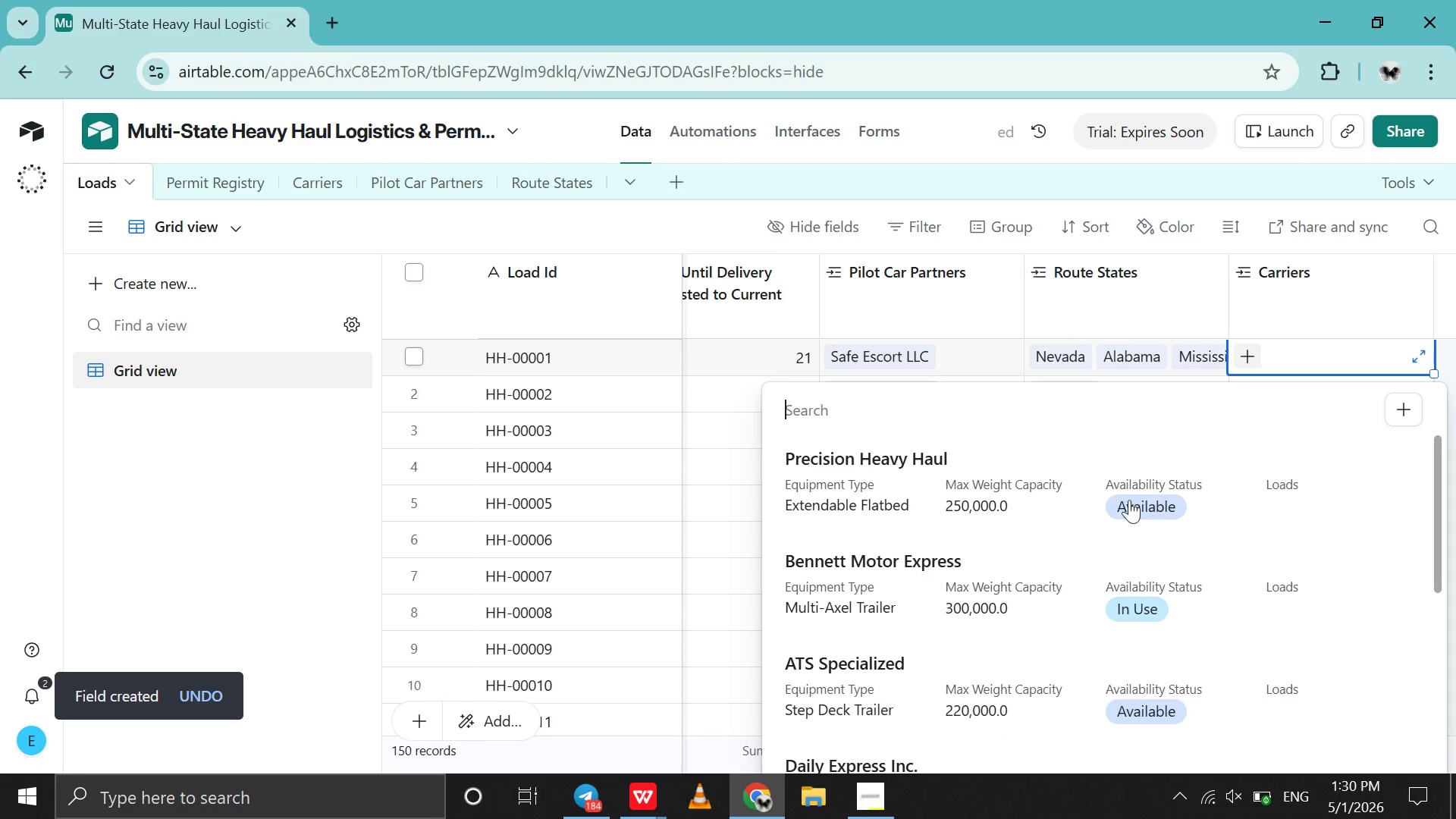 
left_click([1103, 518])
 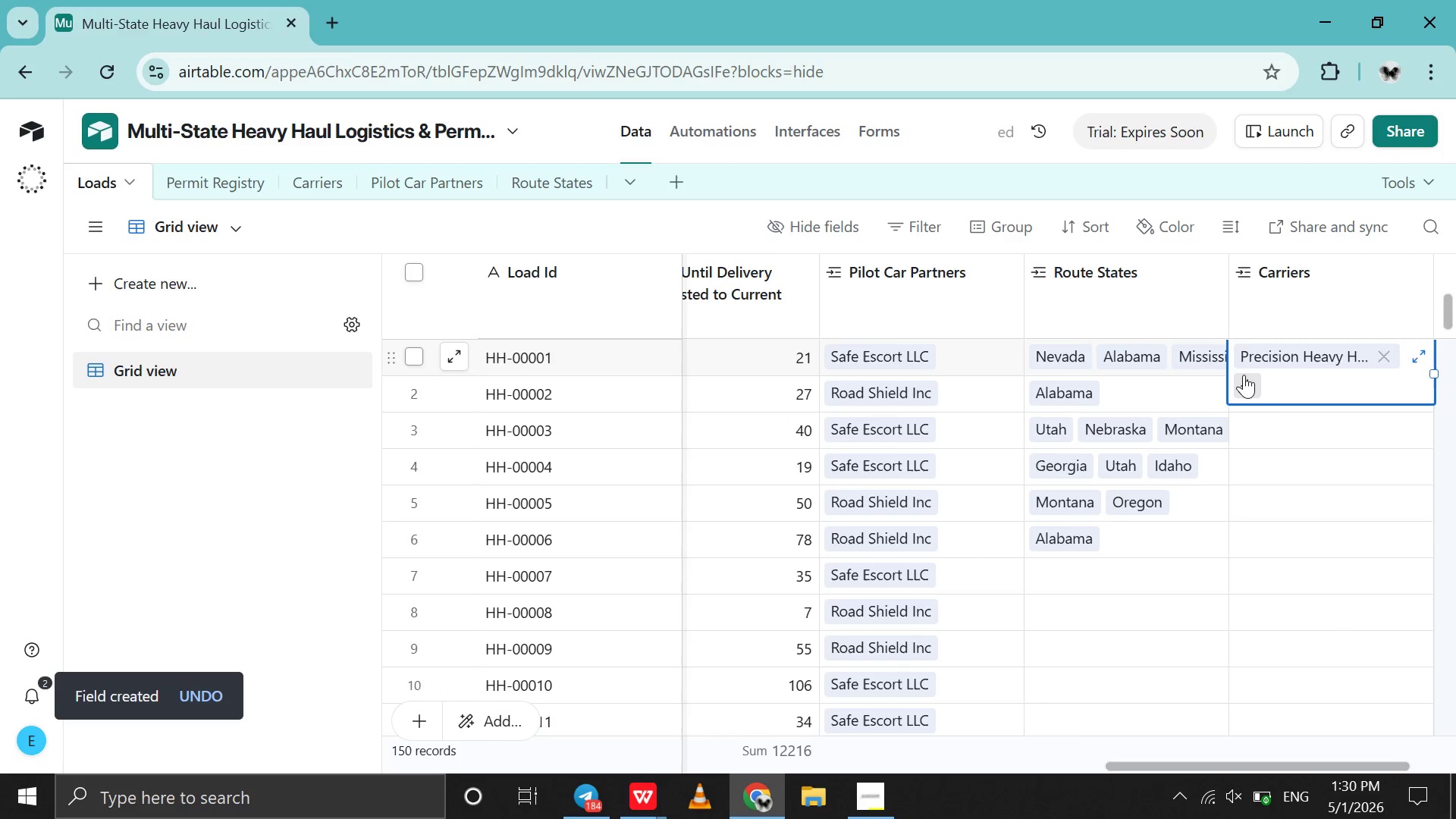 
left_click([1244, 375])
 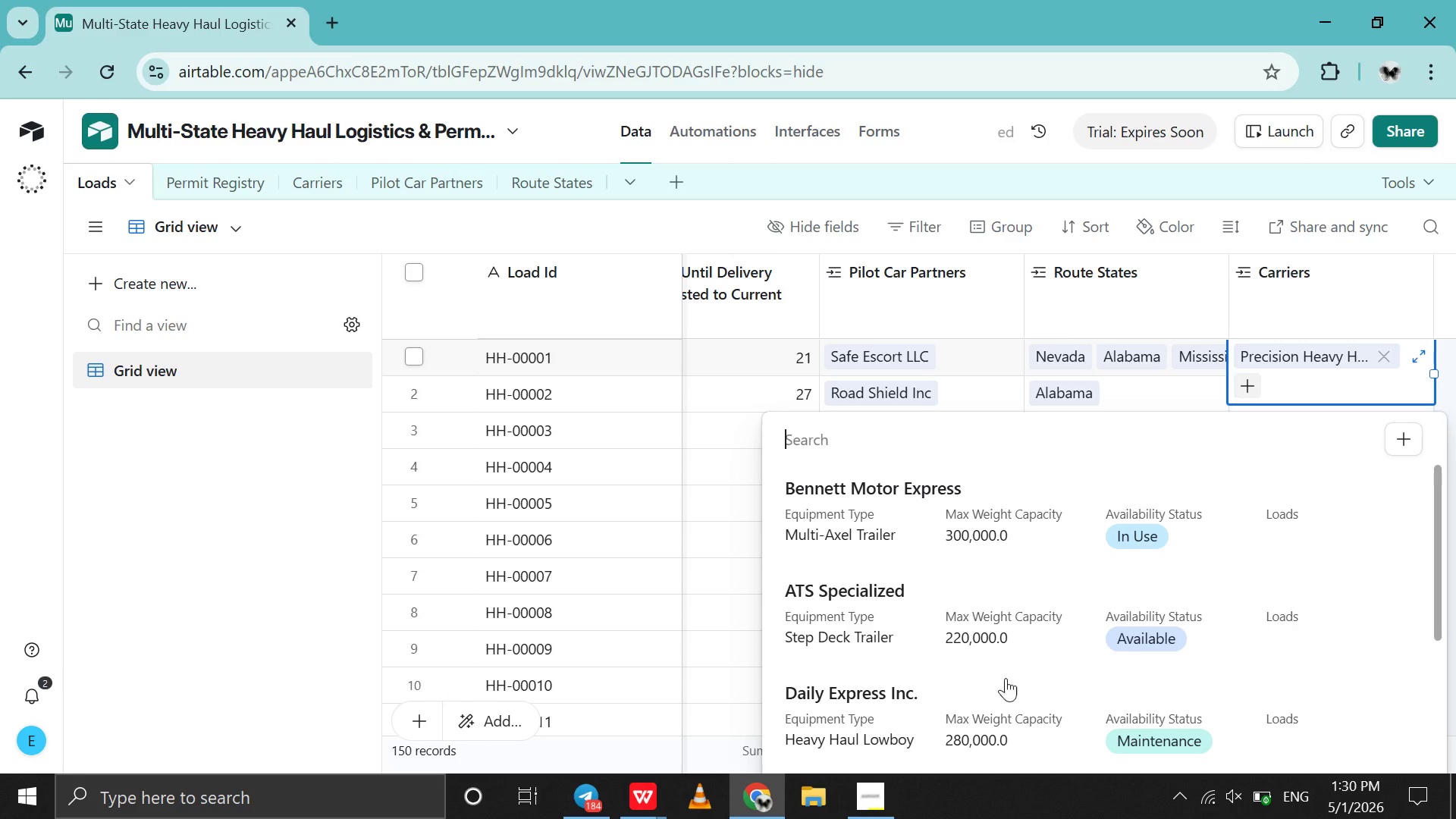 
left_click([984, 733])
 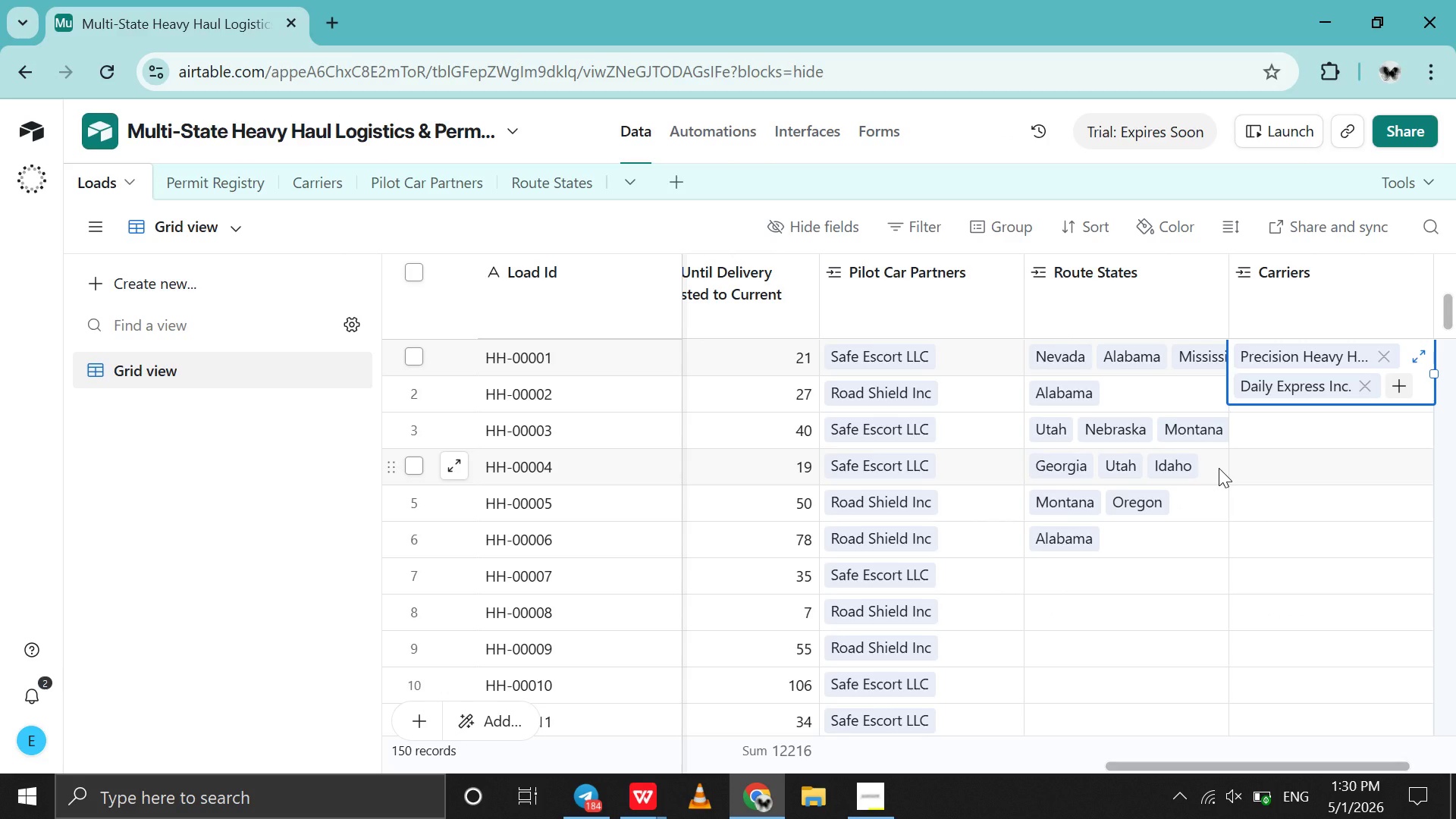 
wait(20.09)
 